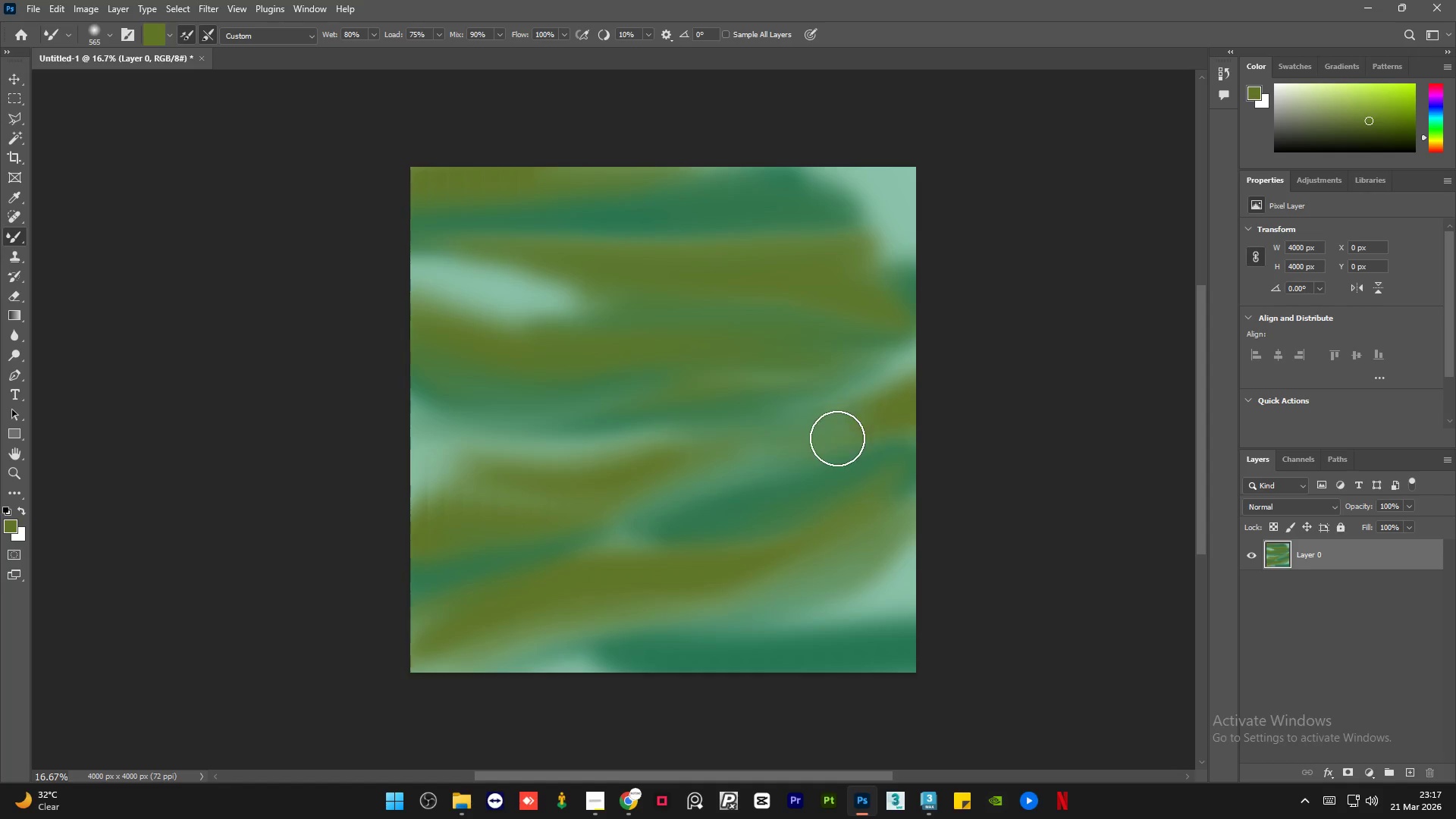 
left_click_drag(start_coordinate=[880, 416], to_coordinate=[934, 369])
 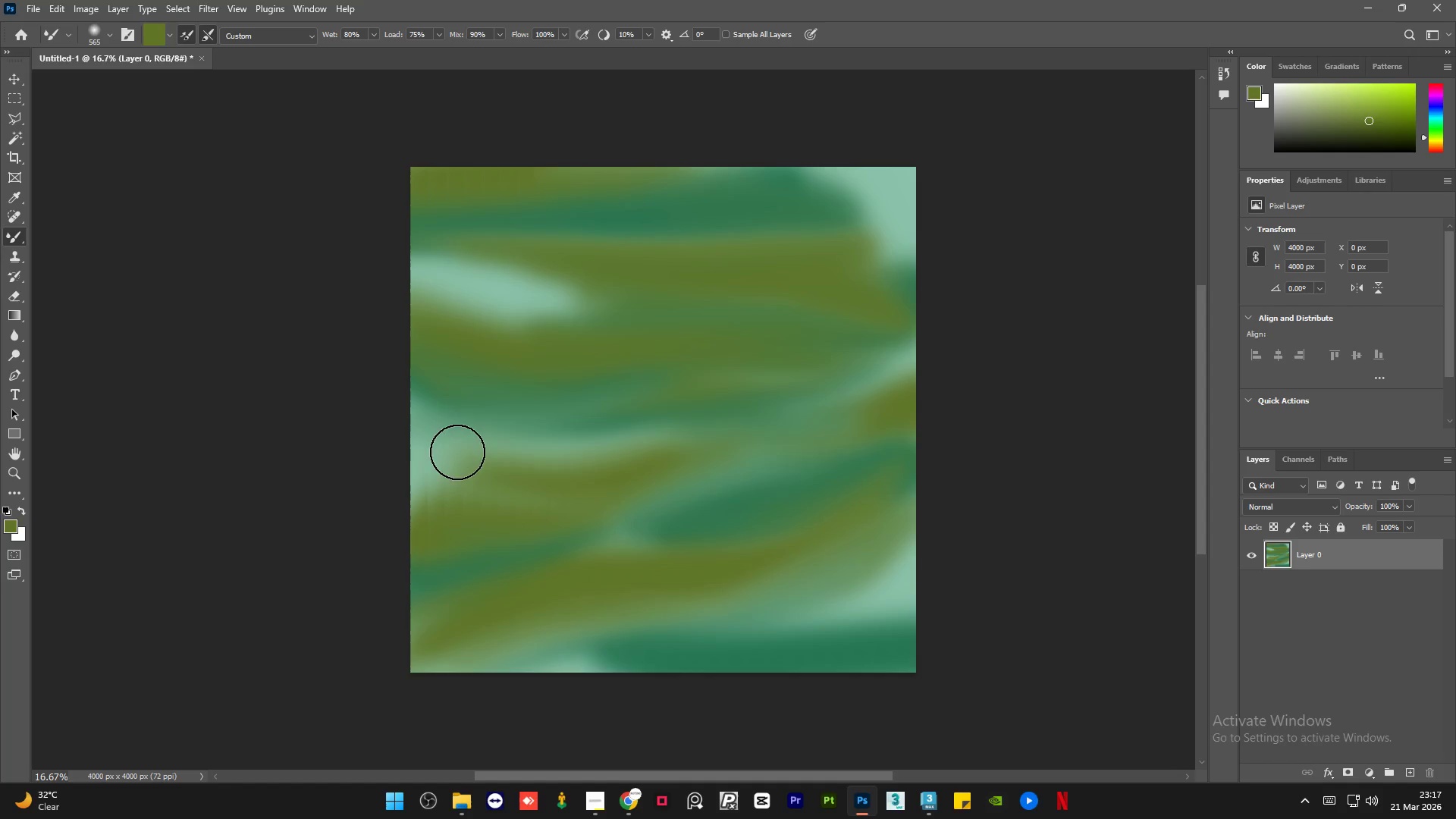 
left_click_drag(start_coordinate=[463, 448], to_coordinate=[390, 436])
 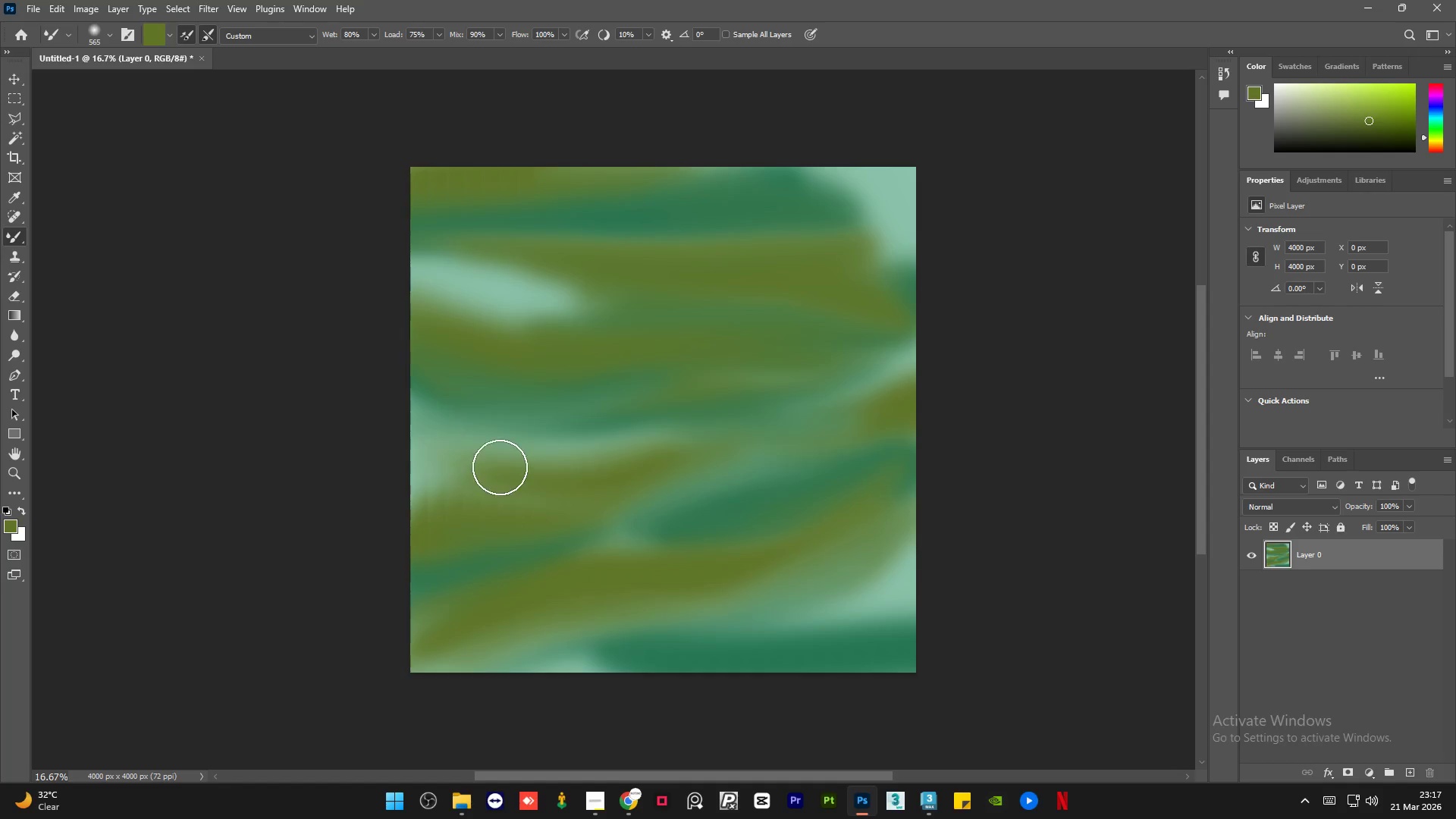 
left_click_drag(start_coordinate=[498, 467], to_coordinate=[435, 437])
 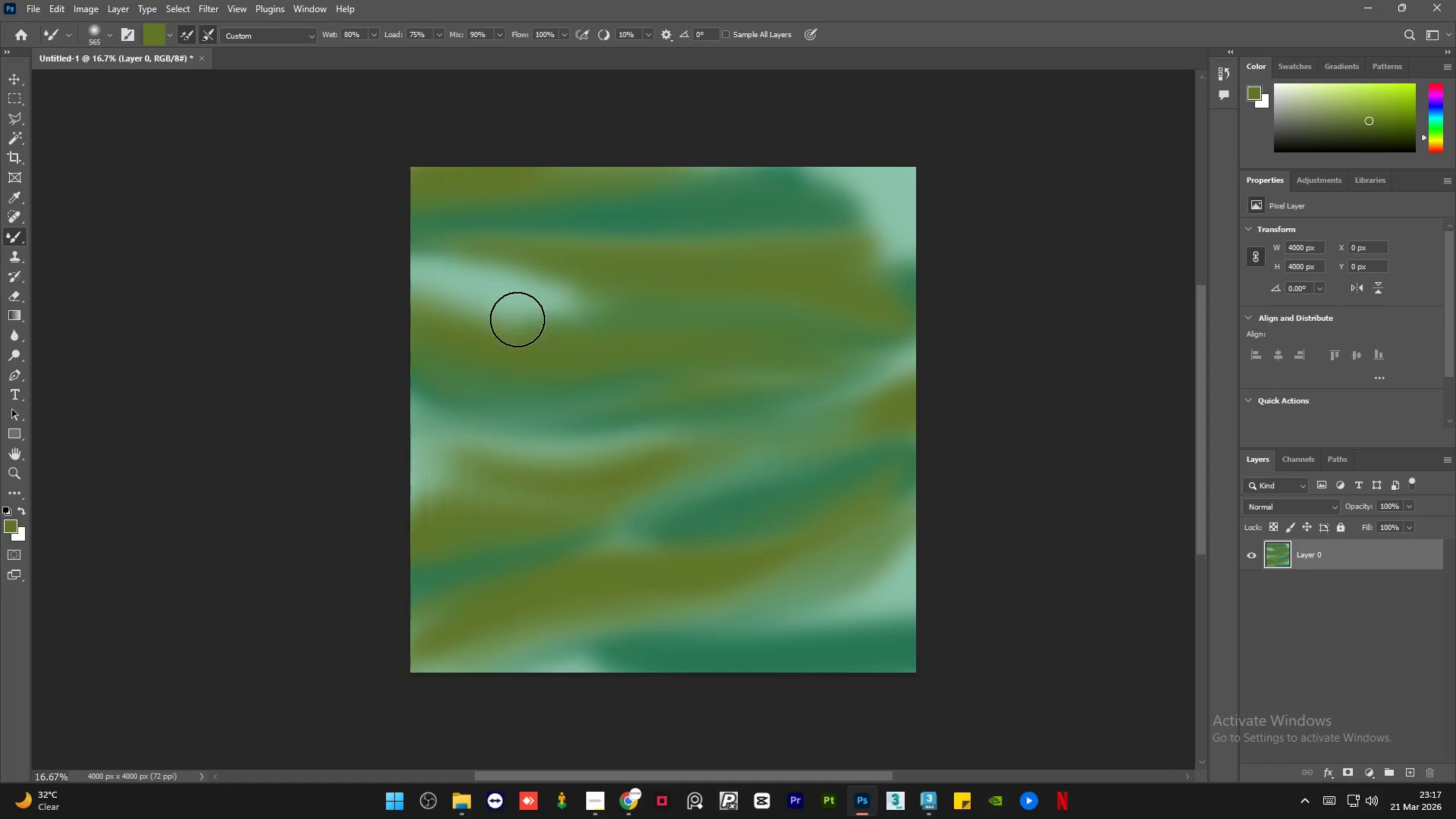 
left_click_drag(start_coordinate=[503, 313], to_coordinate=[416, 273])
 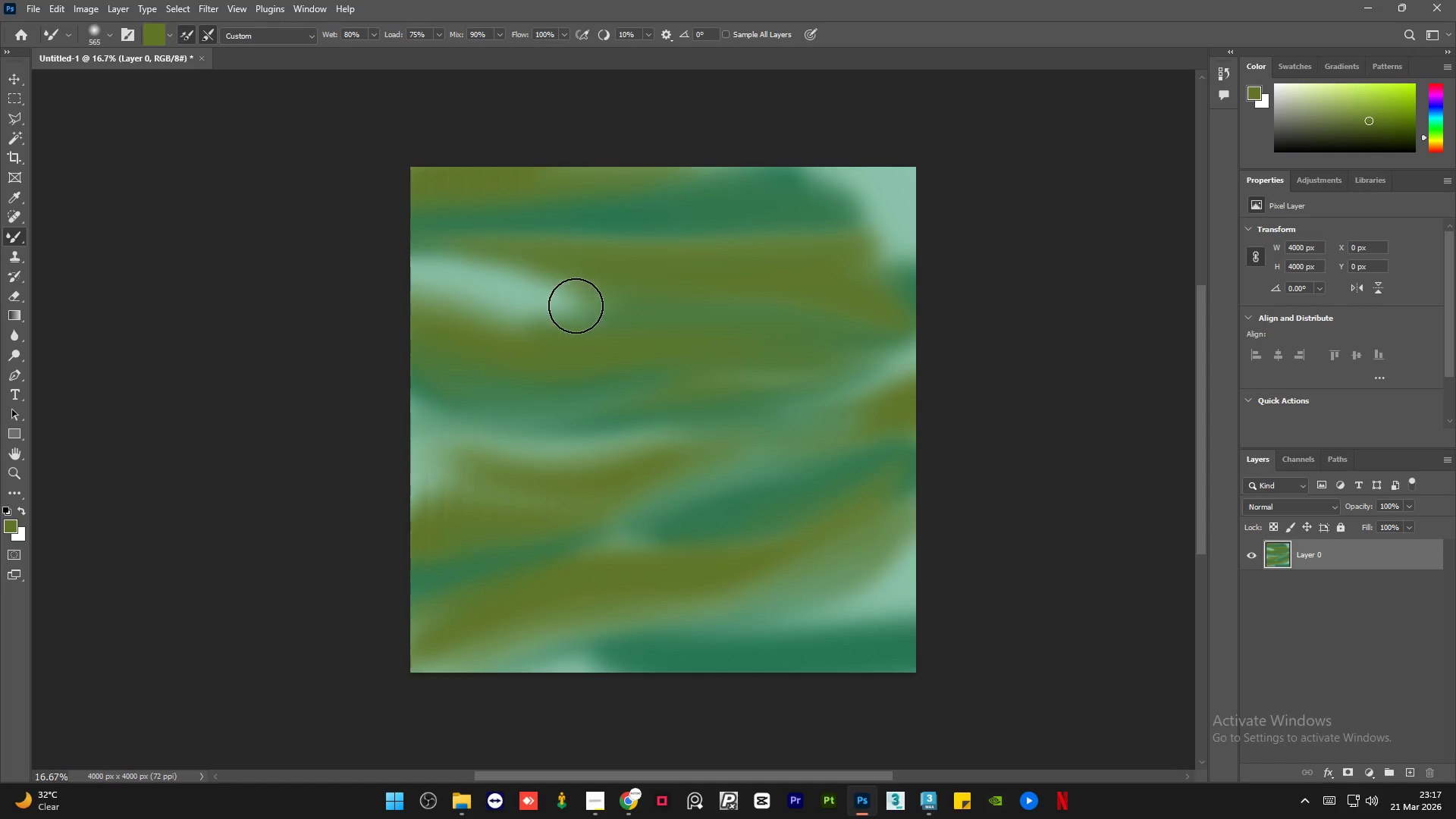 
left_click_drag(start_coordinate=[535, 290], to_coordinate=[437, 261])
 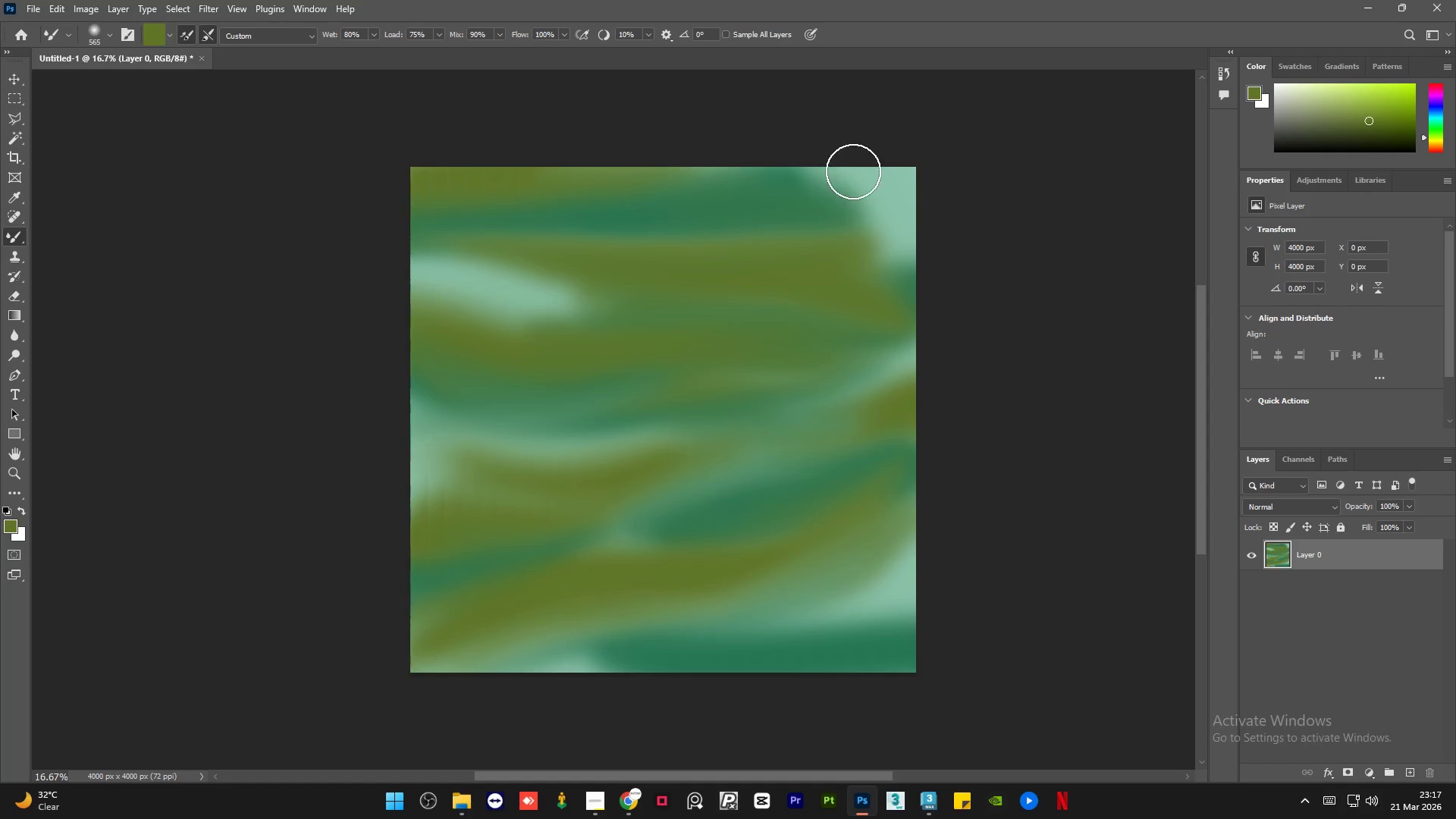 
left_click_drag(start_coordinate=[774, 210], to_coordinate=[909, 162])
 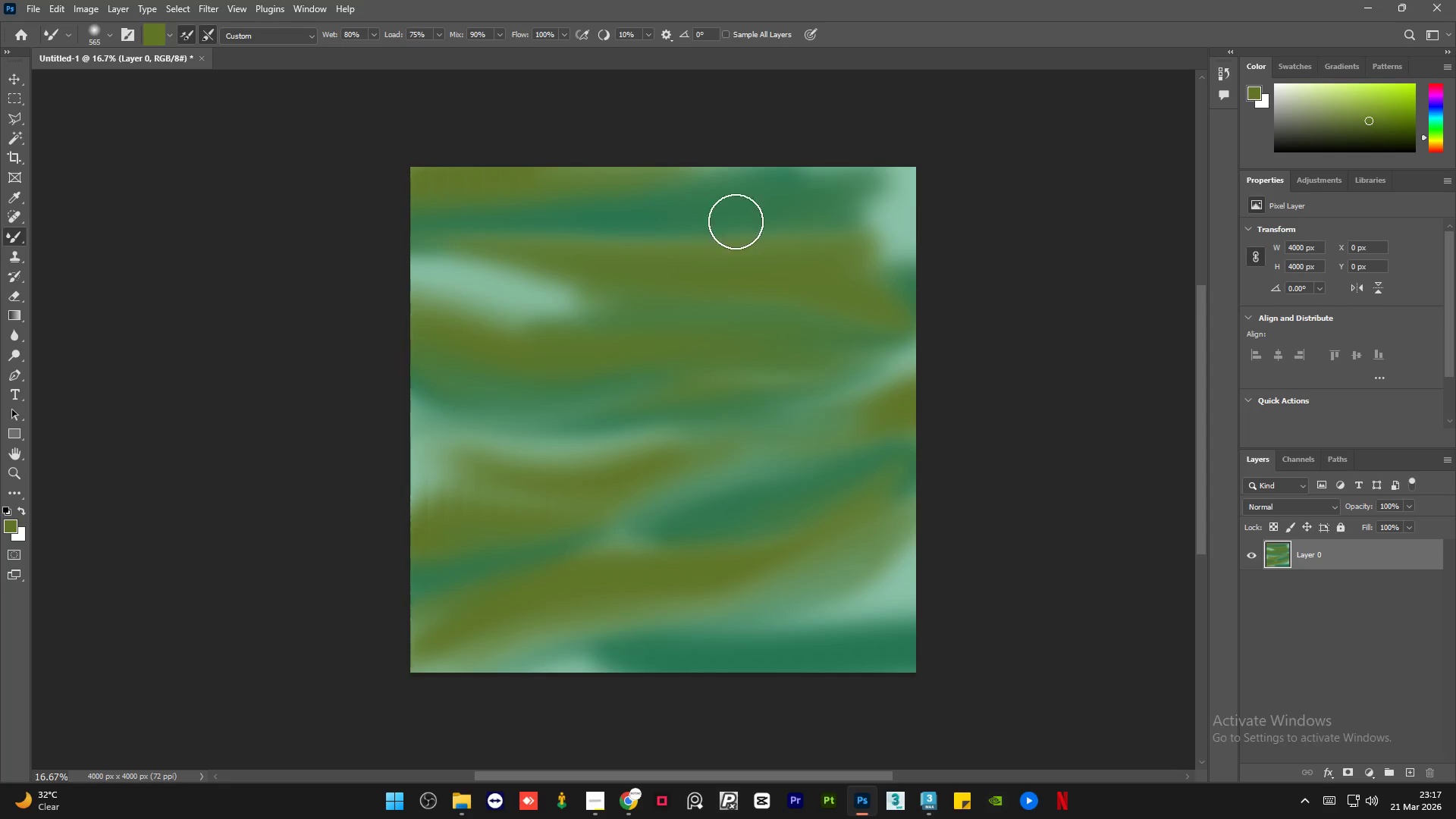 
left_click_drag(start_coordinate=[772, 213], to_coordinate=[933, 165])
 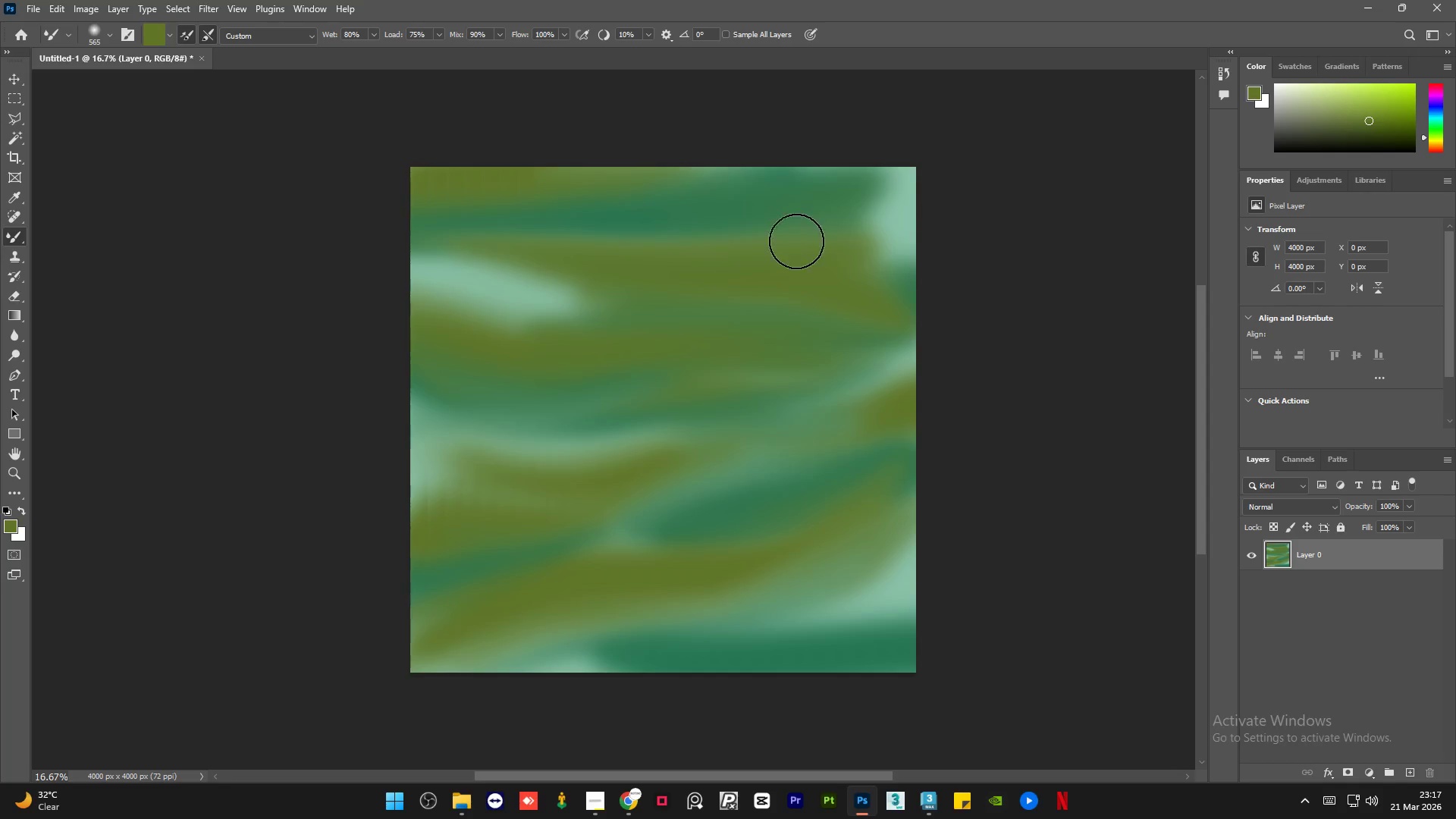 
left_click_drag(start_coordinate=[830, 232], to_coordinate=[946, 182])
 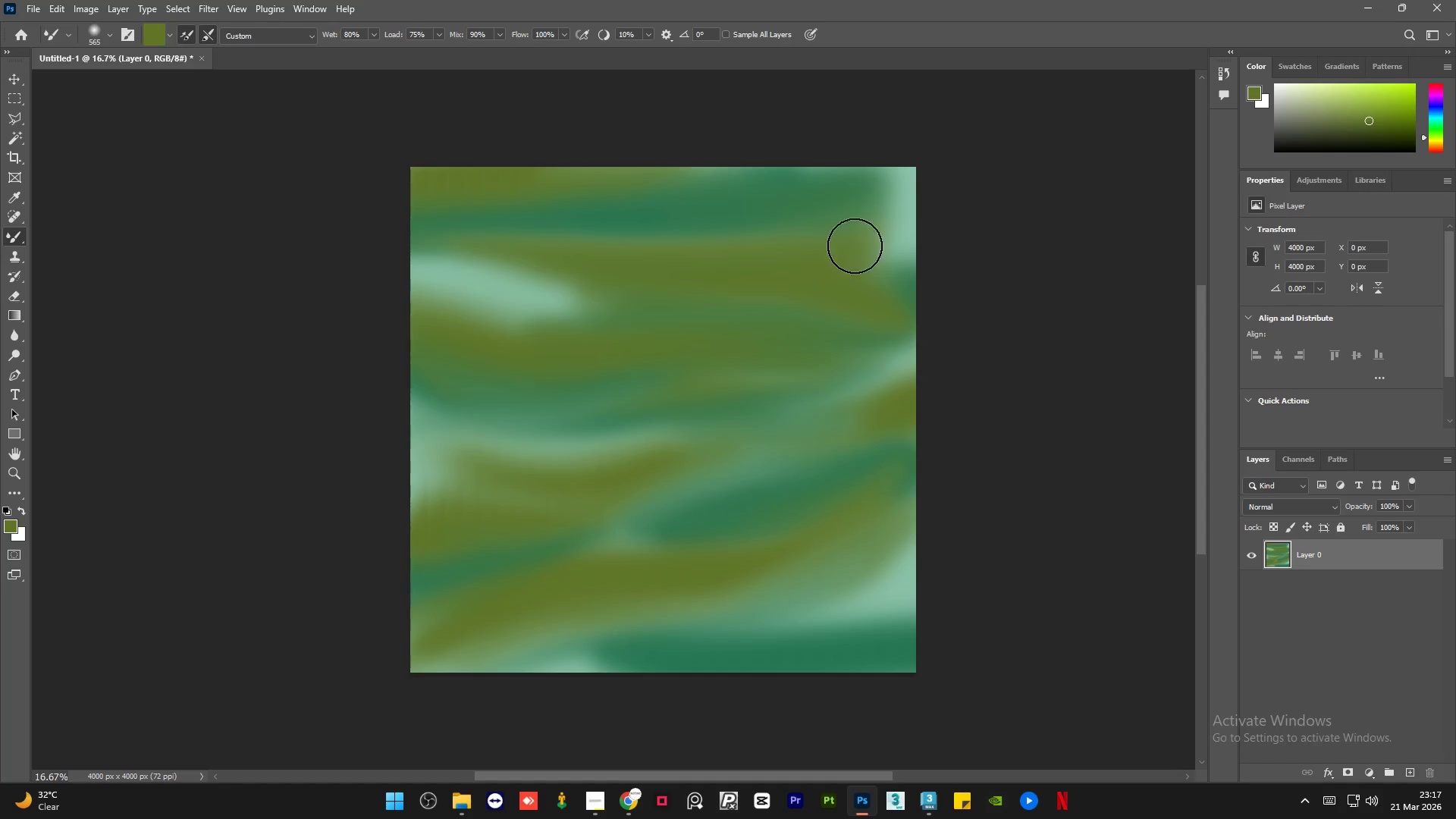 
left_click_drag(start_coordinate=[843, 252], to_coordinate=[942, 199])
 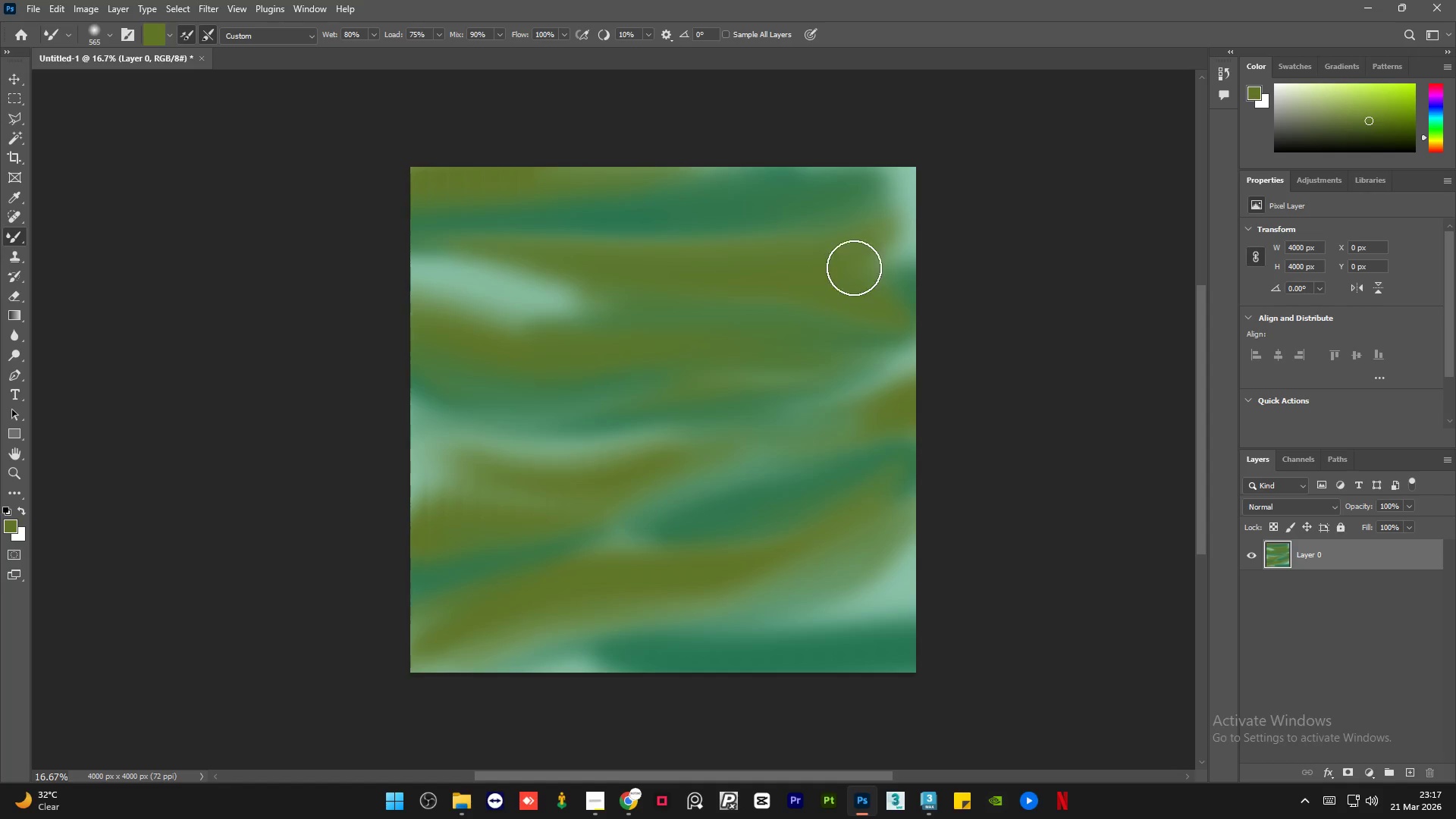 
left_click_drag(start_coordinate=[839, 278], to_coordinate=[968, 199])
 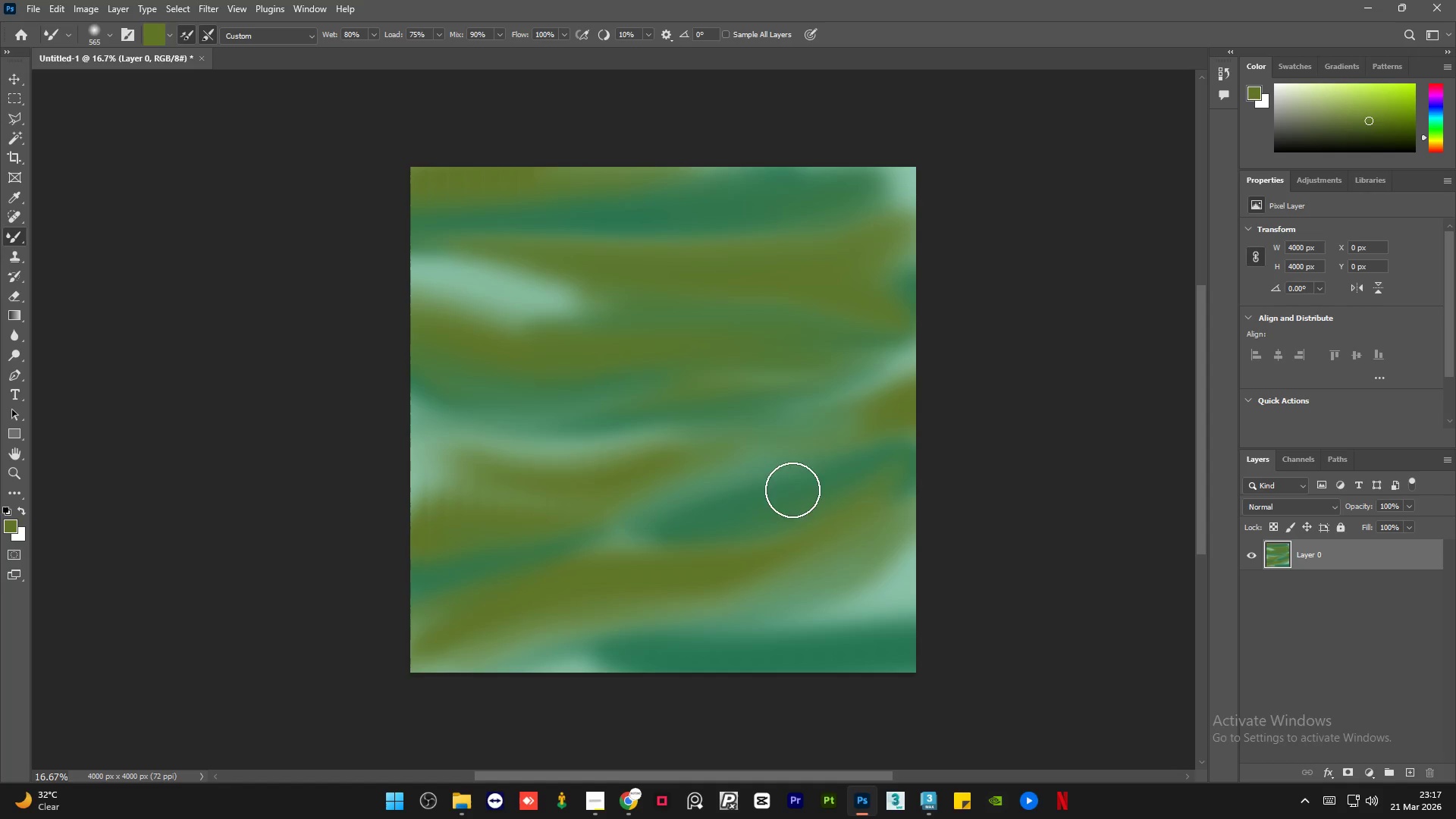 
left_click_drag(start_coordinate=[803, 499], to_coordinate=[997, 528])
 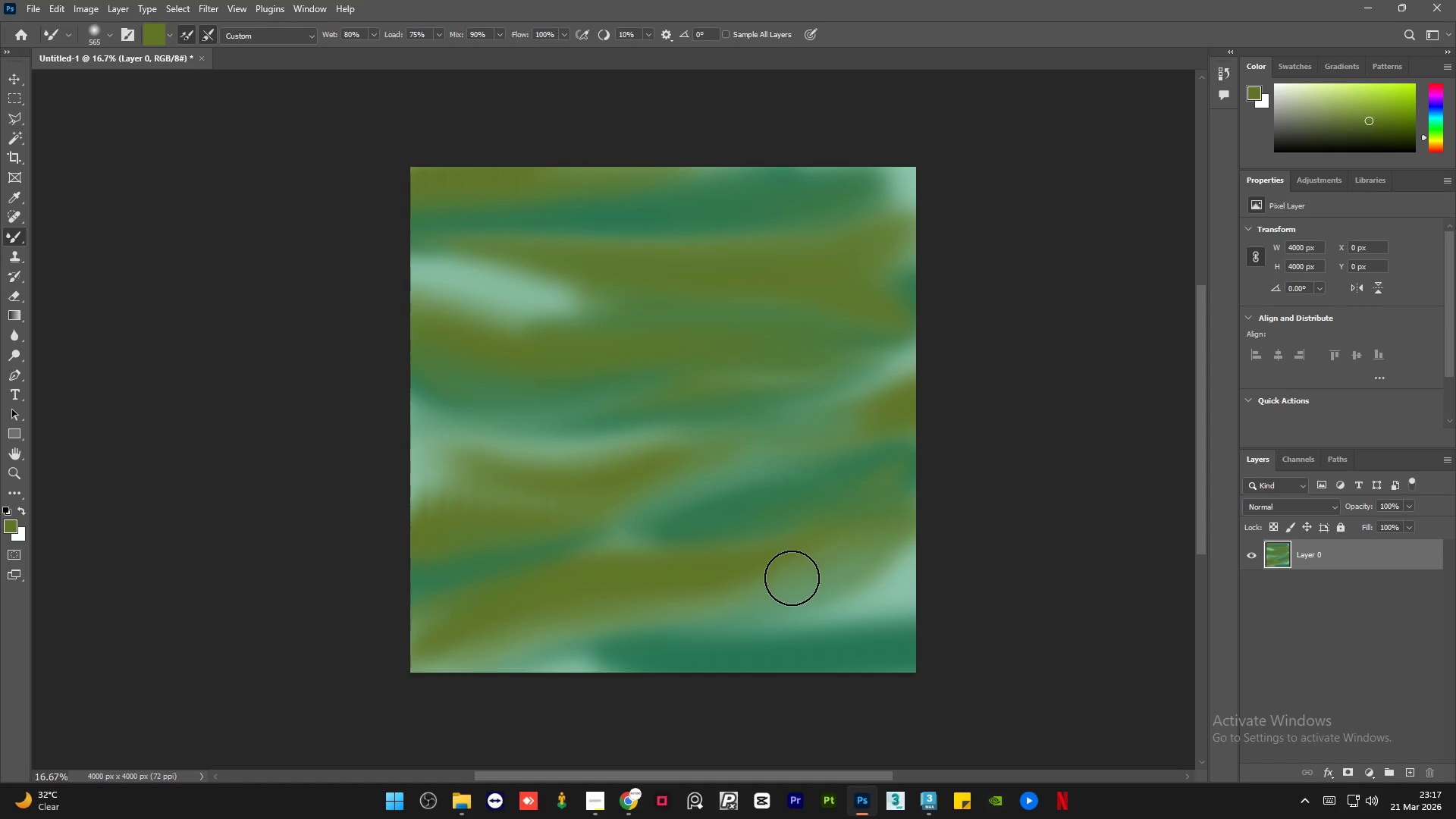 
left_click_drag(start_coordinate=[794, 578], to_coordinate=[927, 559])
 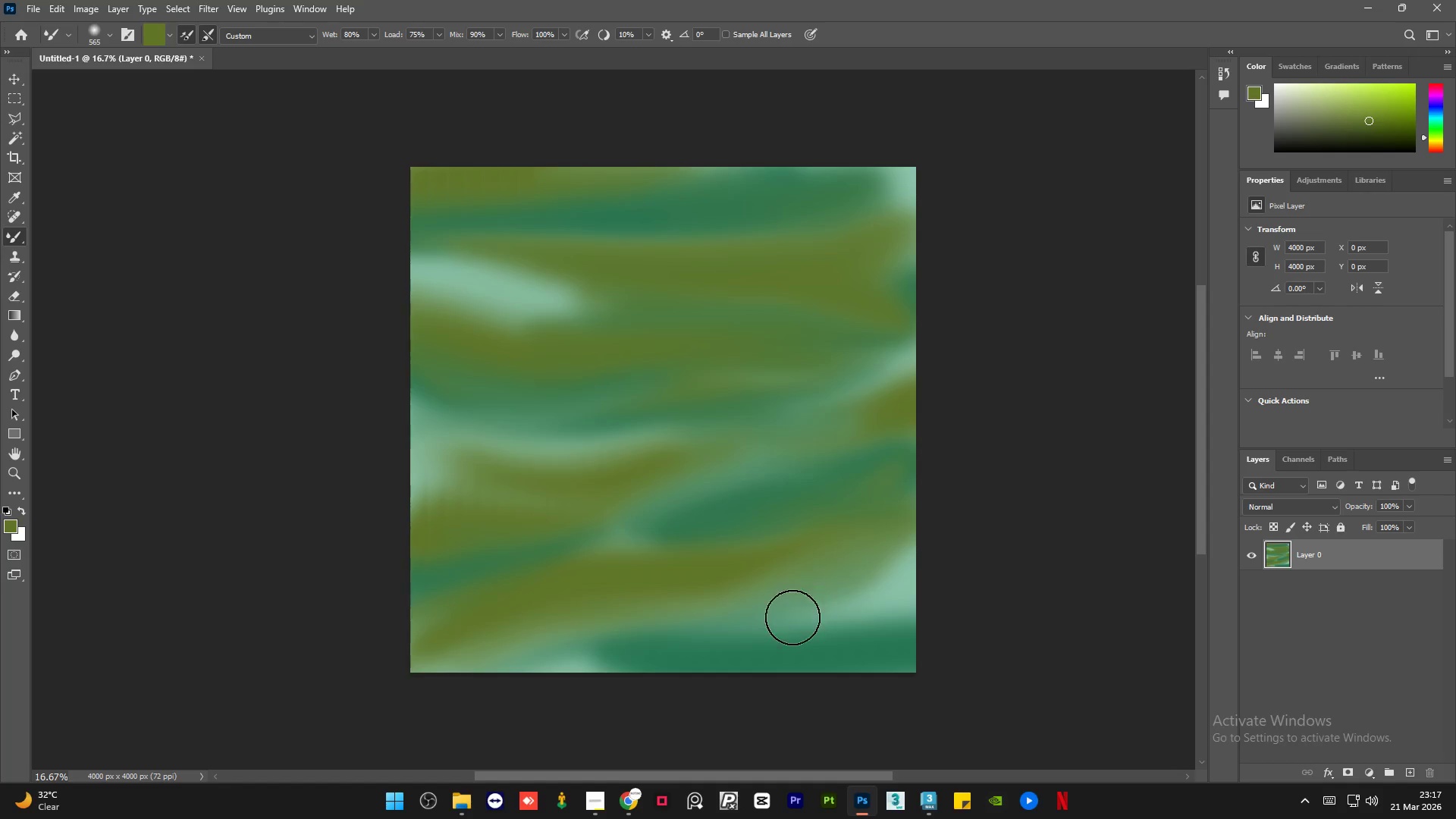 
left_click_drag(start_coordinate=[792, 617], to_coordinate=[964, 588])
 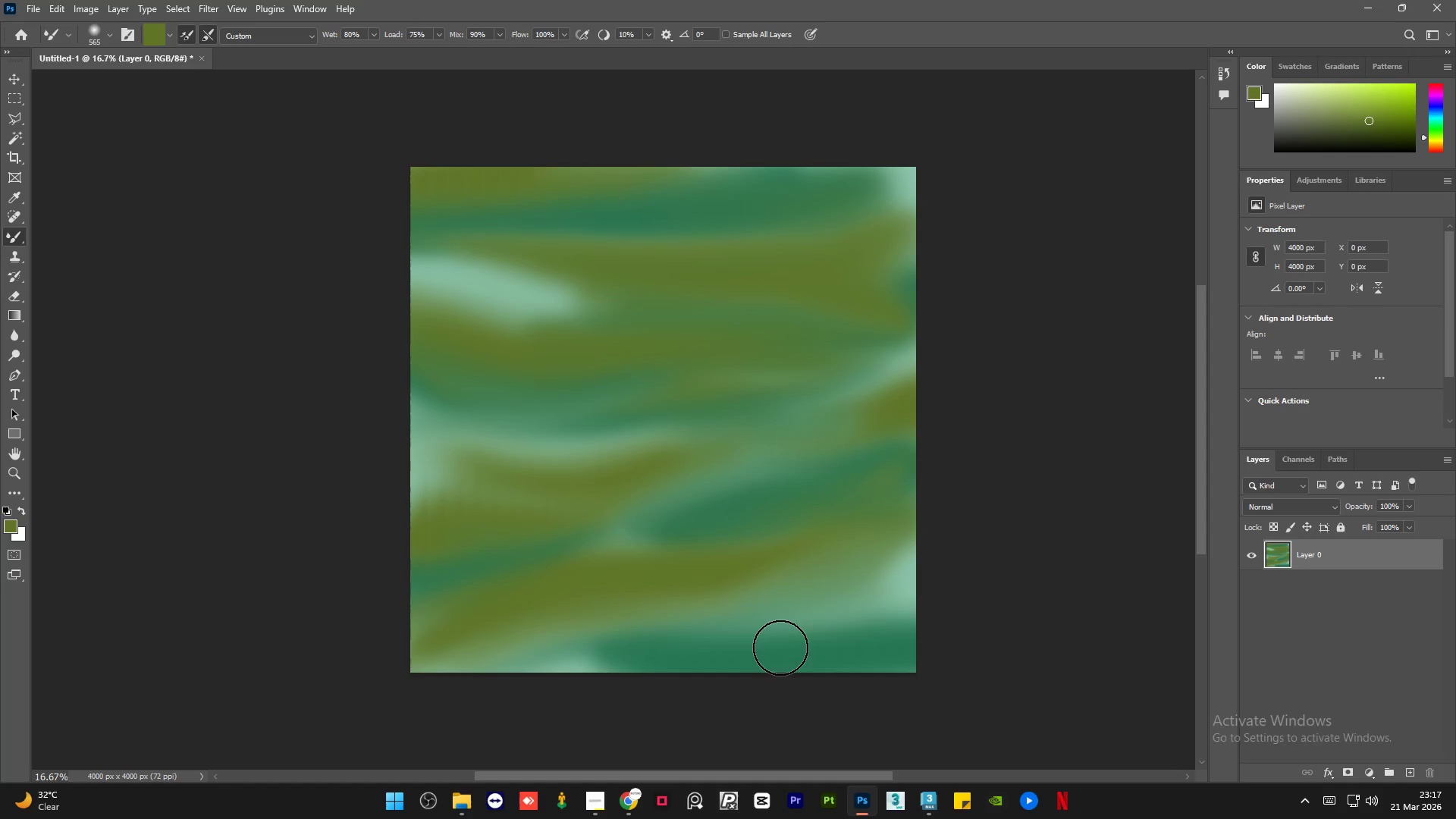 
left_click_drag(start_coordinate=[792, 645], to_coordinate=[933, 576])
 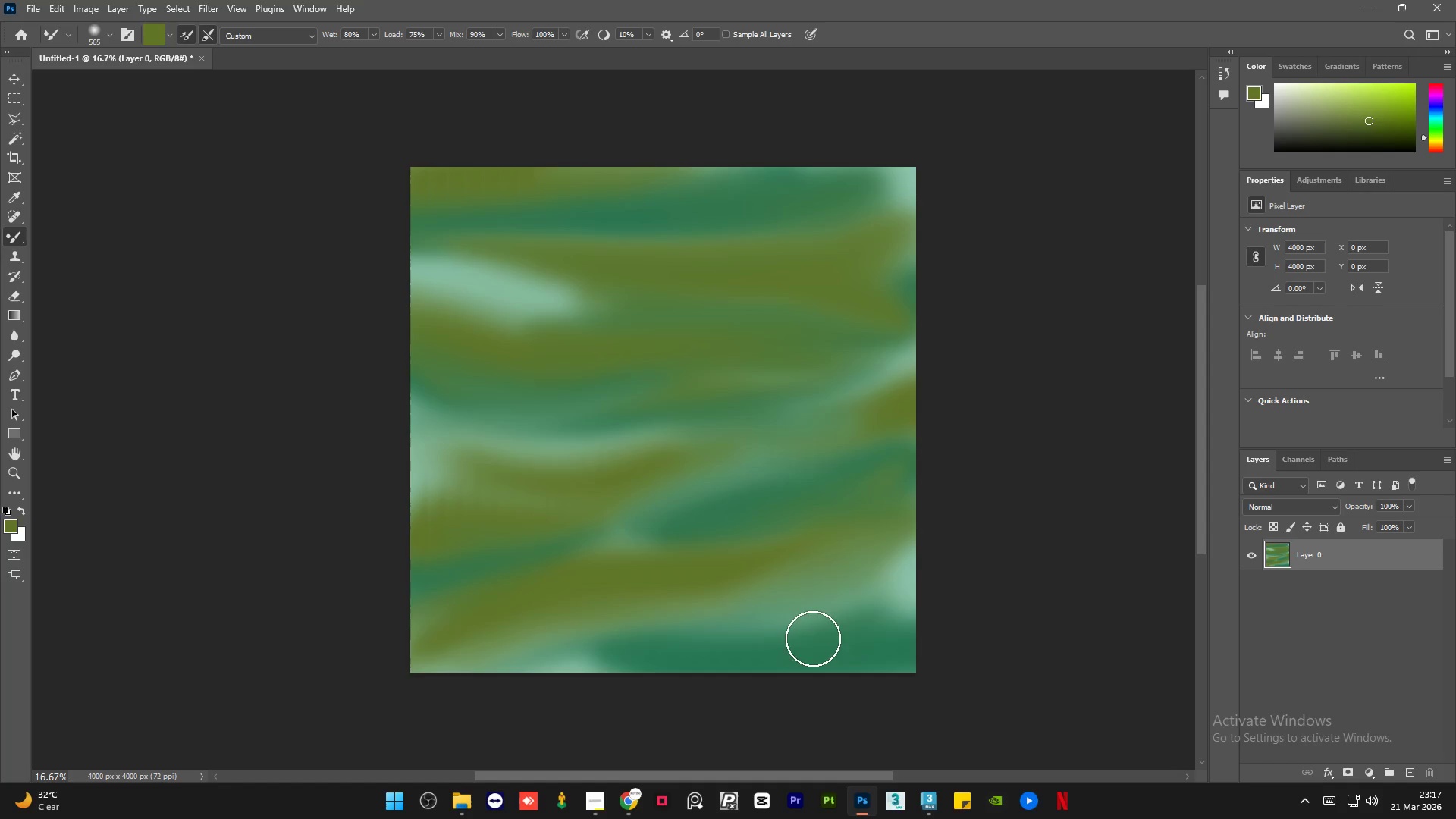 
left_click_drag(start_coordinate=[813, 639], to_coordinate=[946, 577])
 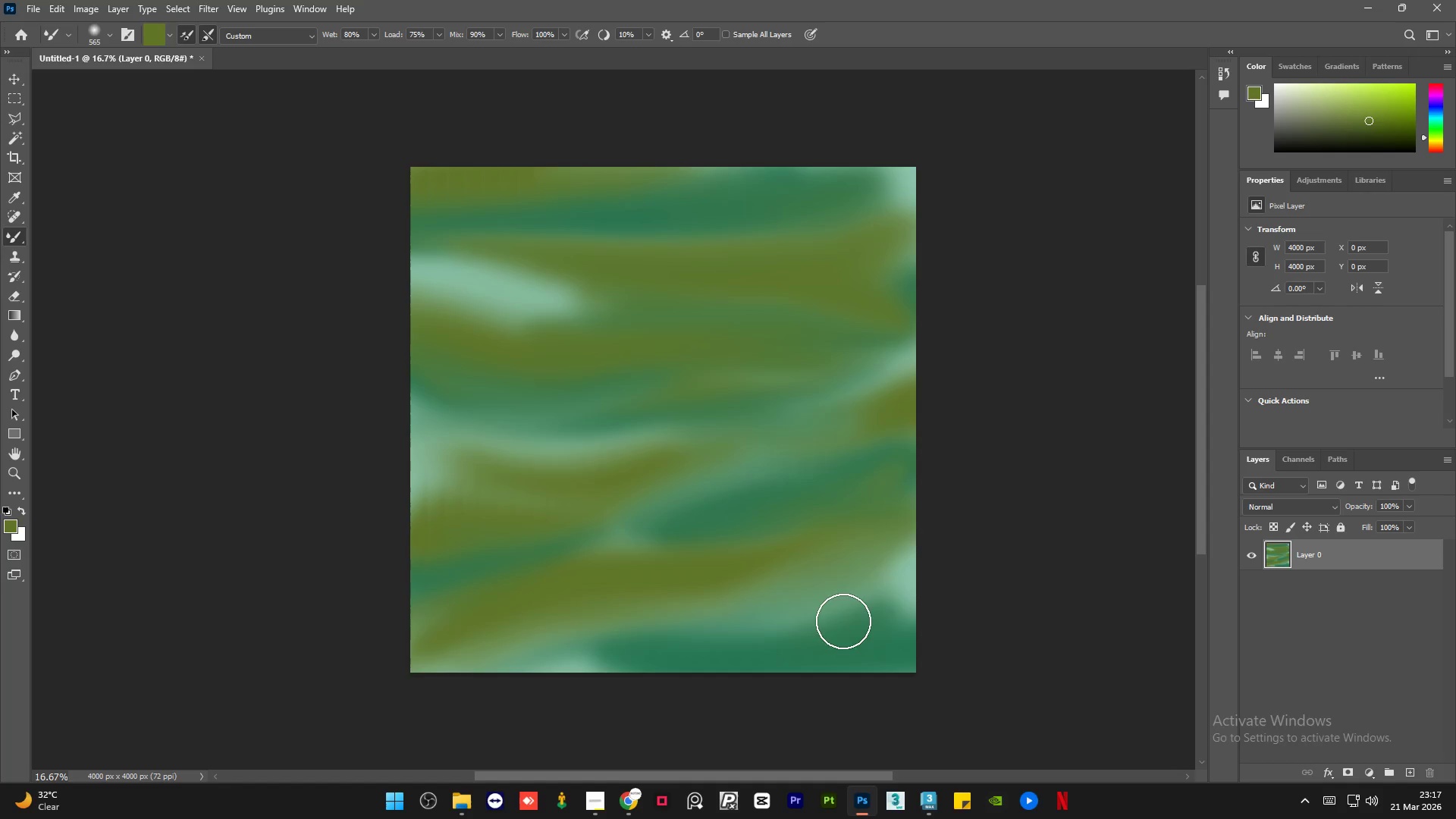 
left_click_drag(start_coordinate=[843, 621], to_coordinate=[930, 568])
 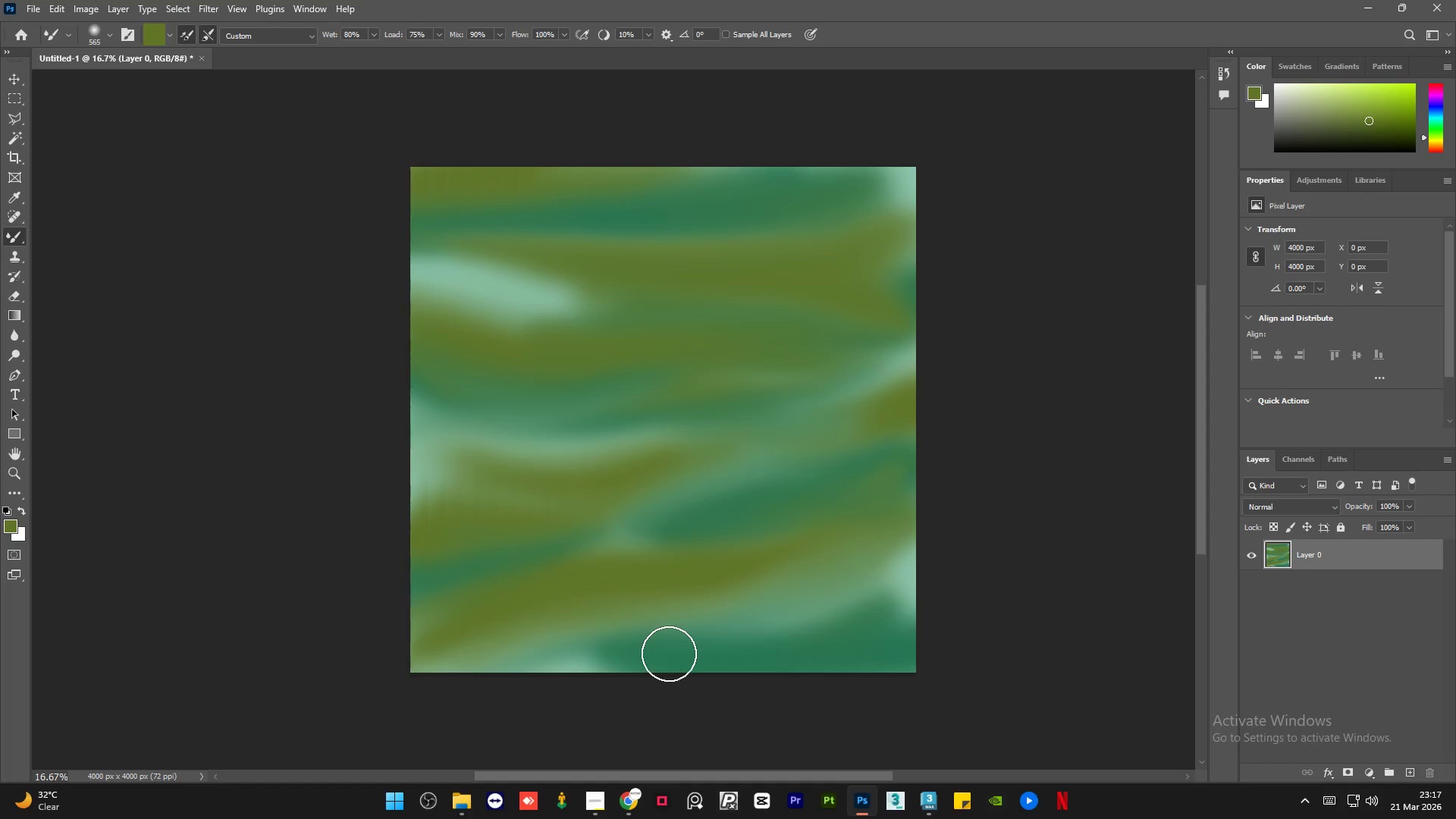 
left_click_drag(start_coordinate=[664, 655], to_coordinate=[663, 660])
 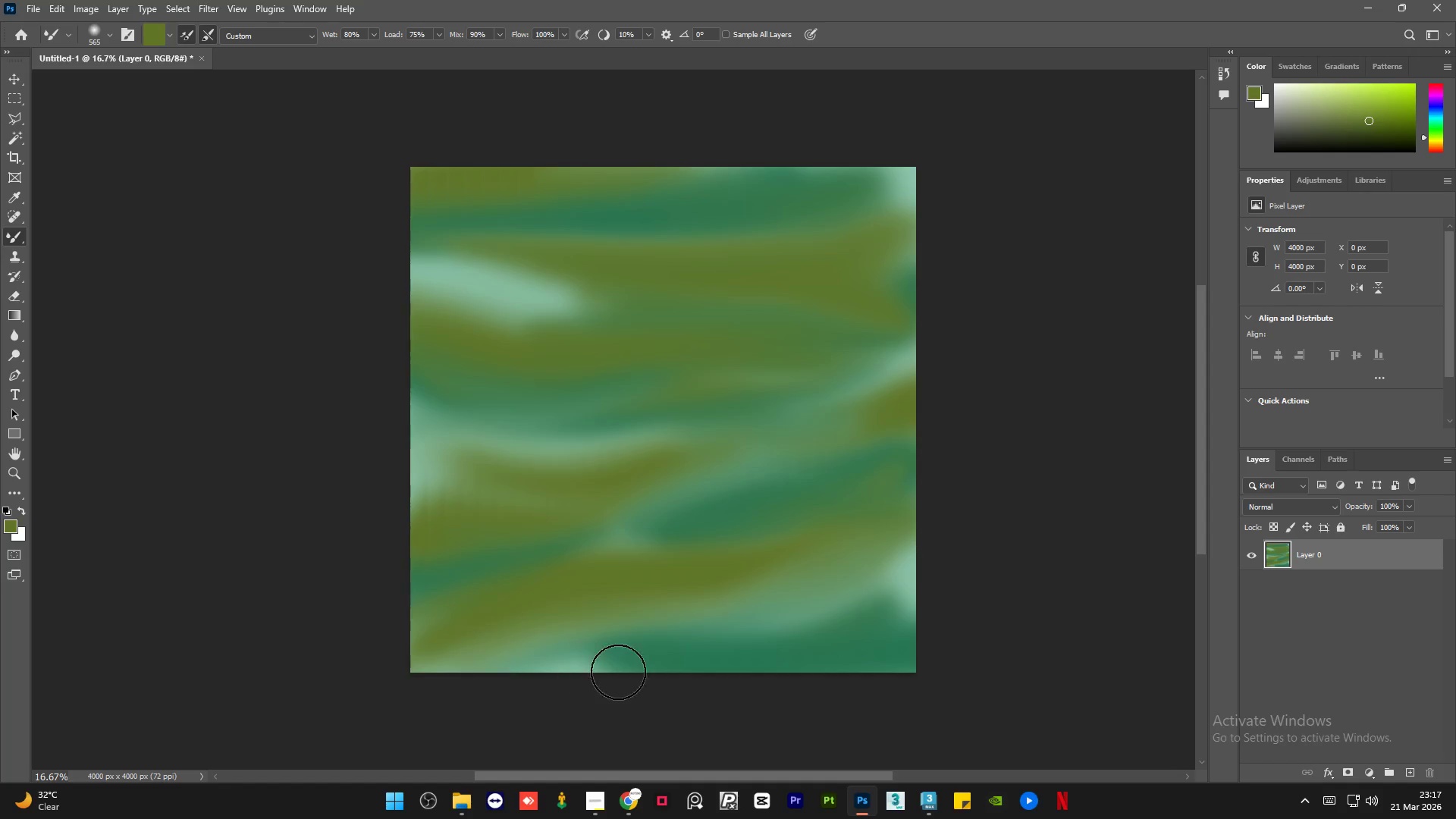 
left_click_drag(start_coordinate=[745, 663], to_coordinate=[900, 633])
 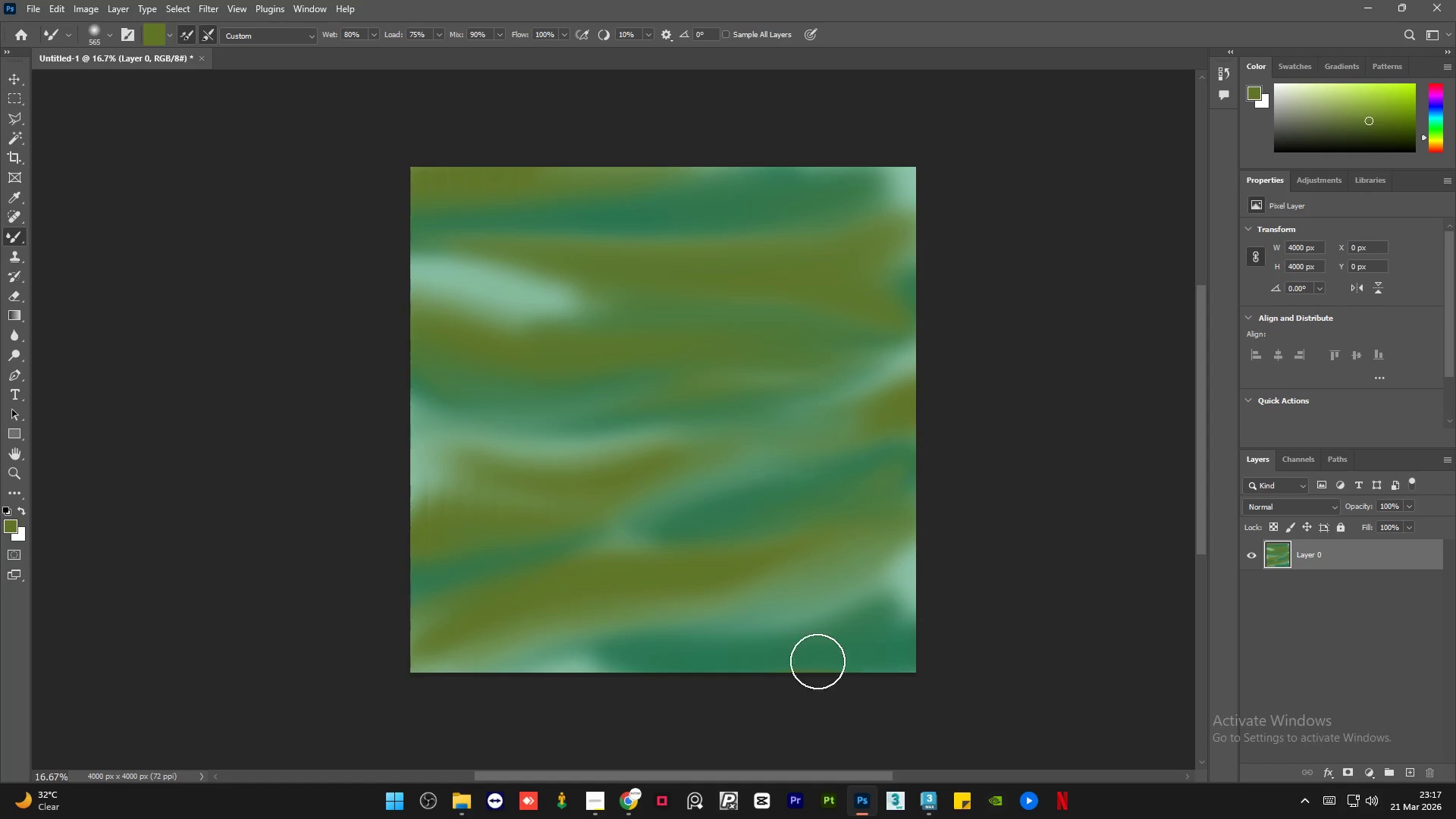 
left_click_drag(start_coordinate=[863, 648], to_coordinate=[938, 628])
 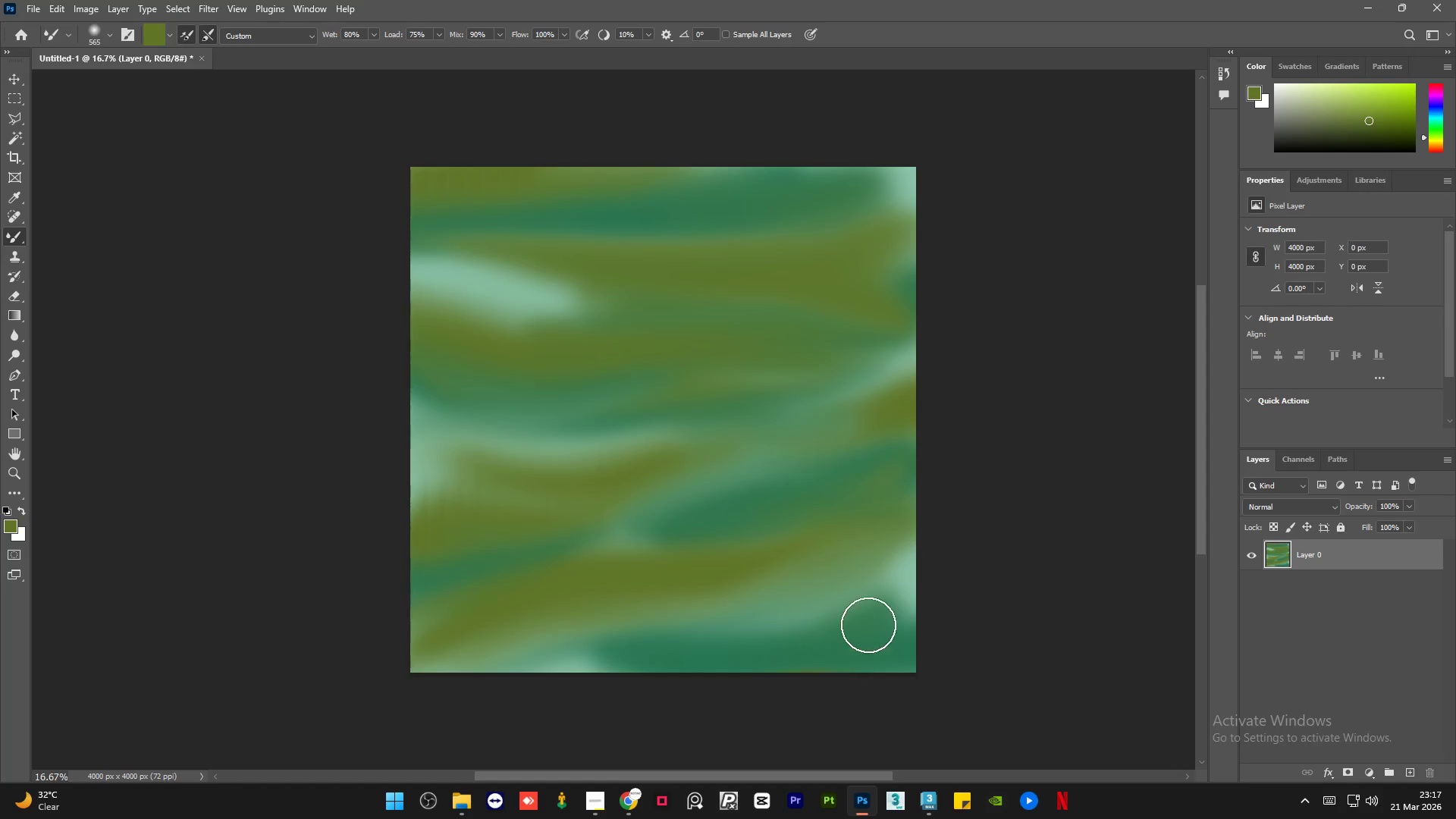 
left_click_drag(start_coordinate=[870, 625], to_coordinate=[874, 624])
 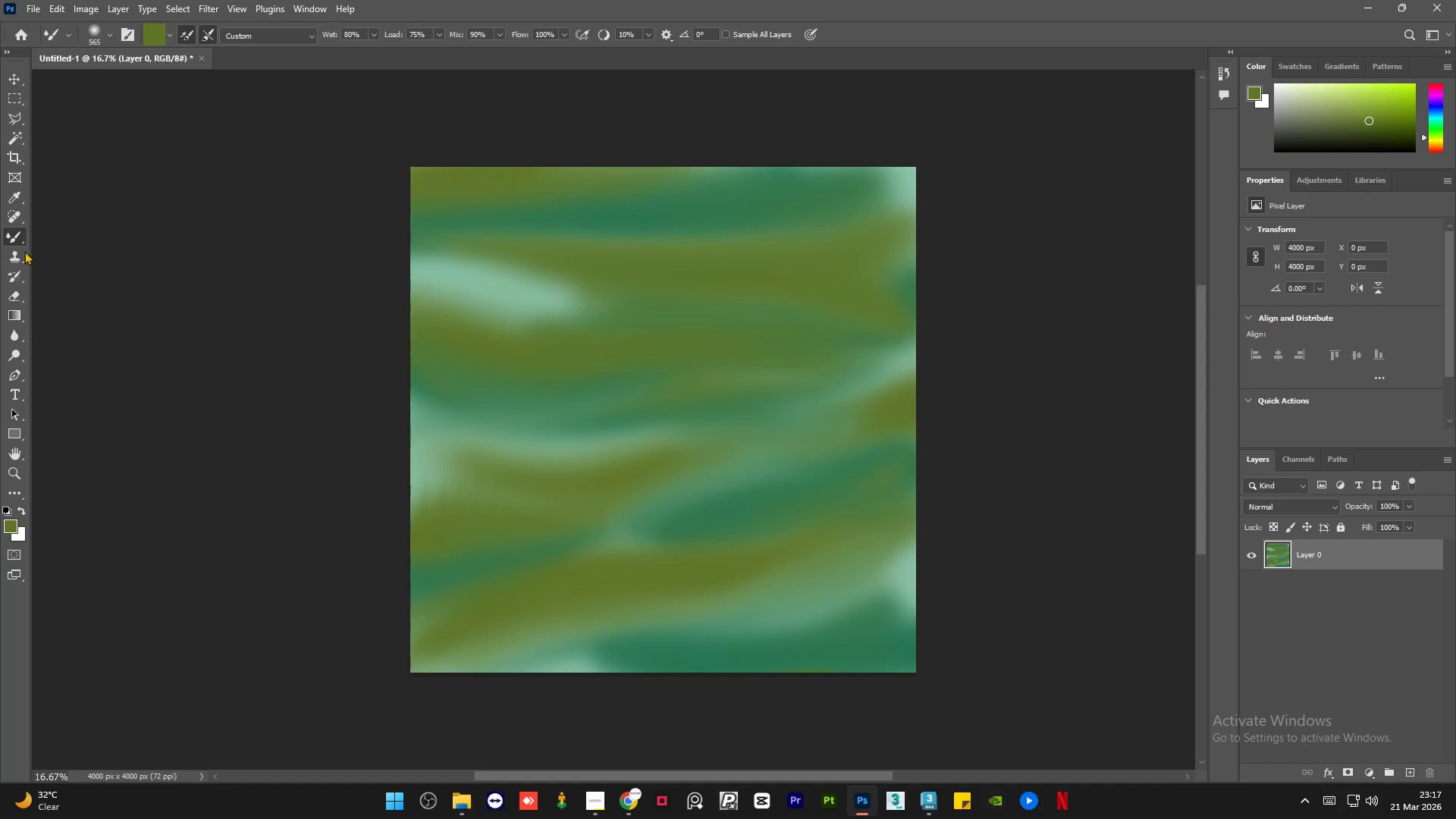 
right_click([21, 234])
 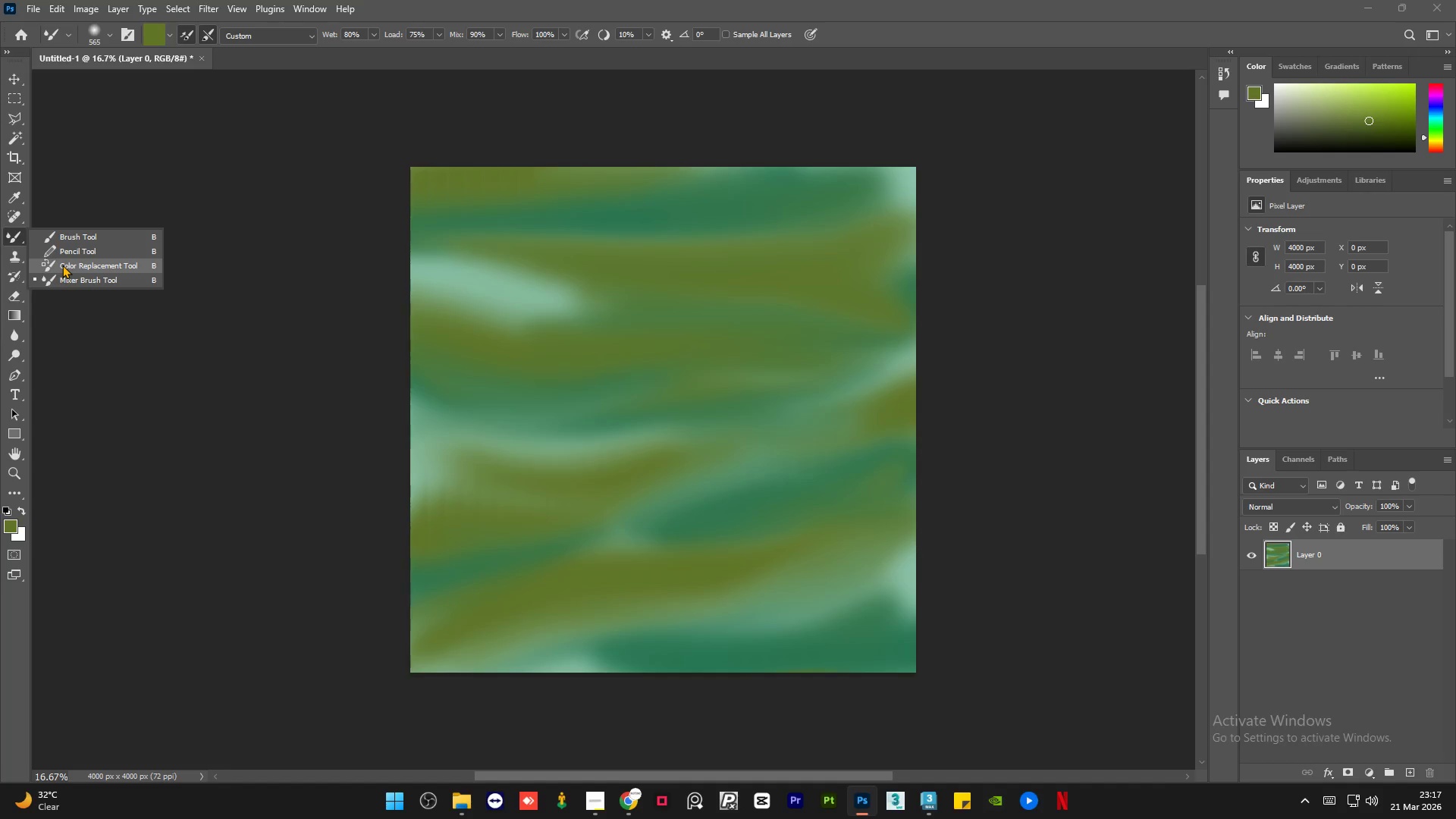 
left_click([62, 265])
 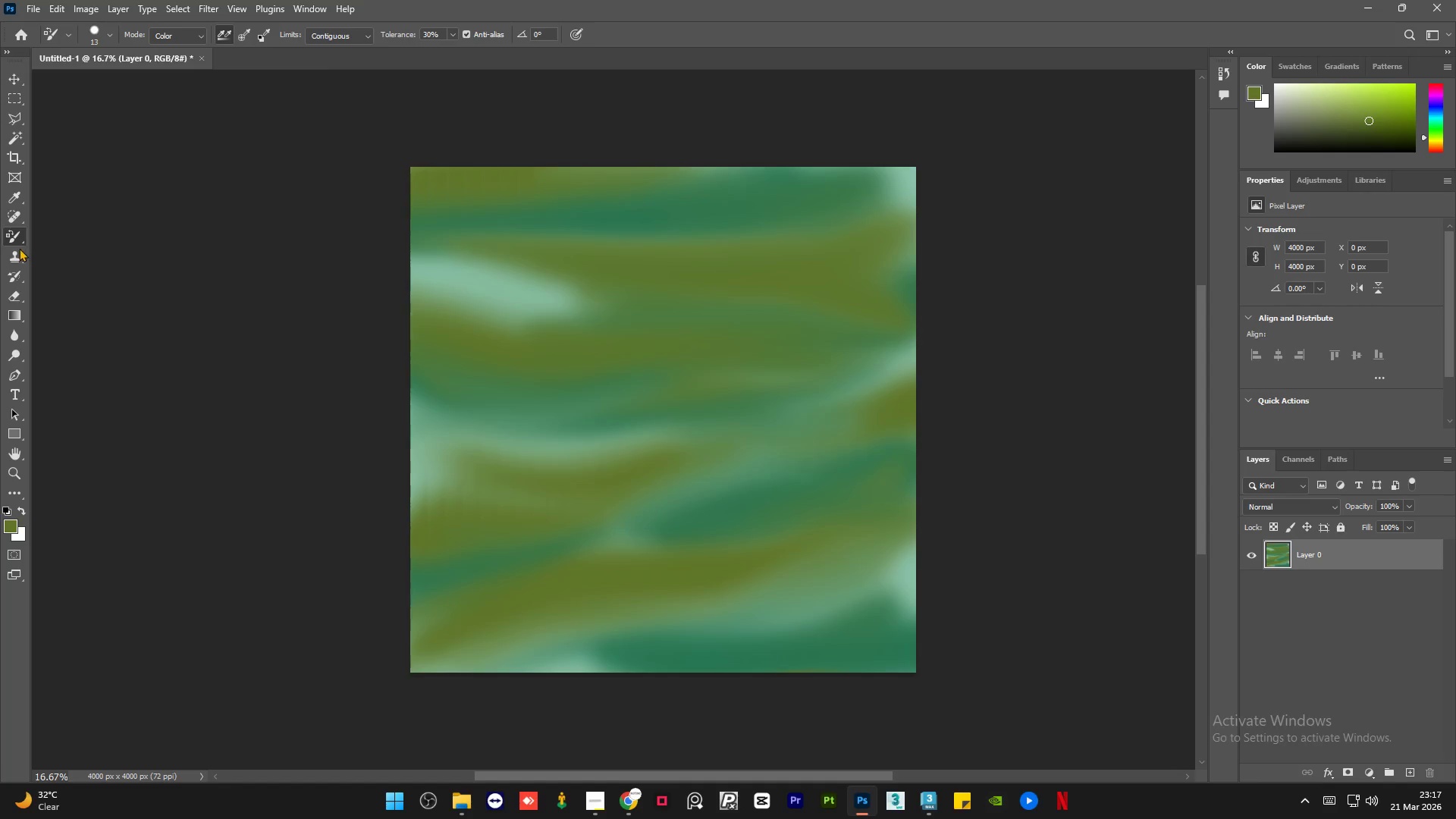 
right_click([19, 237])
 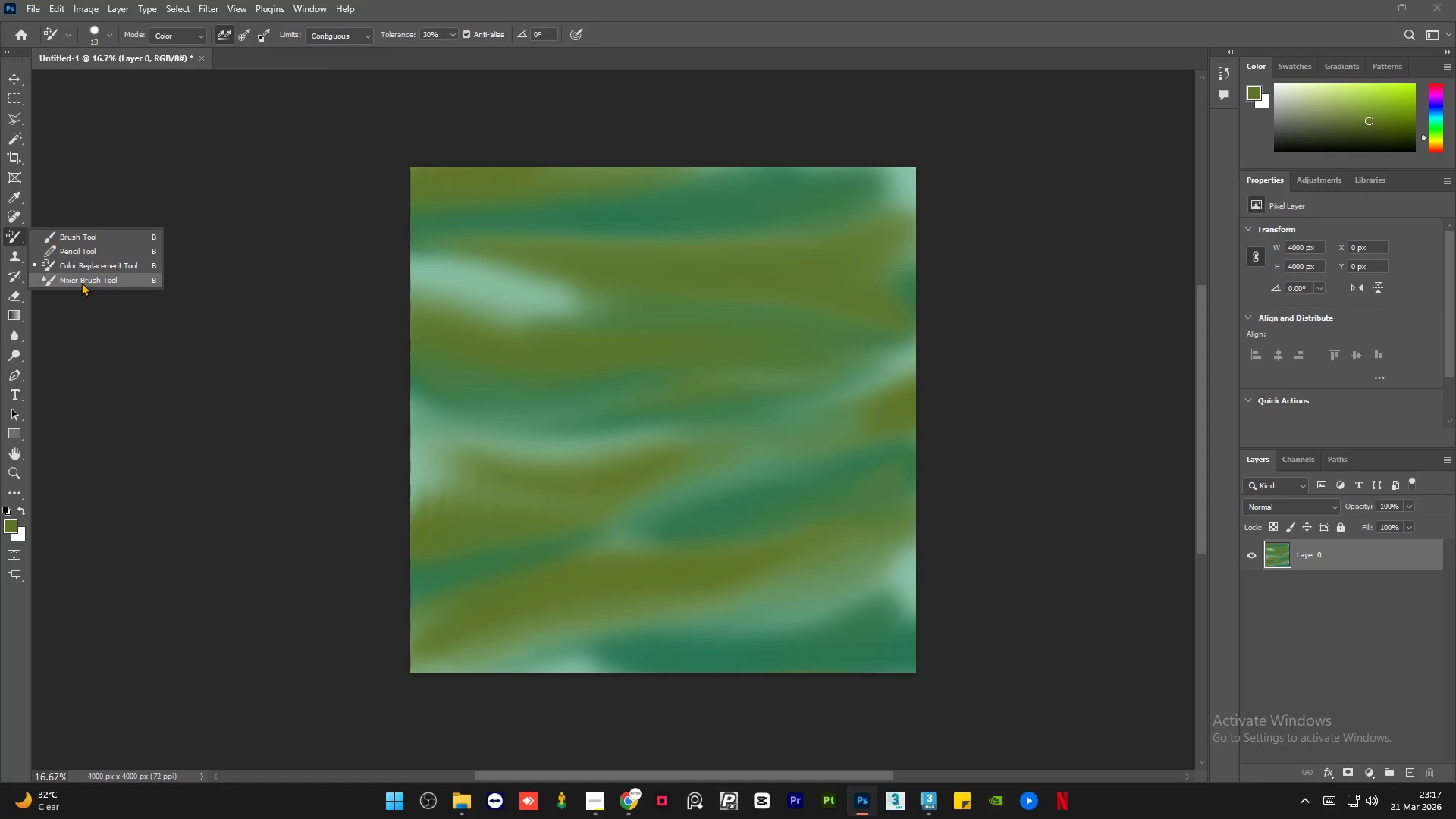 
left_click([81, 282])
 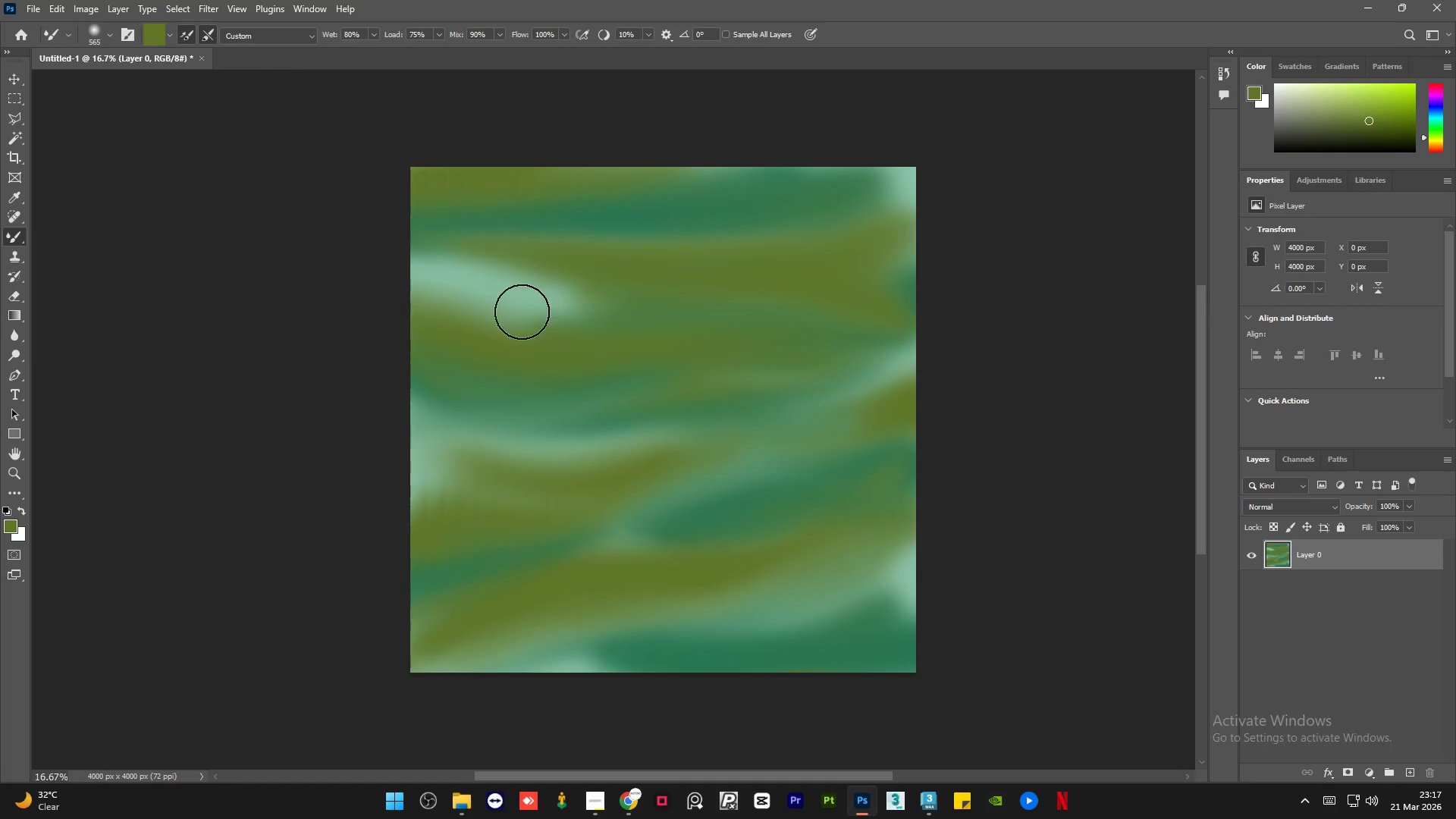 
left_click_drag(start_coordinate=[523, 267], to_coordinate=[460, 276])
 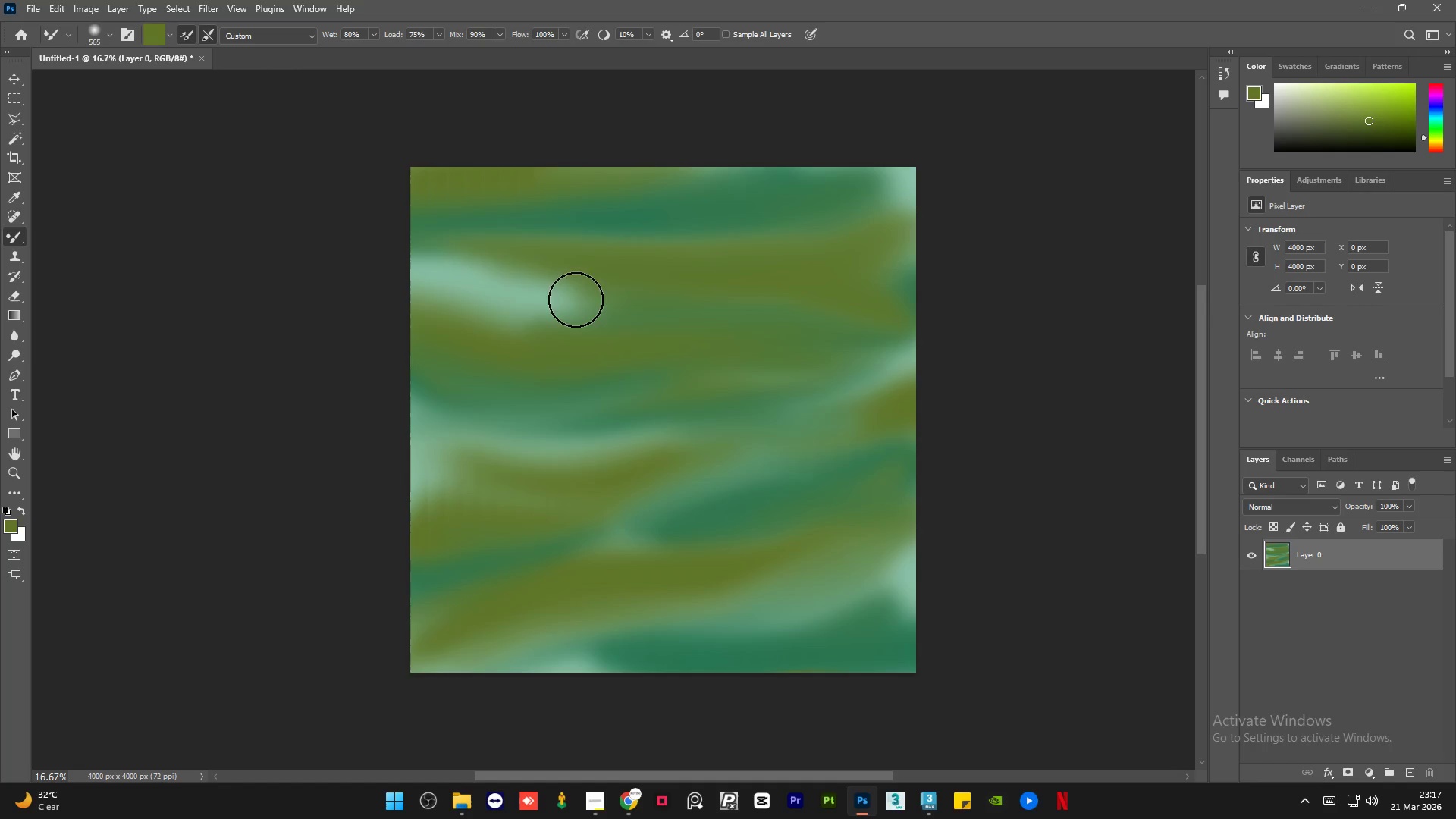 
left_click_drag(start_coordinate=[609, 301], to_coordinate=[451, 287])
 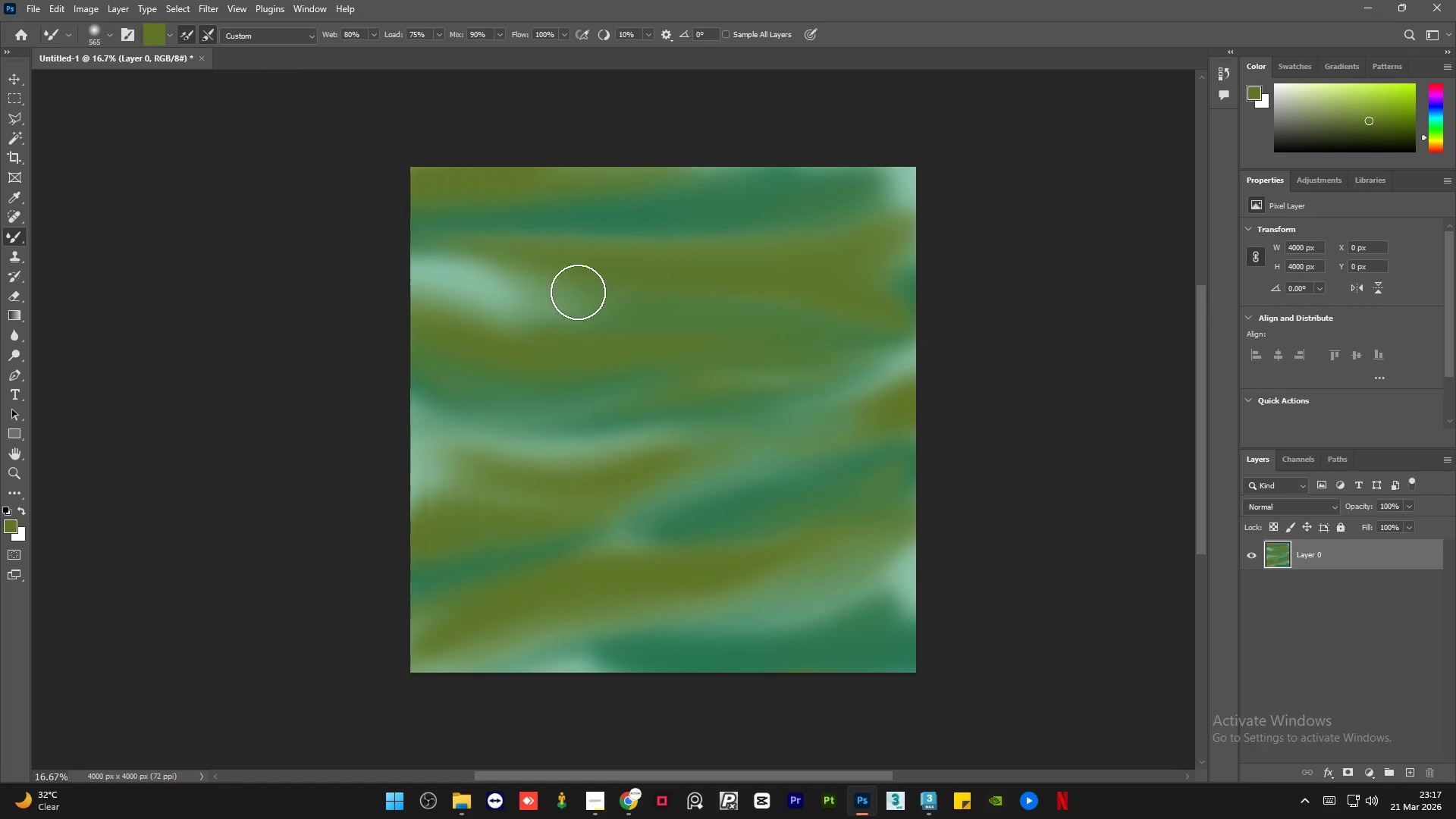 
left_click_drag(start_coordinate=[619, 292], to_coordinate=[454, 278])
 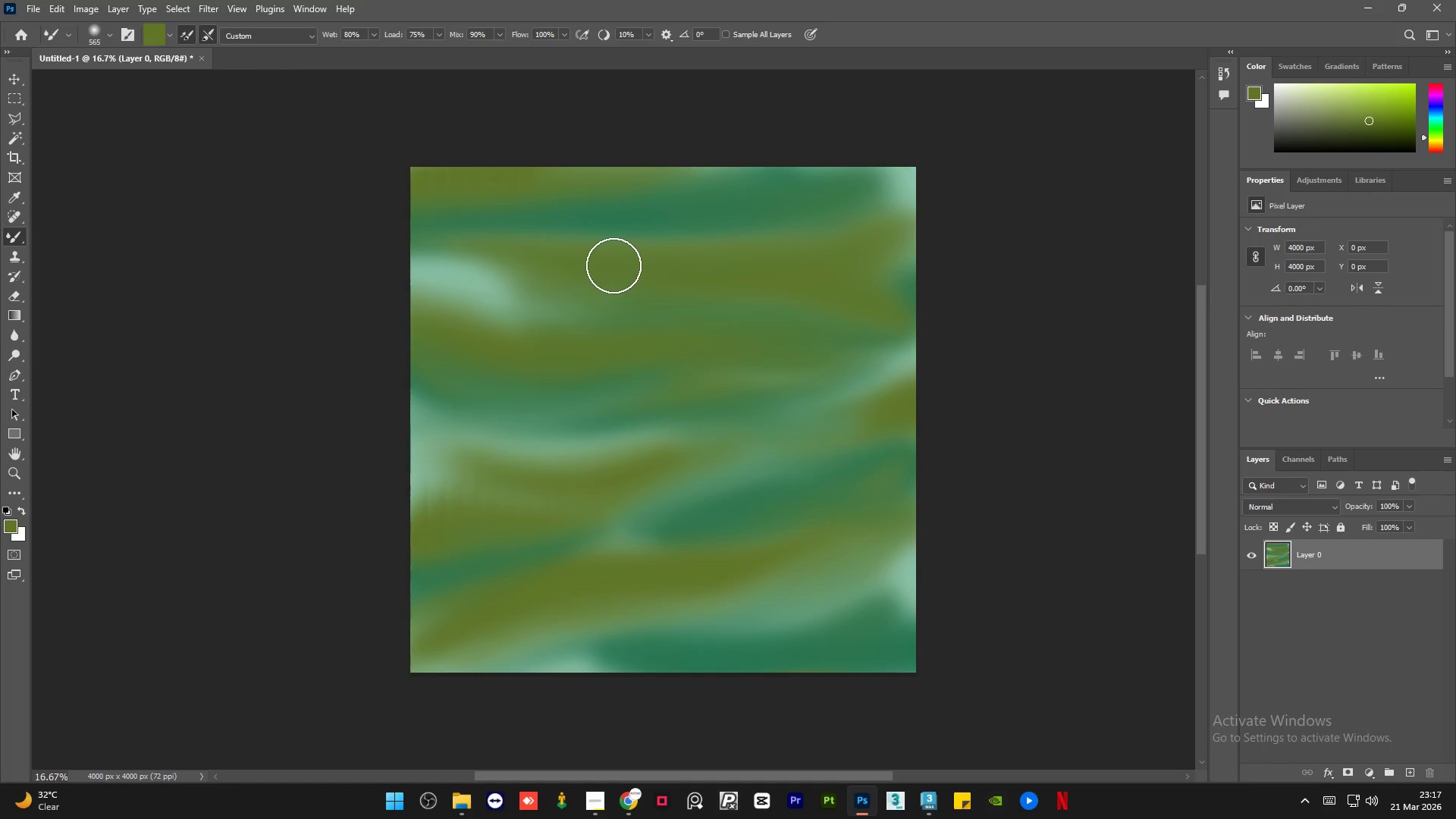 
left_click_drag(start_coordinate=[612, 265], to_coordinate=[391, 249])
 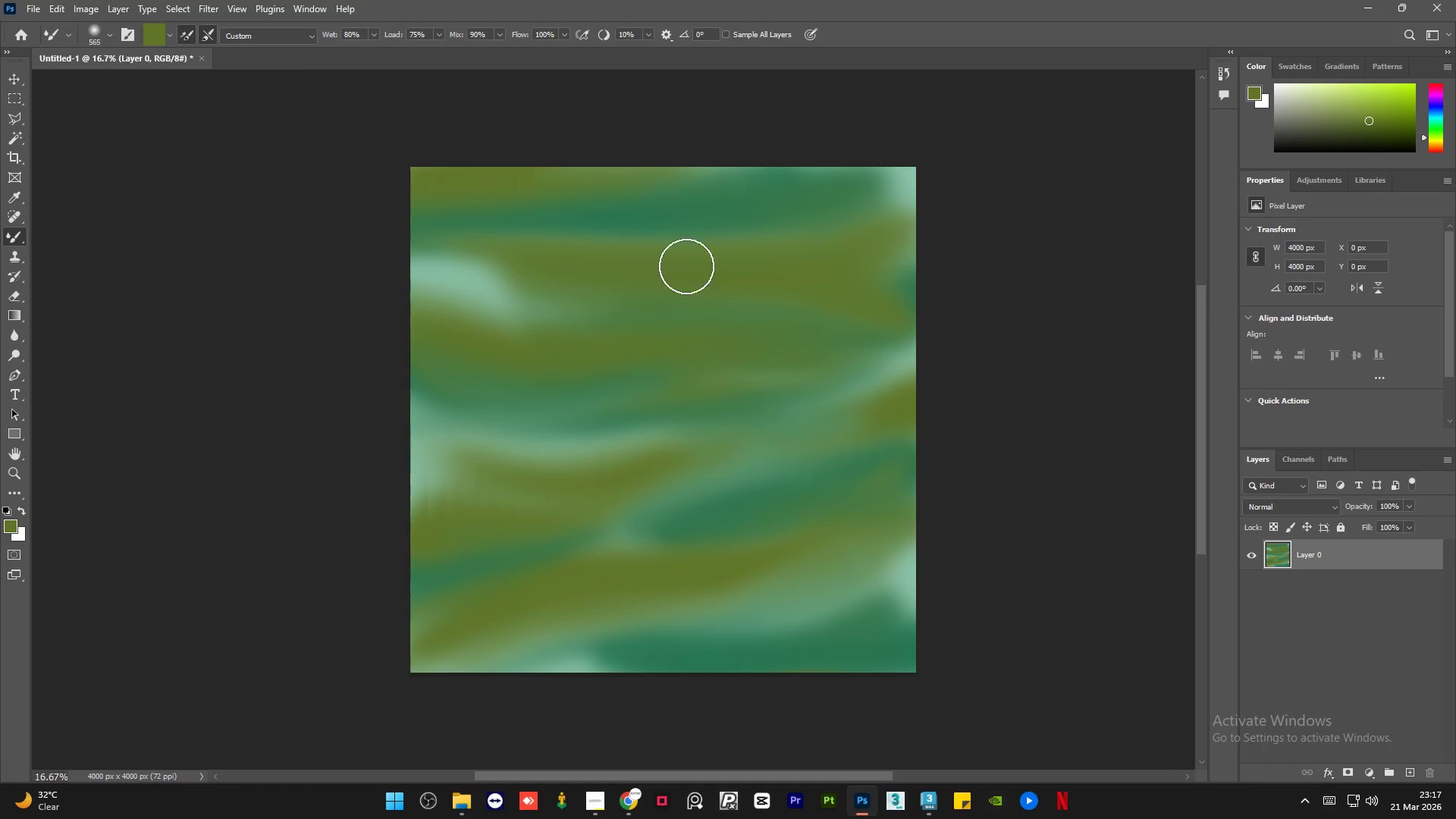 
left_click_drag(start_coordinate=[704, 266], to_coordinate=[962, 213])
 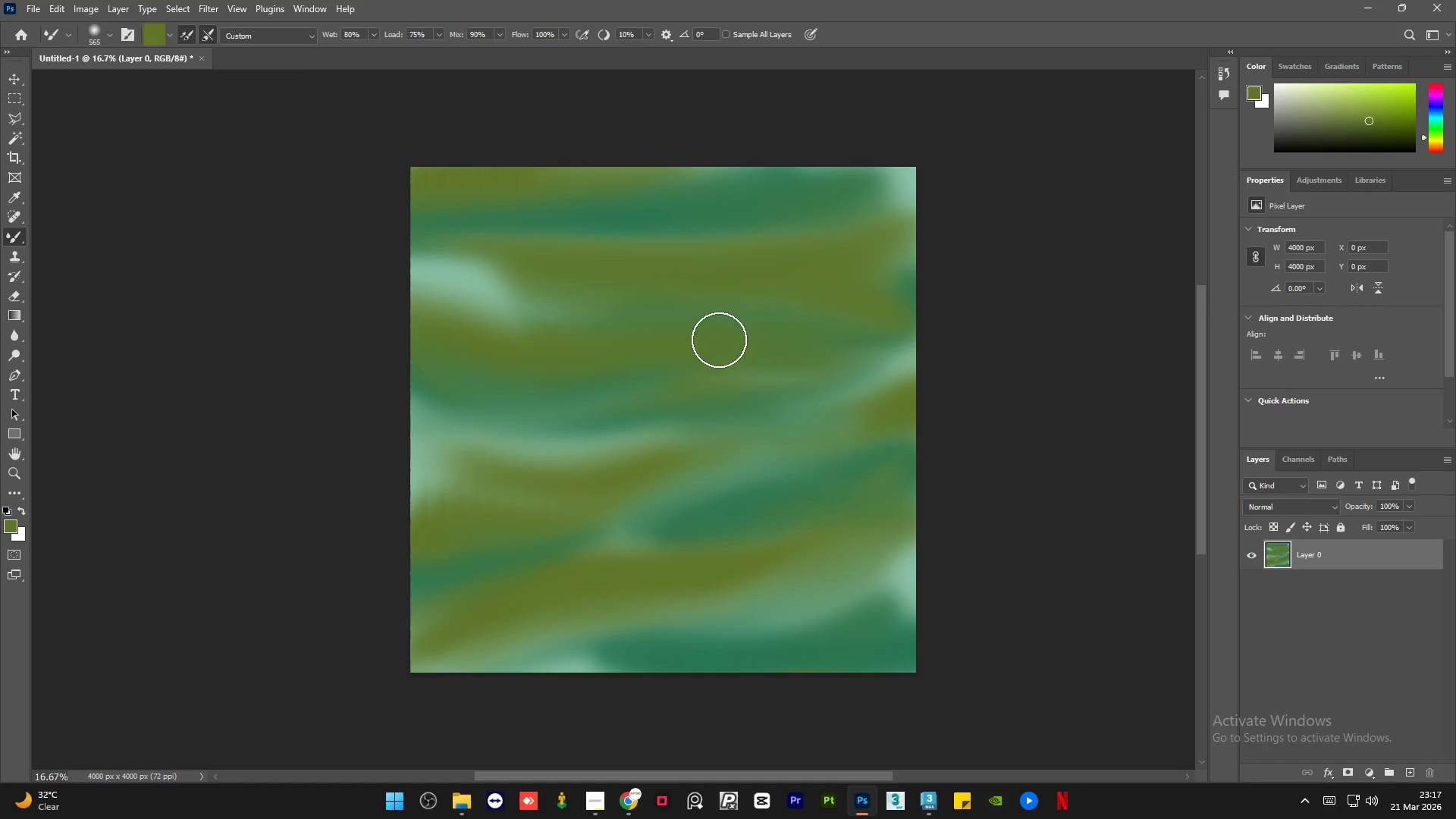 
left_click_drag(start_coordinate=[786, 318], to_coordinate=[881, 275])
 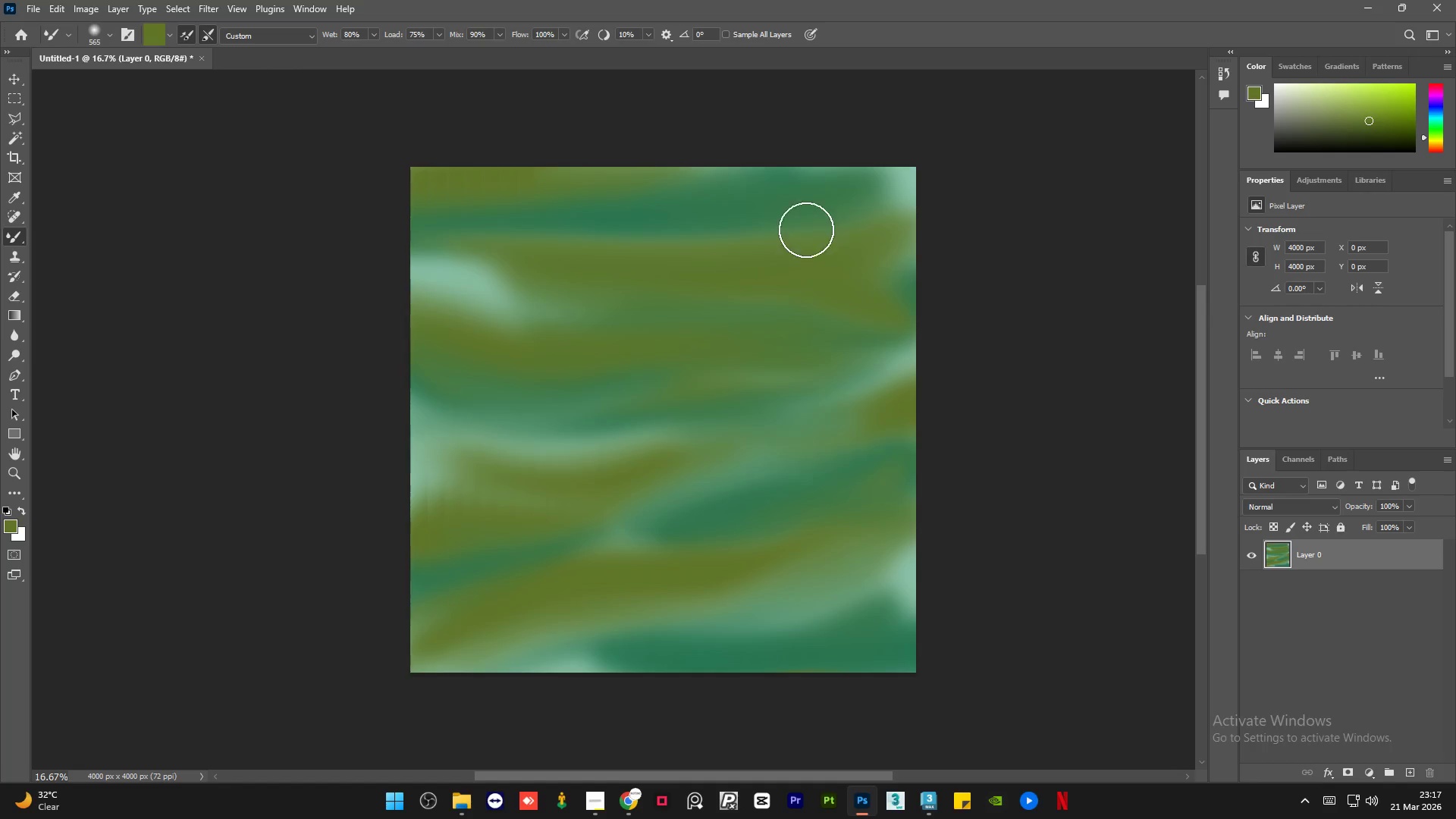 
left_click_drag(start_coordinate=[809, 228], to_coordinate=[915, 176])
 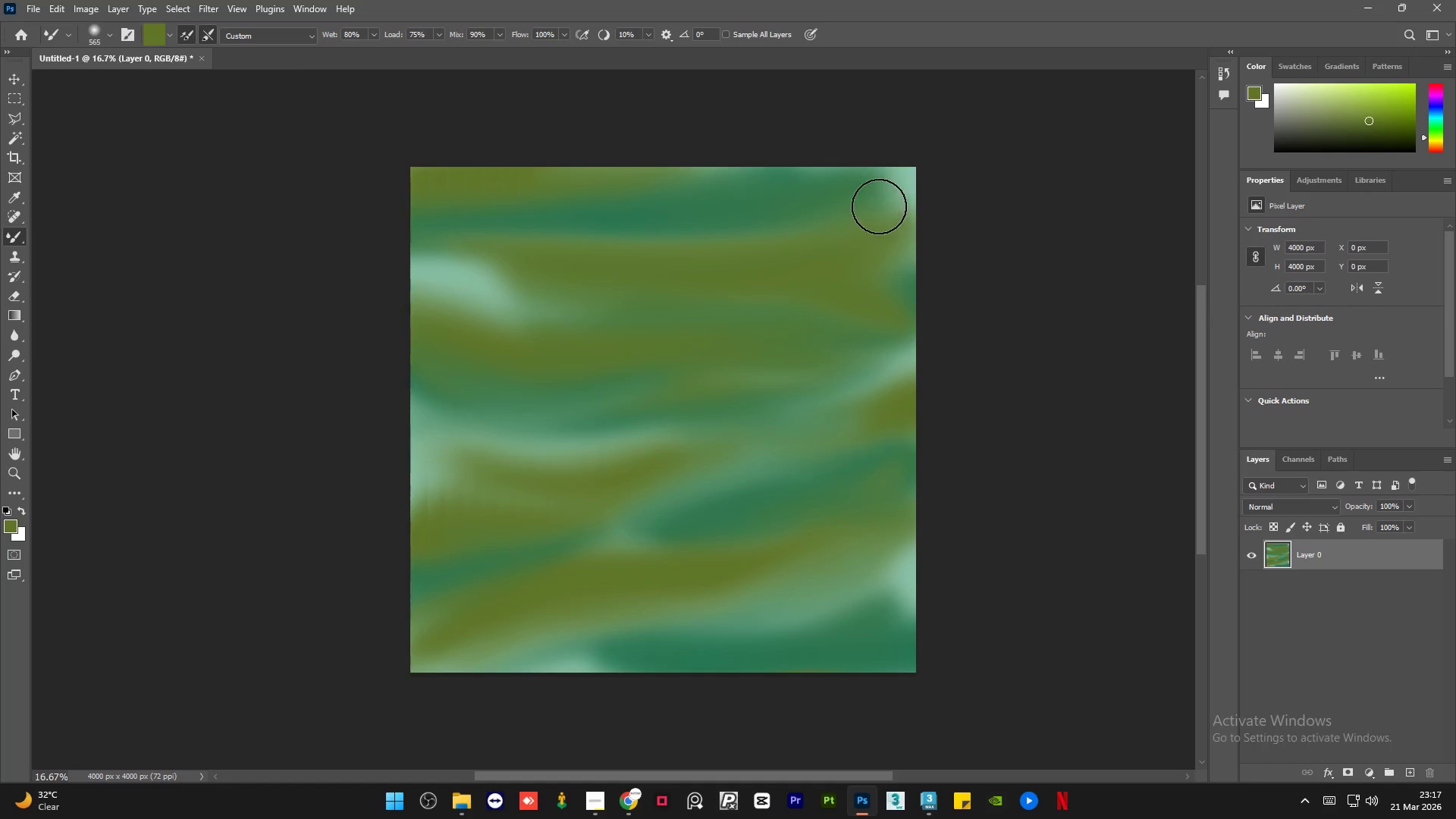 
left_click_drag(start_coordinate=[866, 213], to_coordinate=[946, 174])
 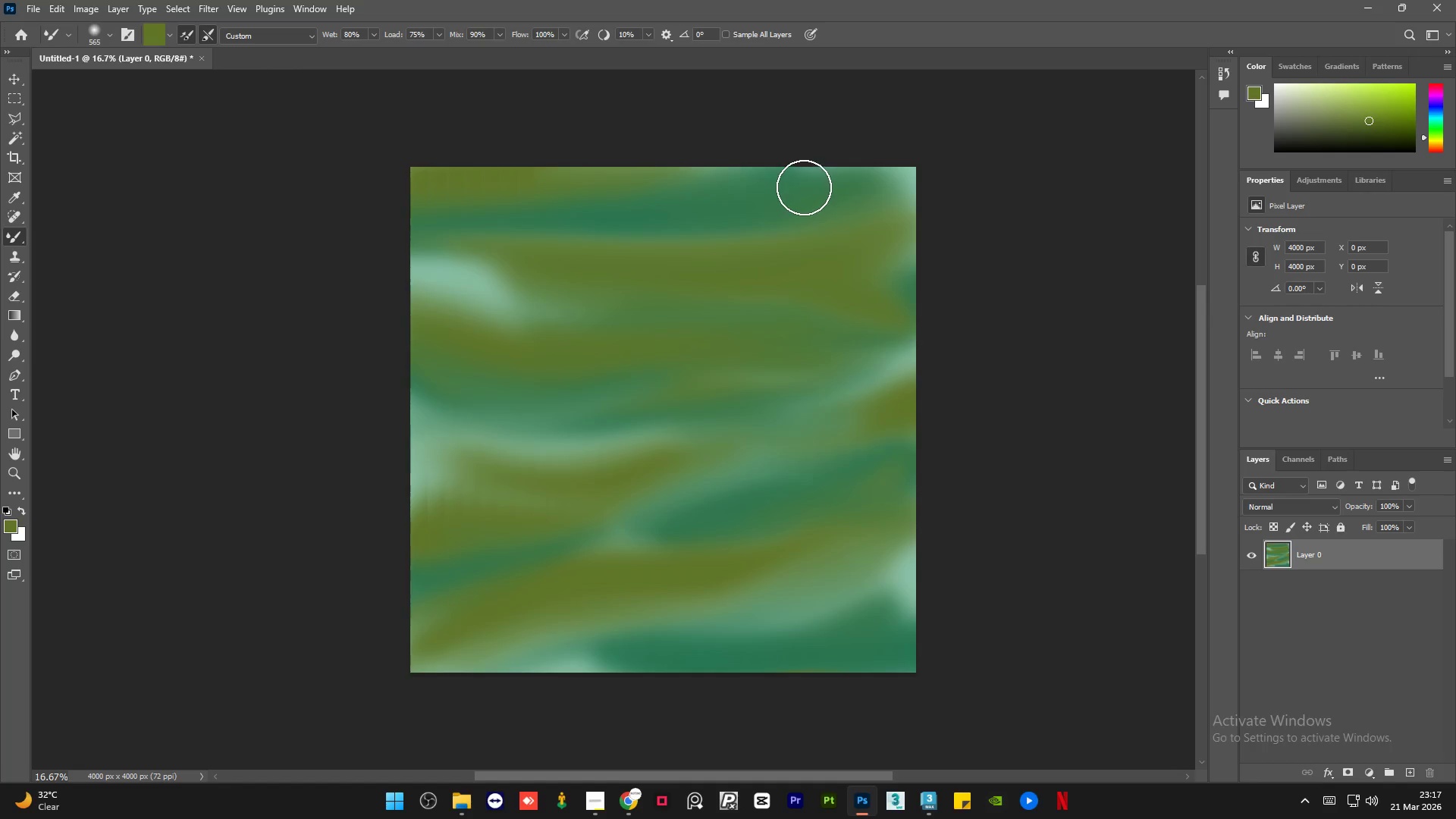 
left_click_drag(start_coordinate=[802, 188], to_coordinate=[903, 158])
 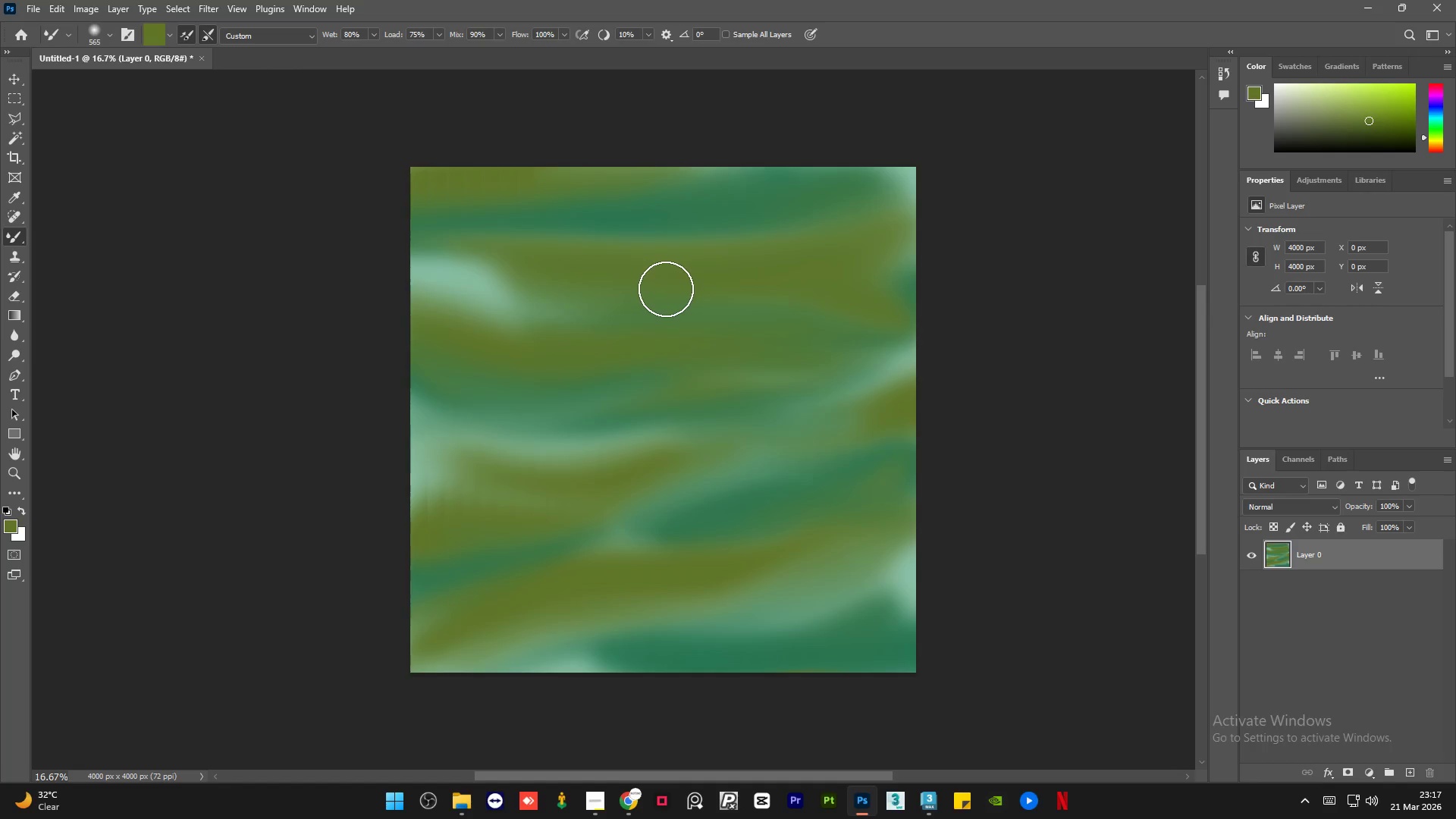 
left_click_drag(start_coordinate=[626, 287], to_coordinate=[508, 245])
 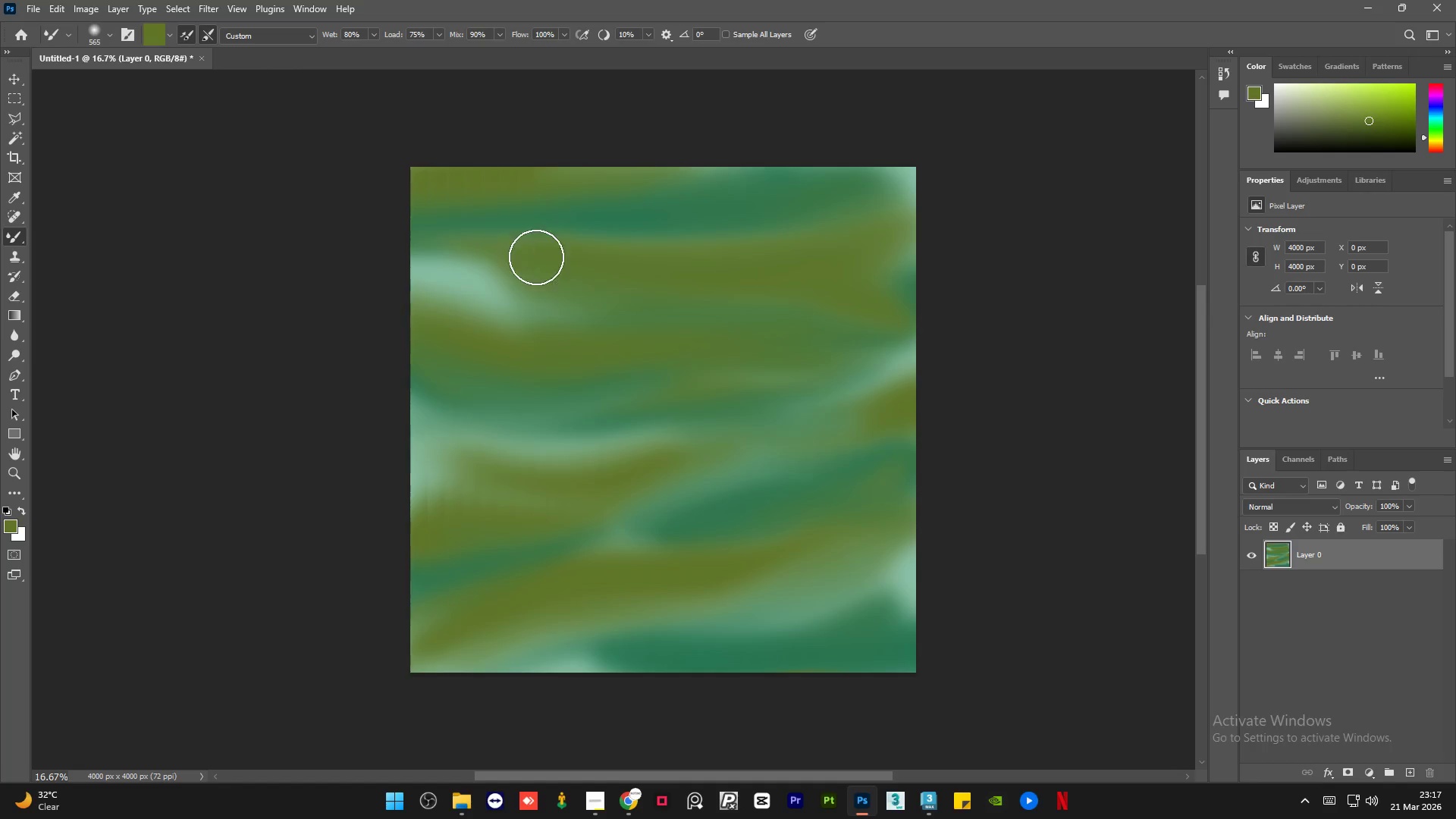 
left_click_drag(start_coordinate=[532, 259], to_coordinate=[370, 245])
 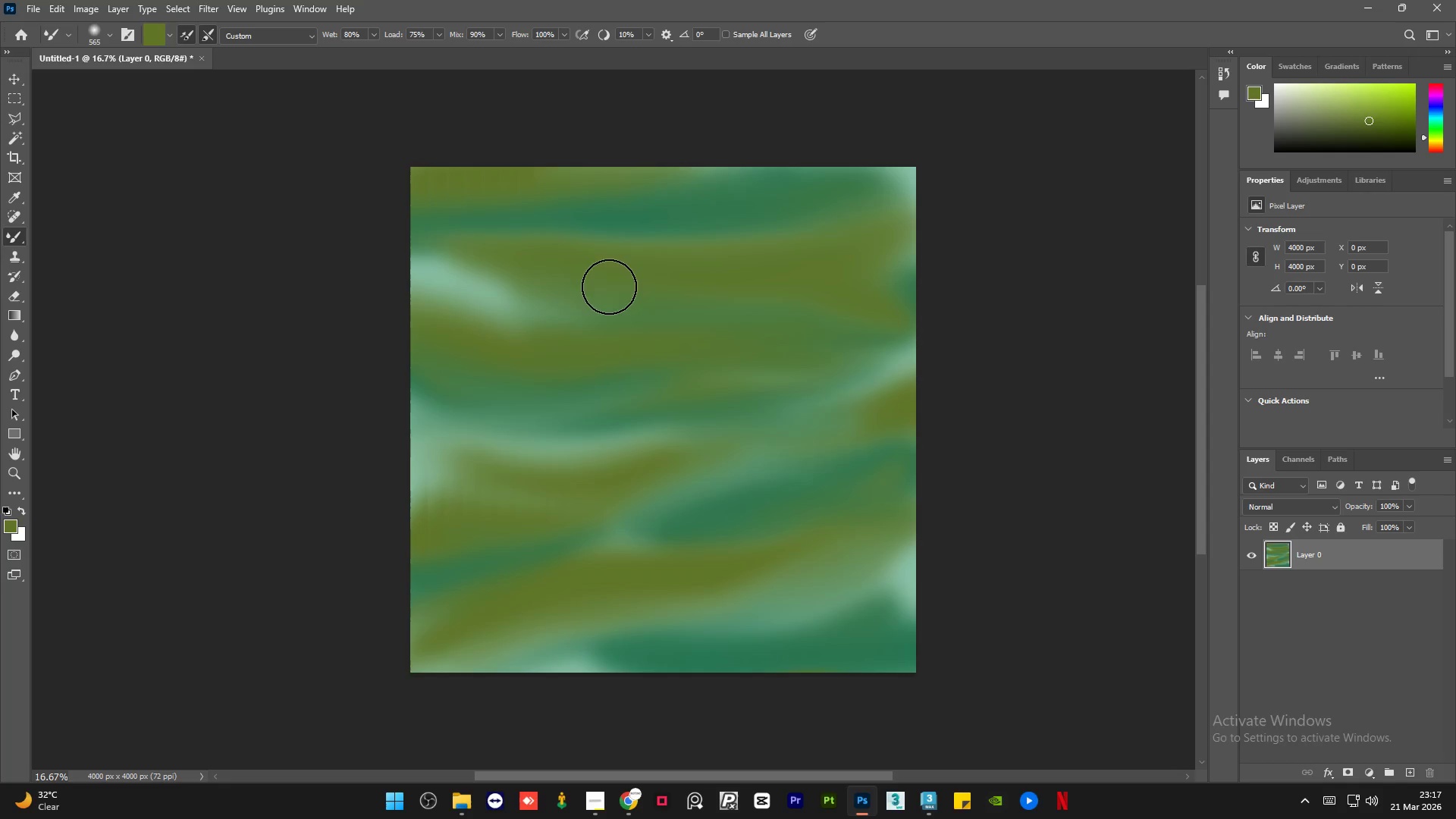 
left_click_drag(start_coordinate=[609, 287], to_coordinate=[481, 276])
 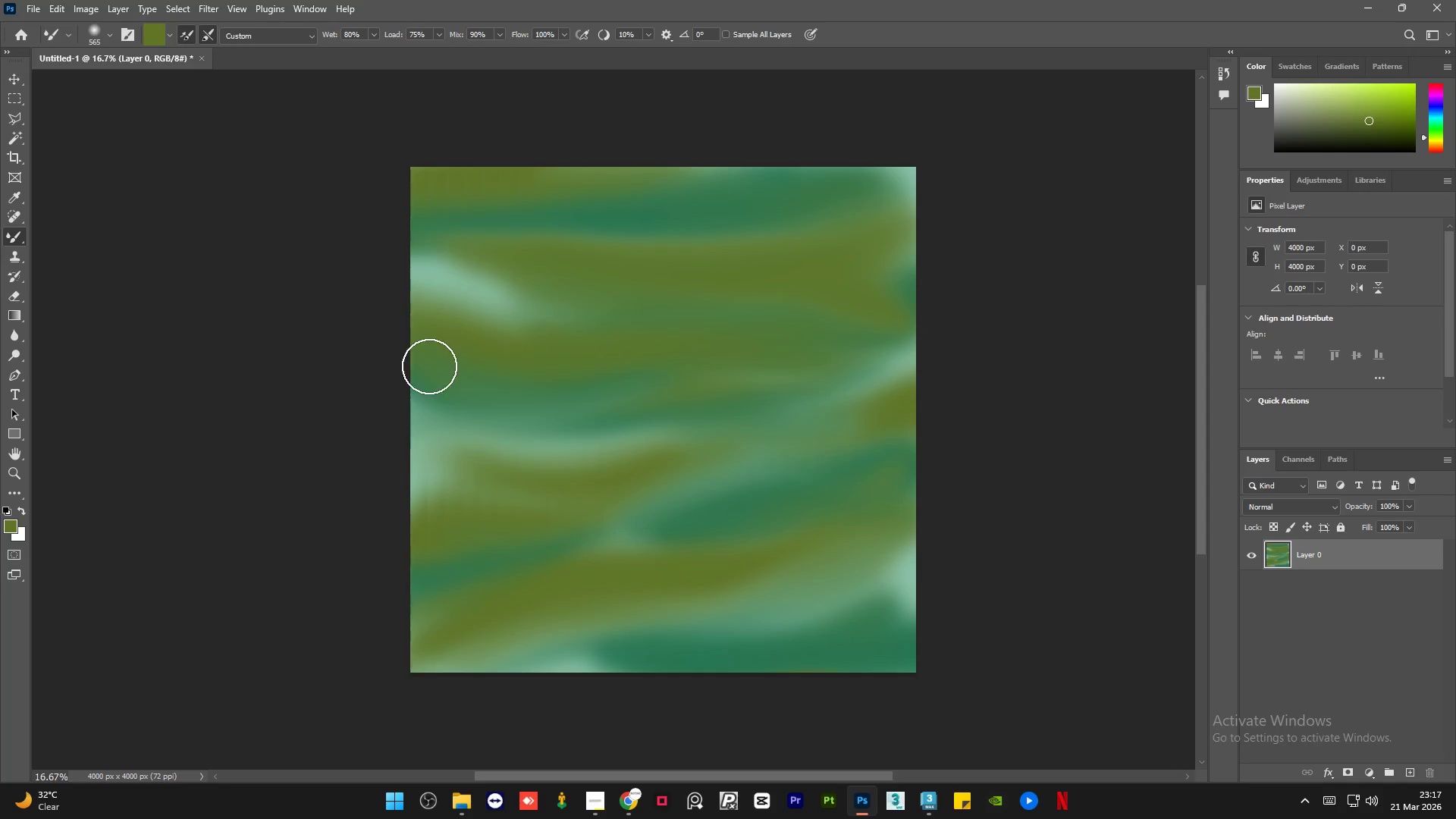 
left_click_drag(start_coordinate=[453, 366], to_coordinate=[802, 334])
 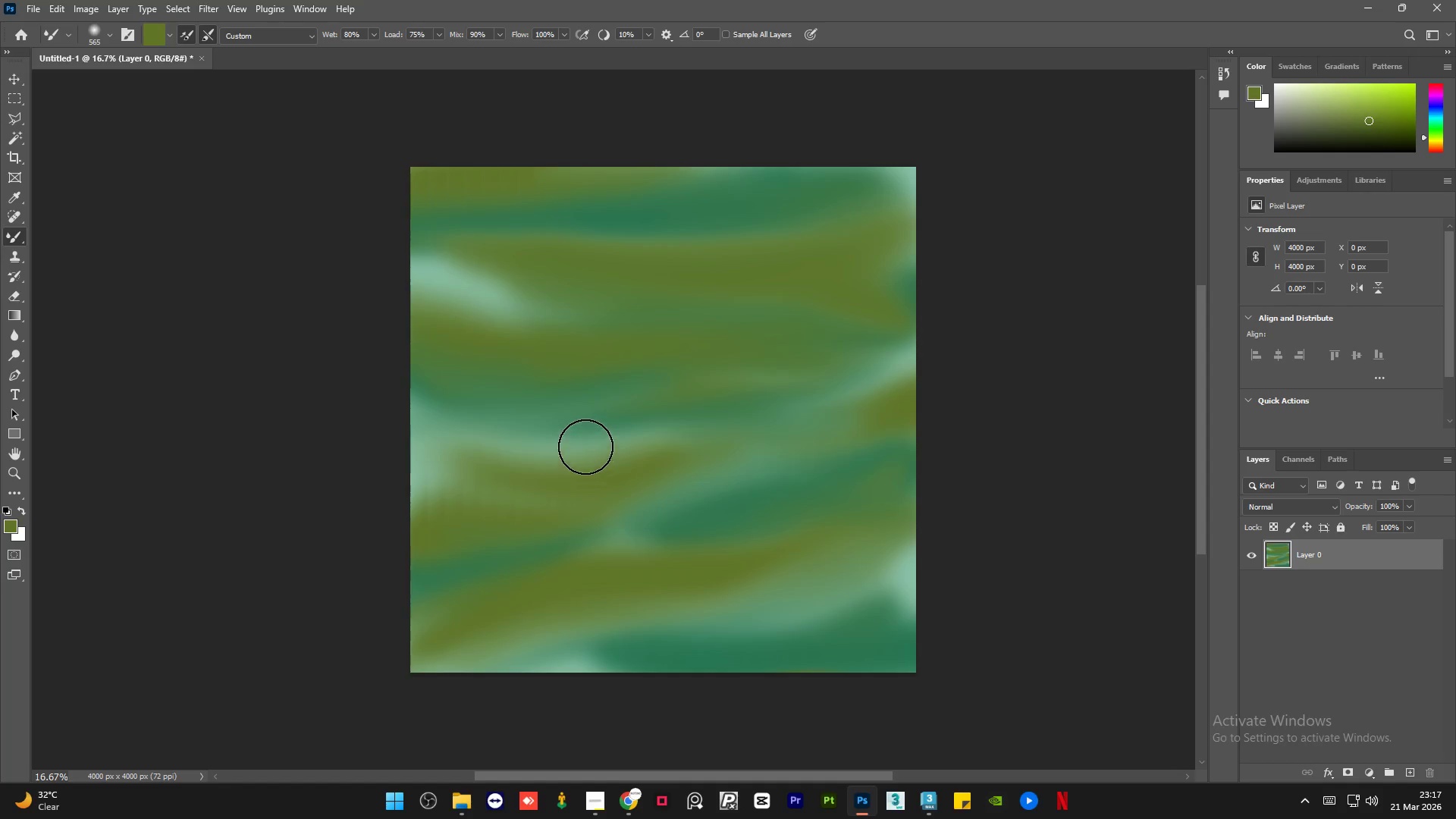 
left_click_drag(start_coordinate=[723, 409], to_coordinate=[470, 463])
 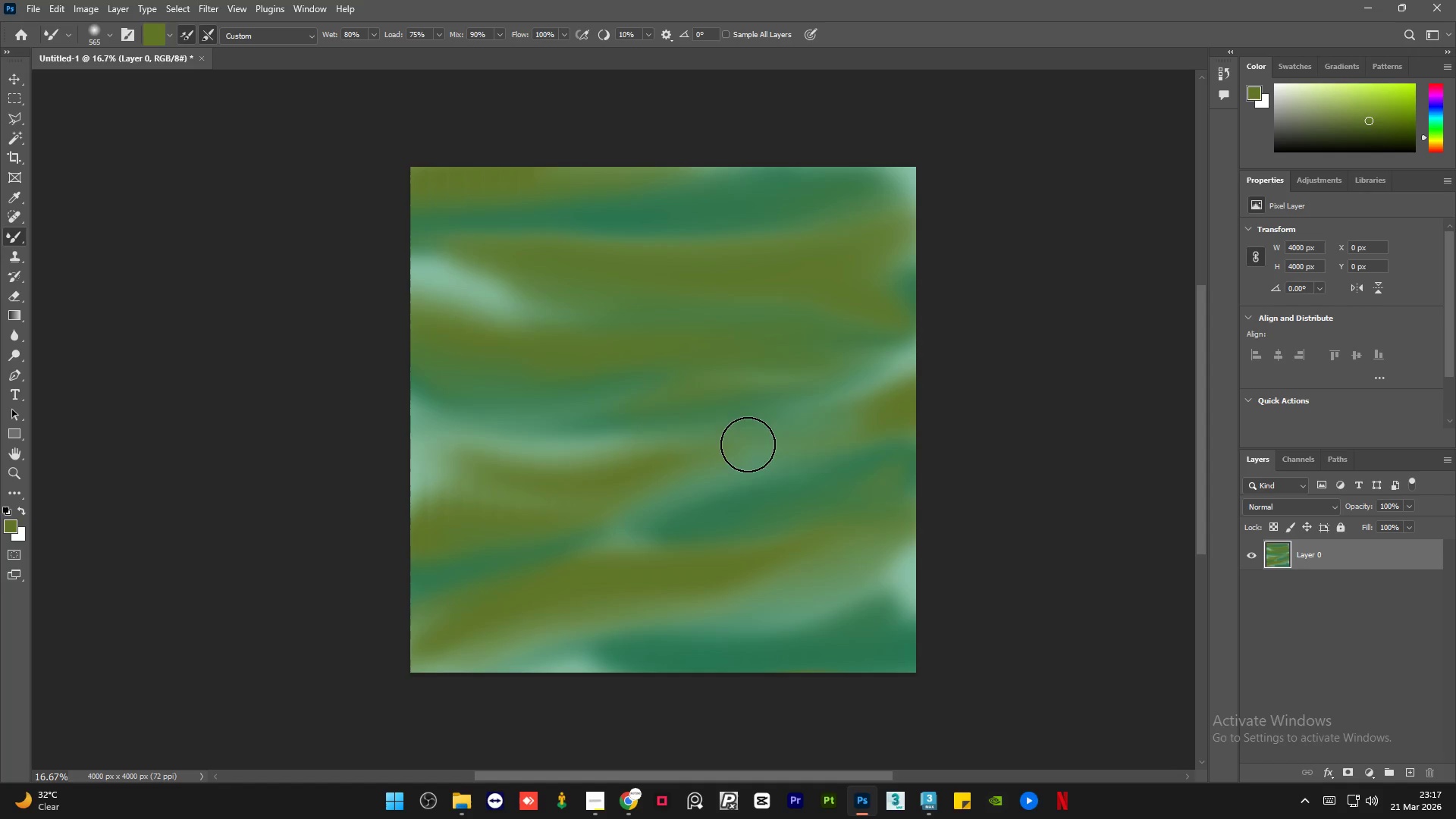 
left_click_drag(start_coordinate=[723, 453], to_coordinate=[442, 464])
 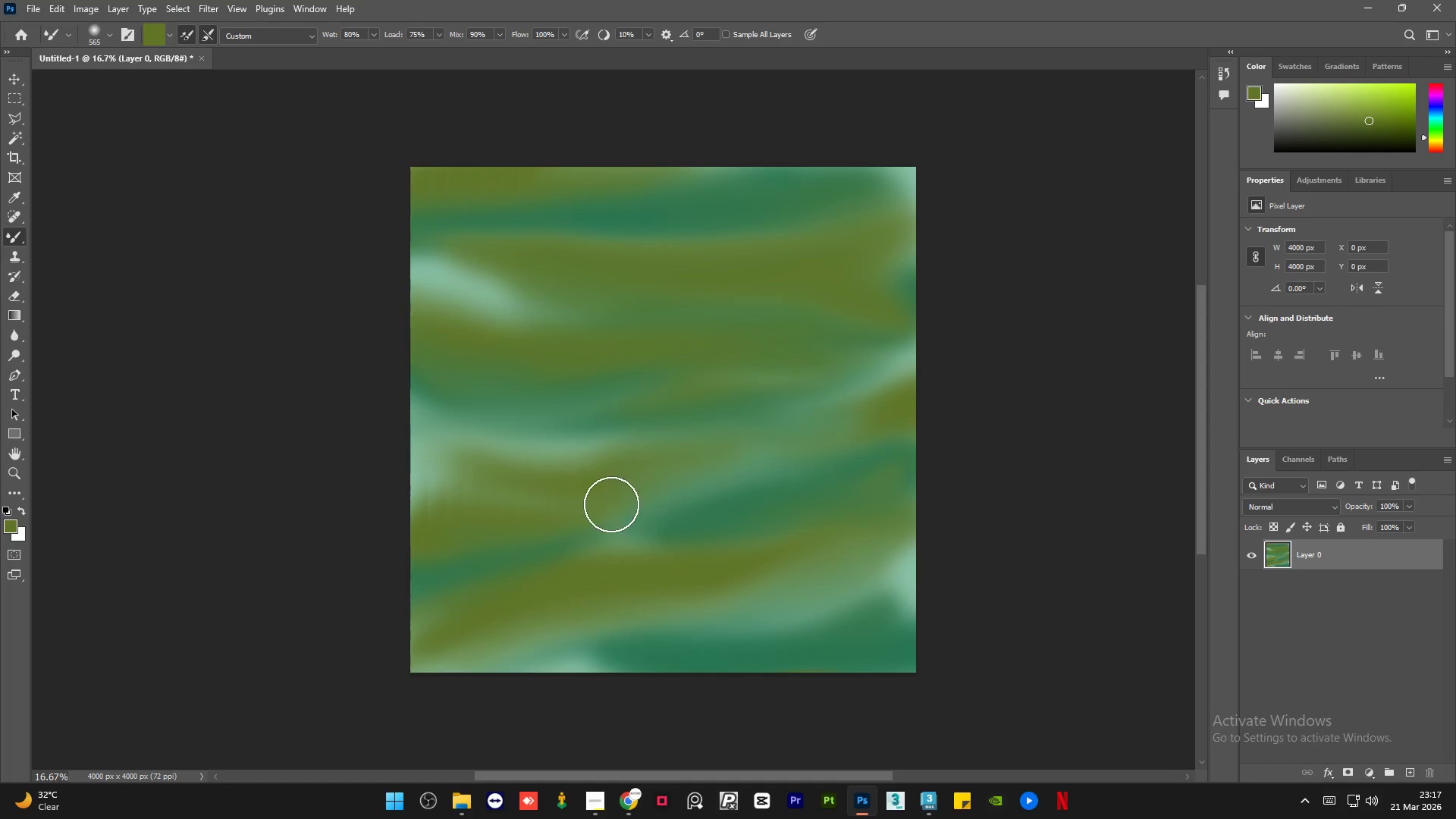 
left_click_drag(start_coordinate=[610, 505], to_coordinate=[768, 478])
 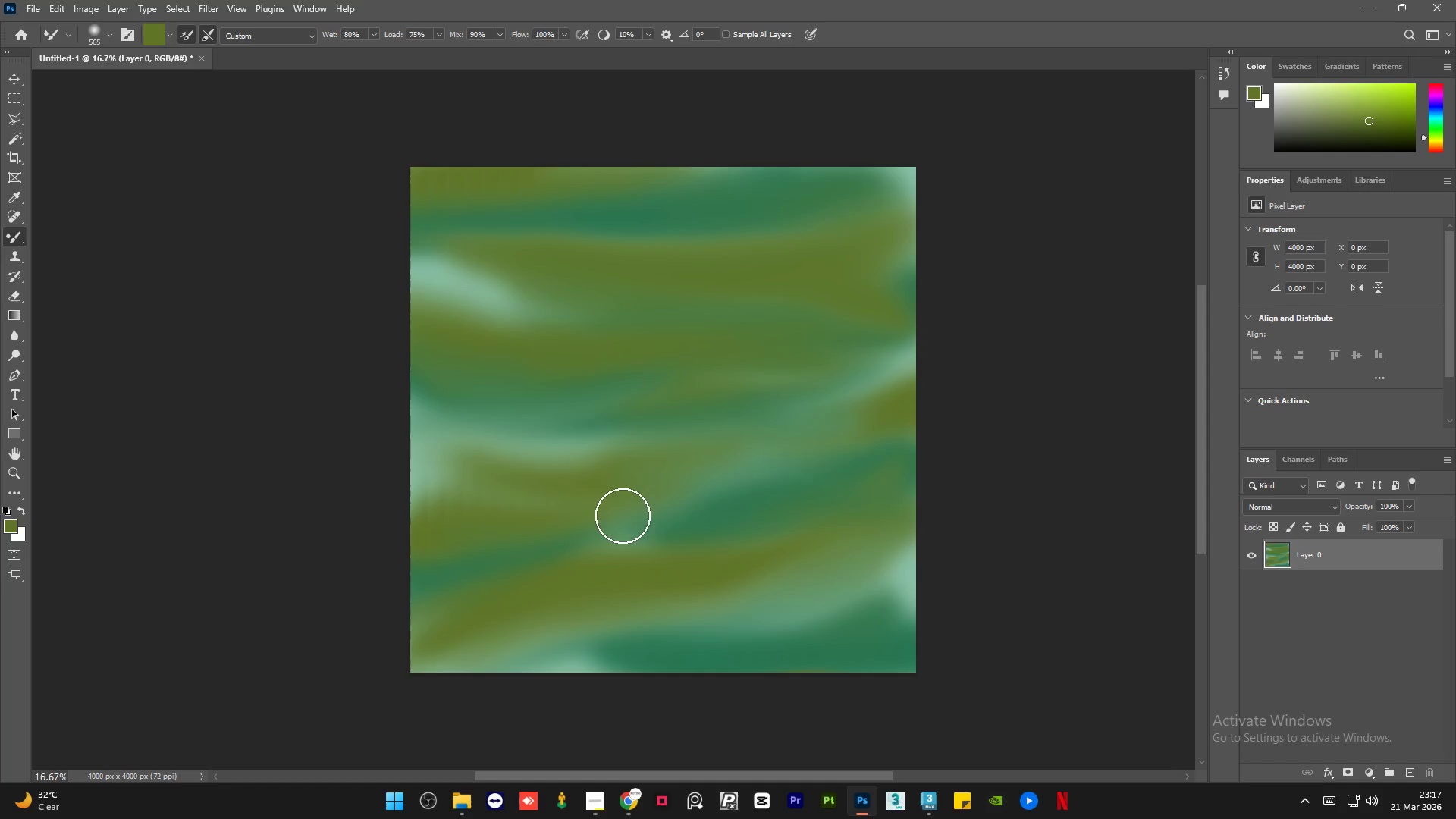 
left_click_drag(start_coordinate=[618, 516], to_coordinate=[506, 529])
 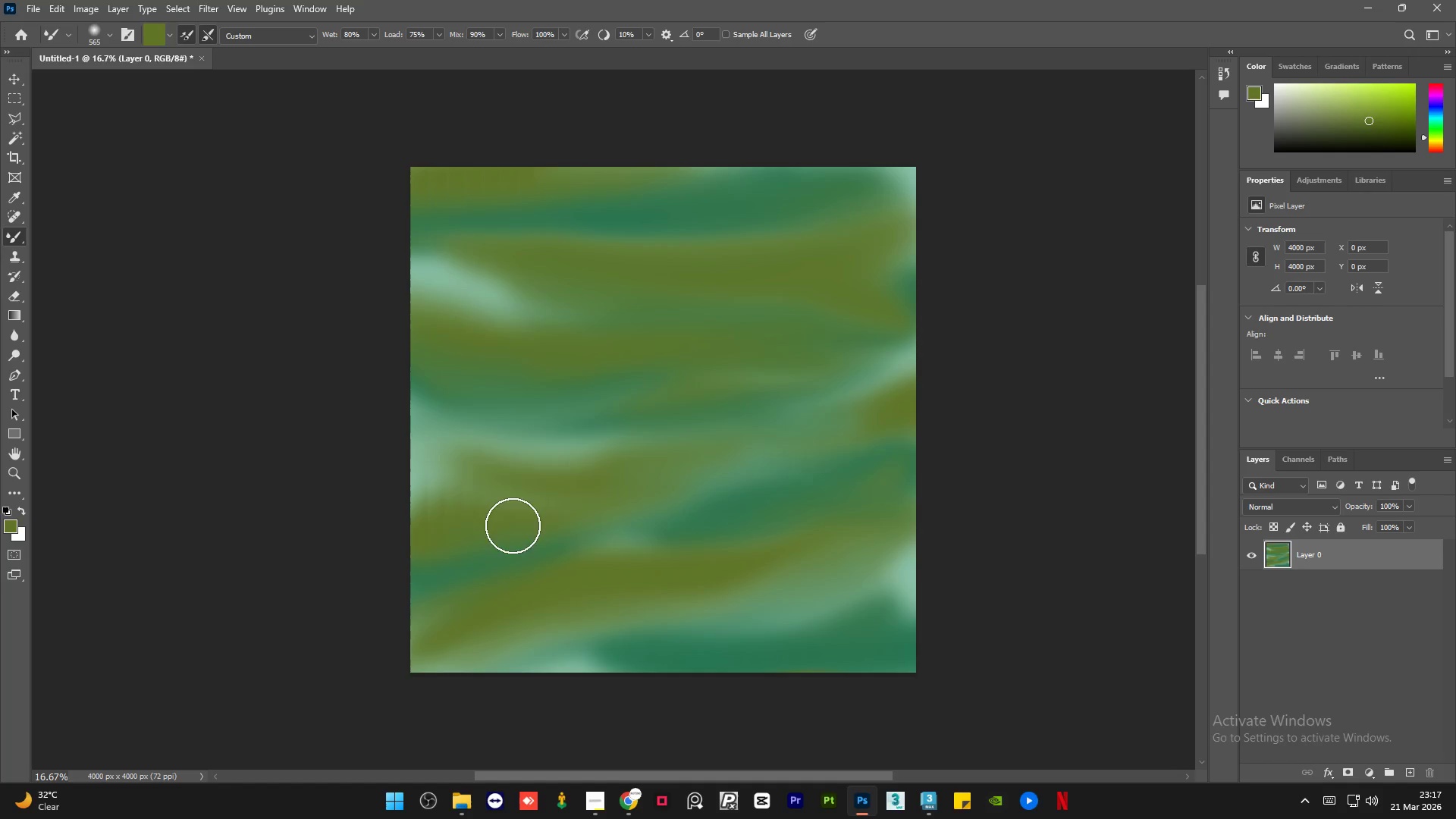 
left_click_drag(start_coordinate=[554, 516], to_coordinate=[457, 547])
 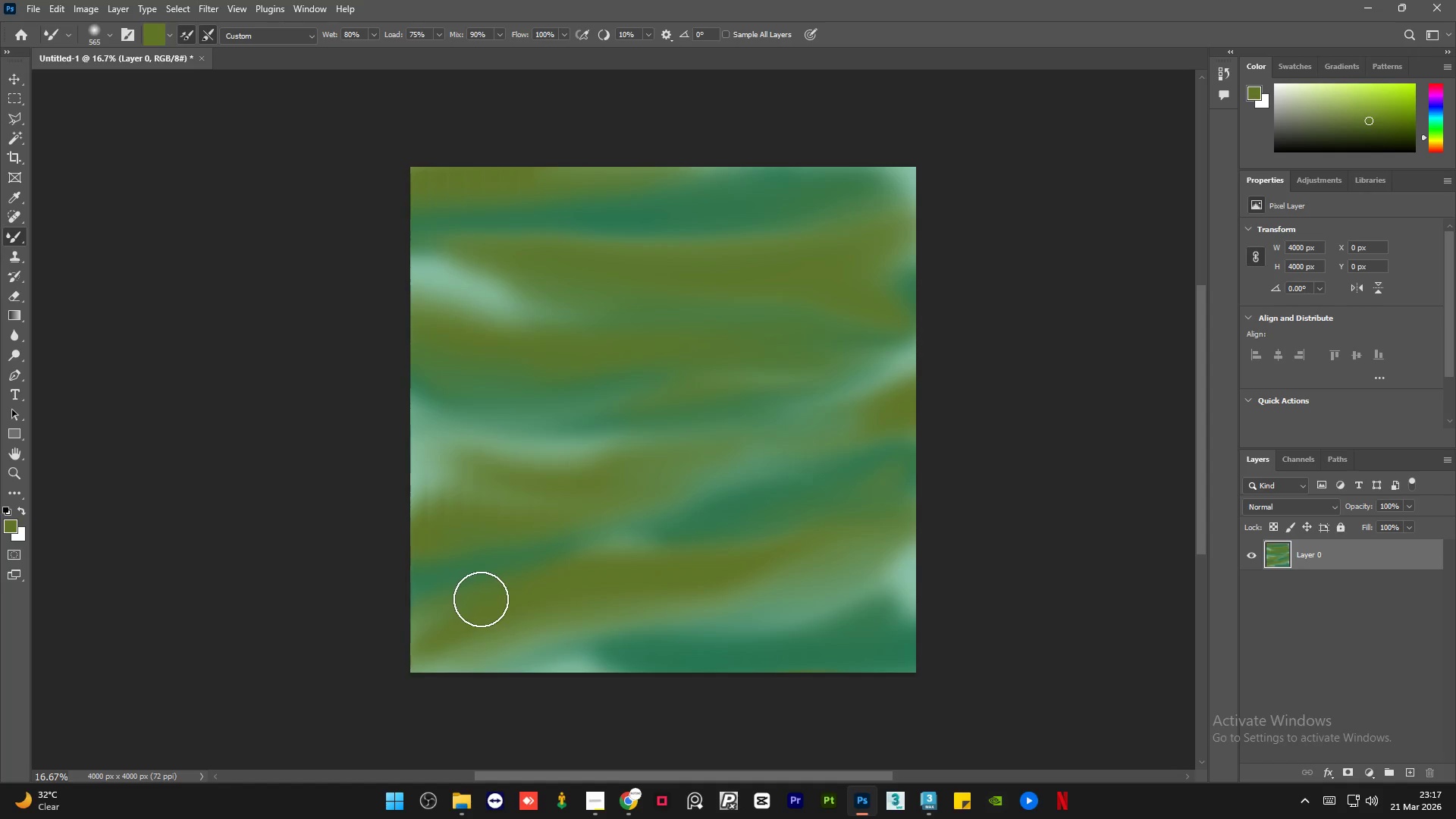 
left_click_drag(start_coordinate=[477, 599], to_coordinate=[391, 610])
 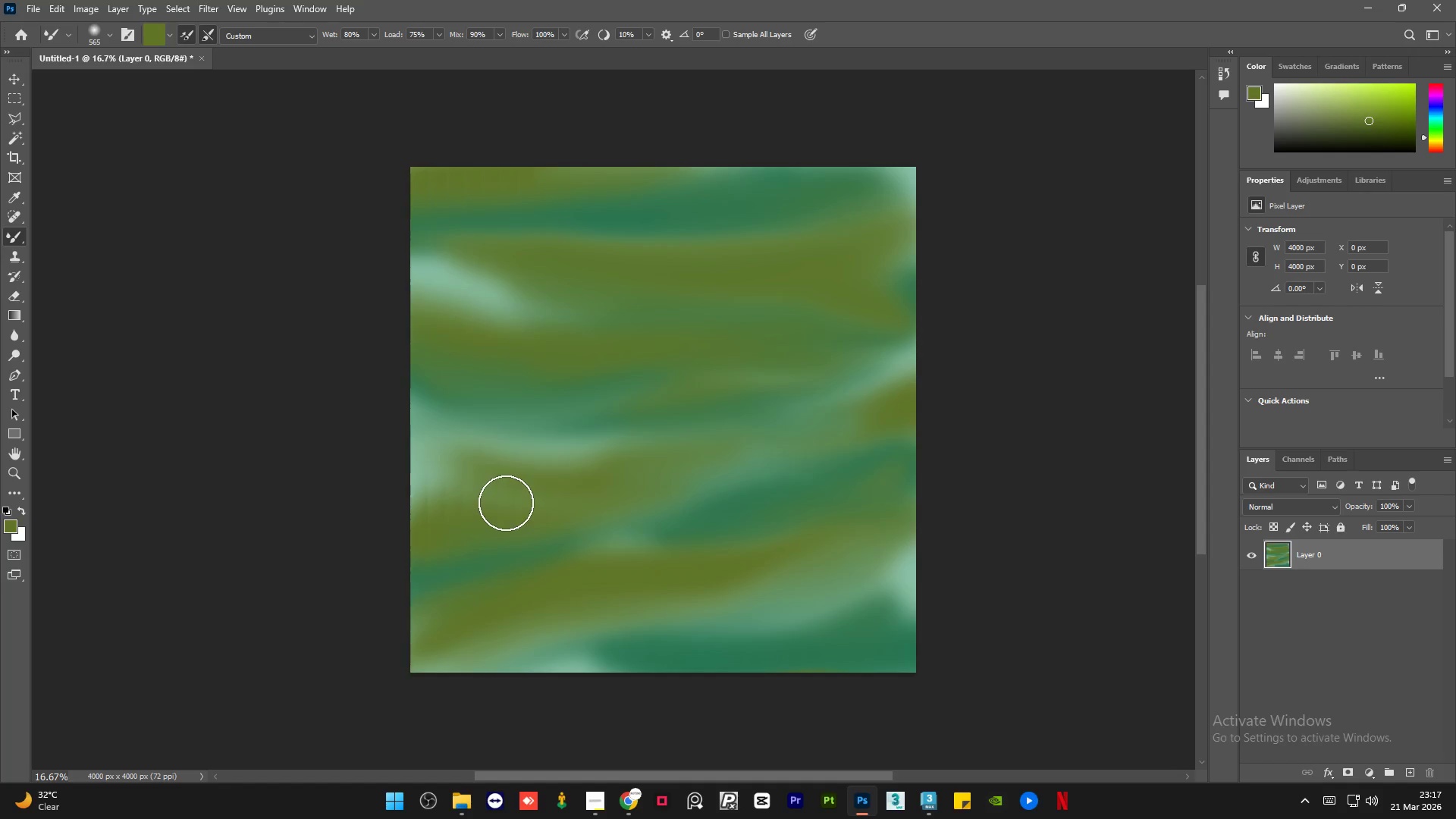 
left_click_drag(start_coordinate=[506, 503], to_coordinate=[394, 518])
 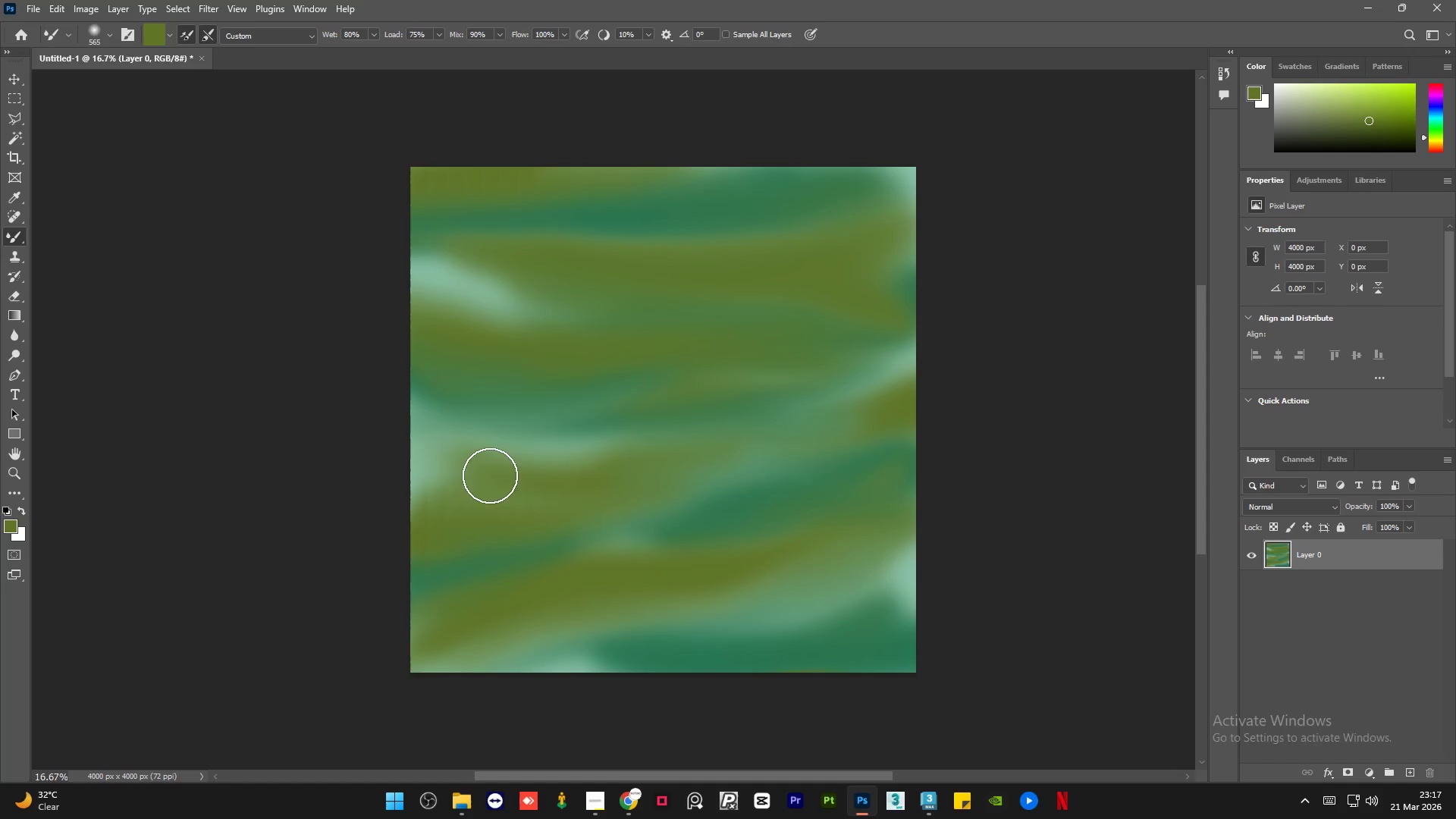 
left_click_drag(start_coordinate=[488, 476], to_coordinate=[340, 499])
 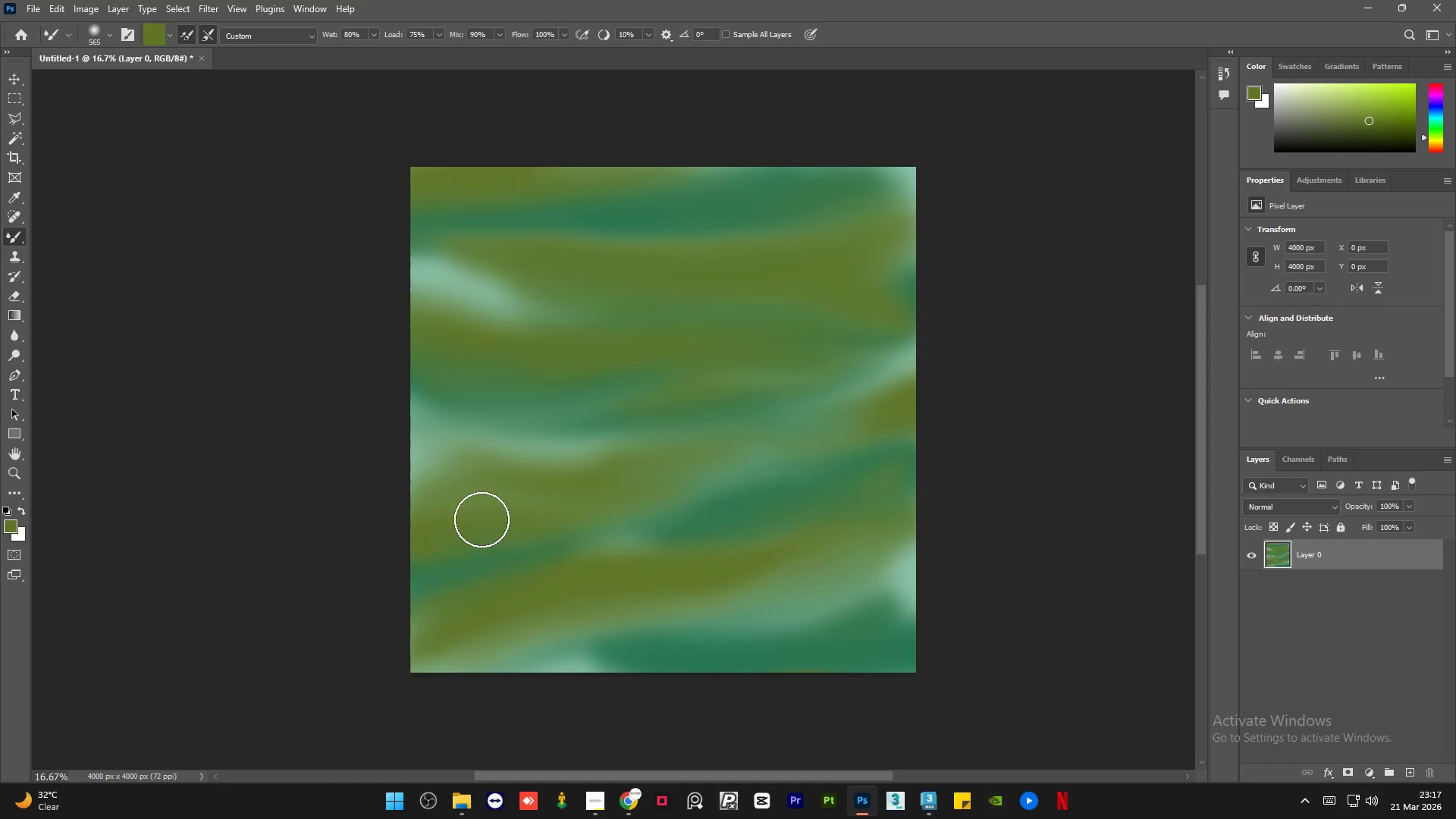 
left_click_drag(start_coordinate=[469, 519], to_coordinate=[390, 516])
 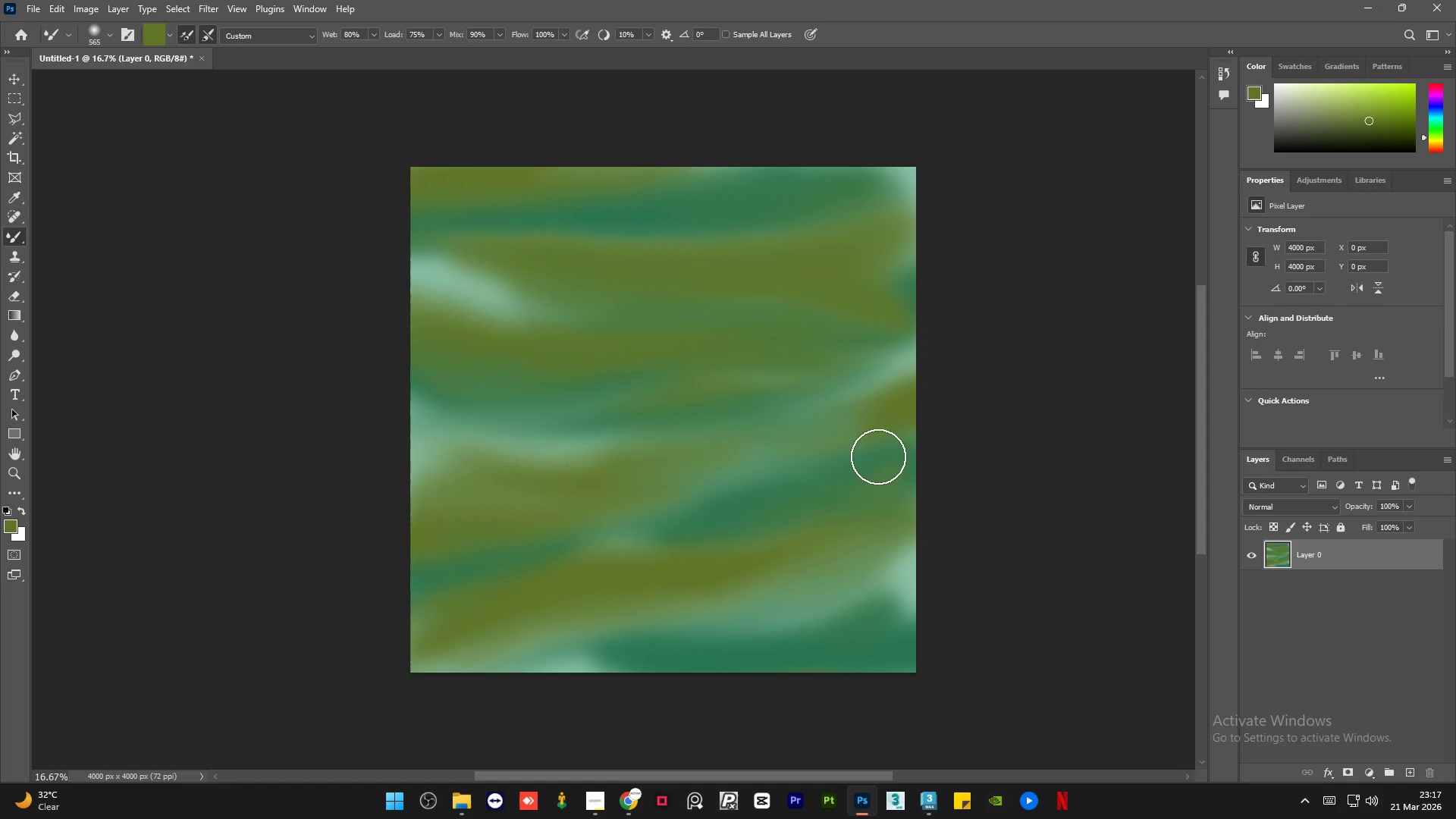 
left_click_drag(start_coordinate=[797, 548], to_coordinate=[896, 503])
 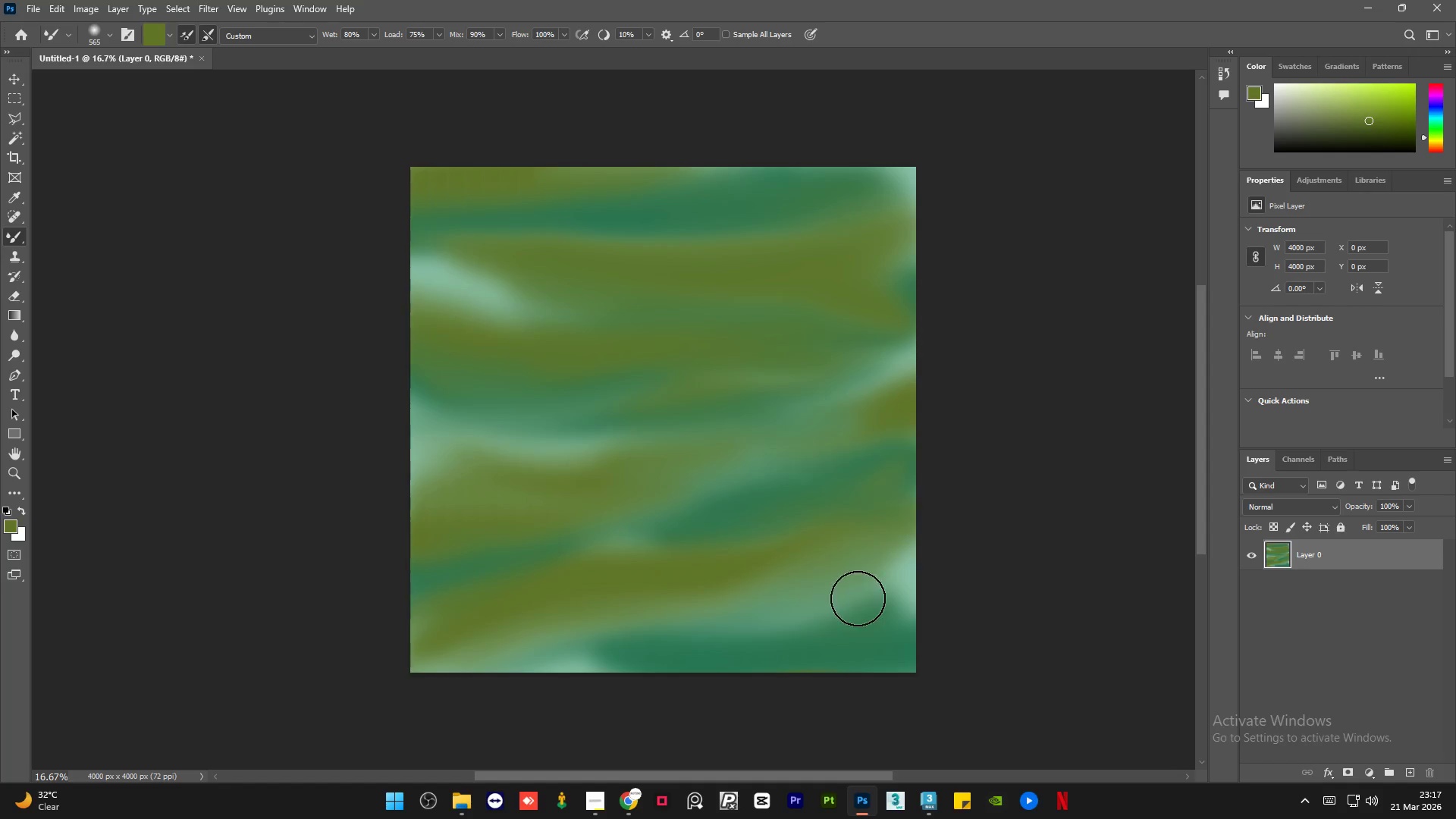 
left_click_drag(start_coordinate=[858, 598], to_coordinate=[949, 572])
 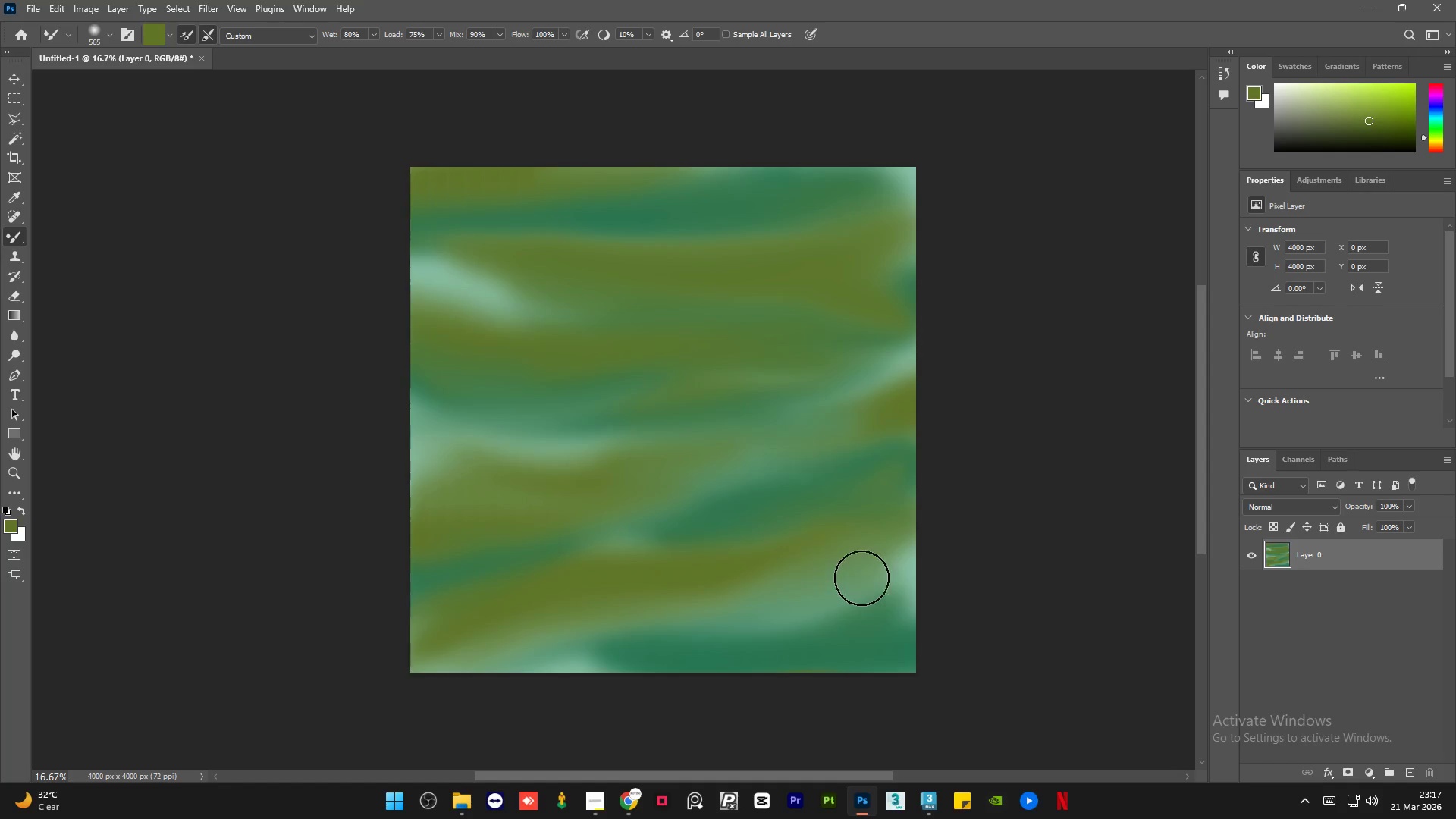 
left_click_drag(start_coordinate=[846, 585], to_coordinate=[934, 547])
 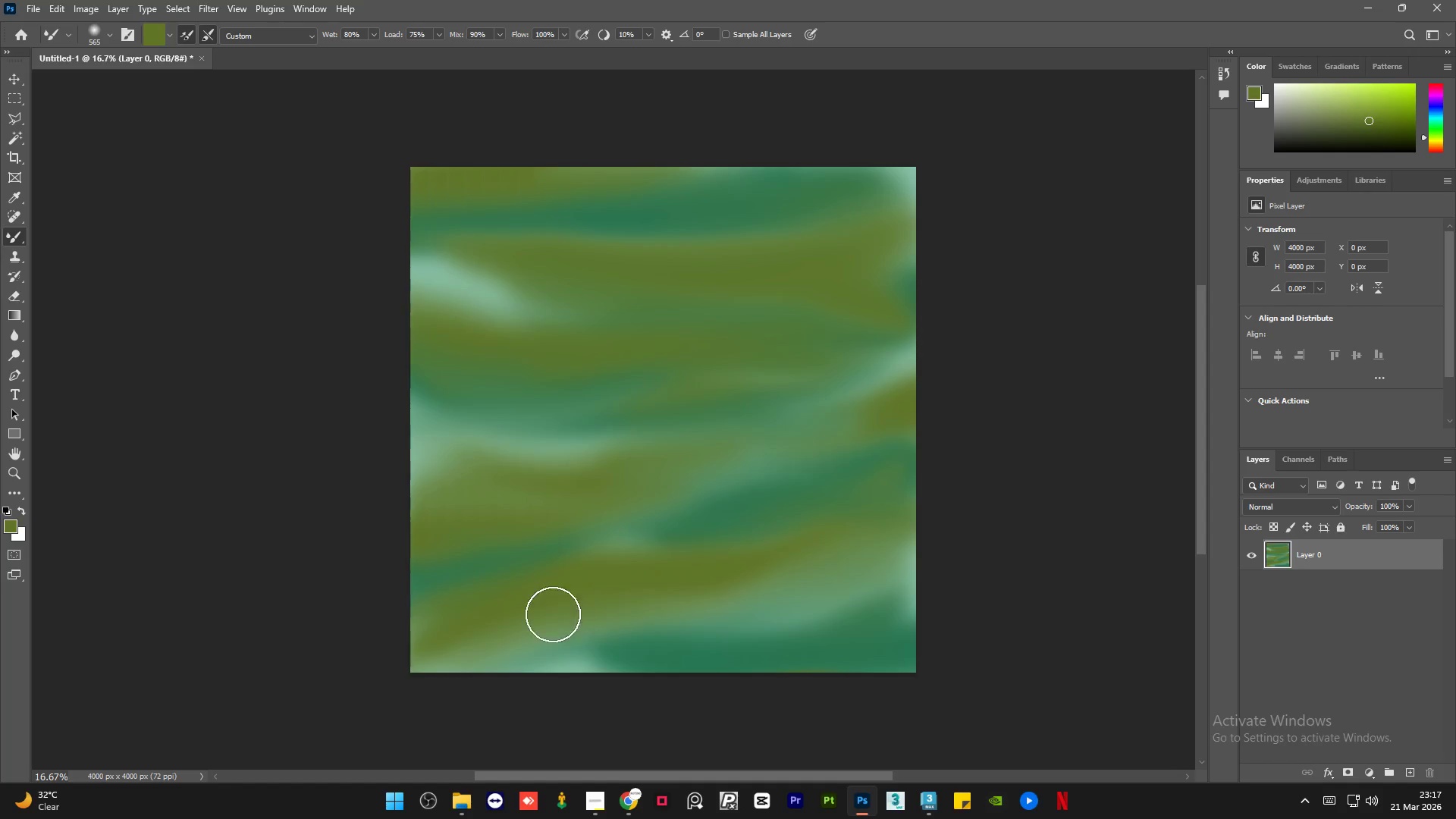 
left_click_drag(start_coordinate=[553, 614], to_coordinate=[491, 621])
 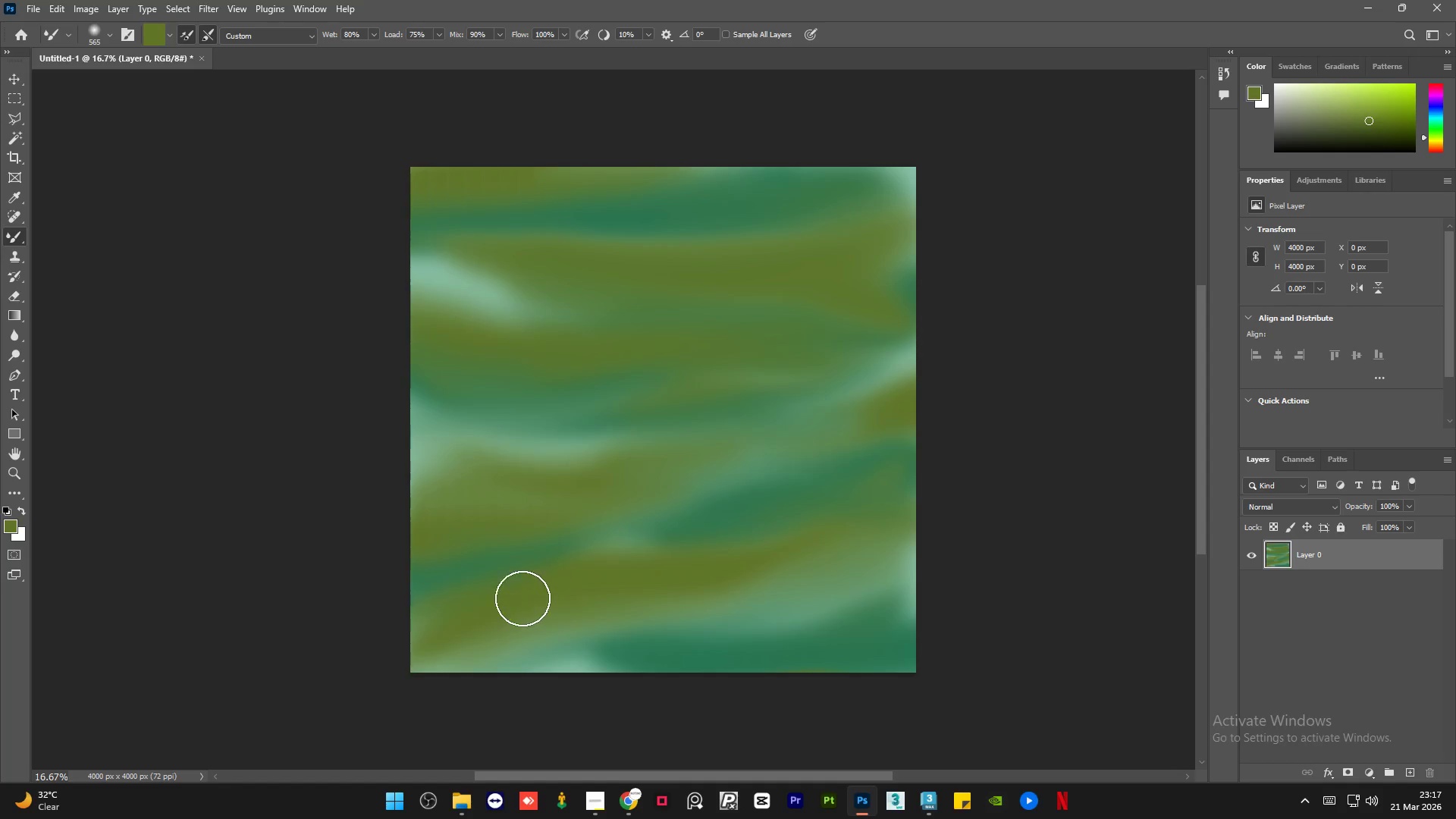 
left_click_drag(start_coordinate=[458, 607], to_coordinate=[372, 617])
 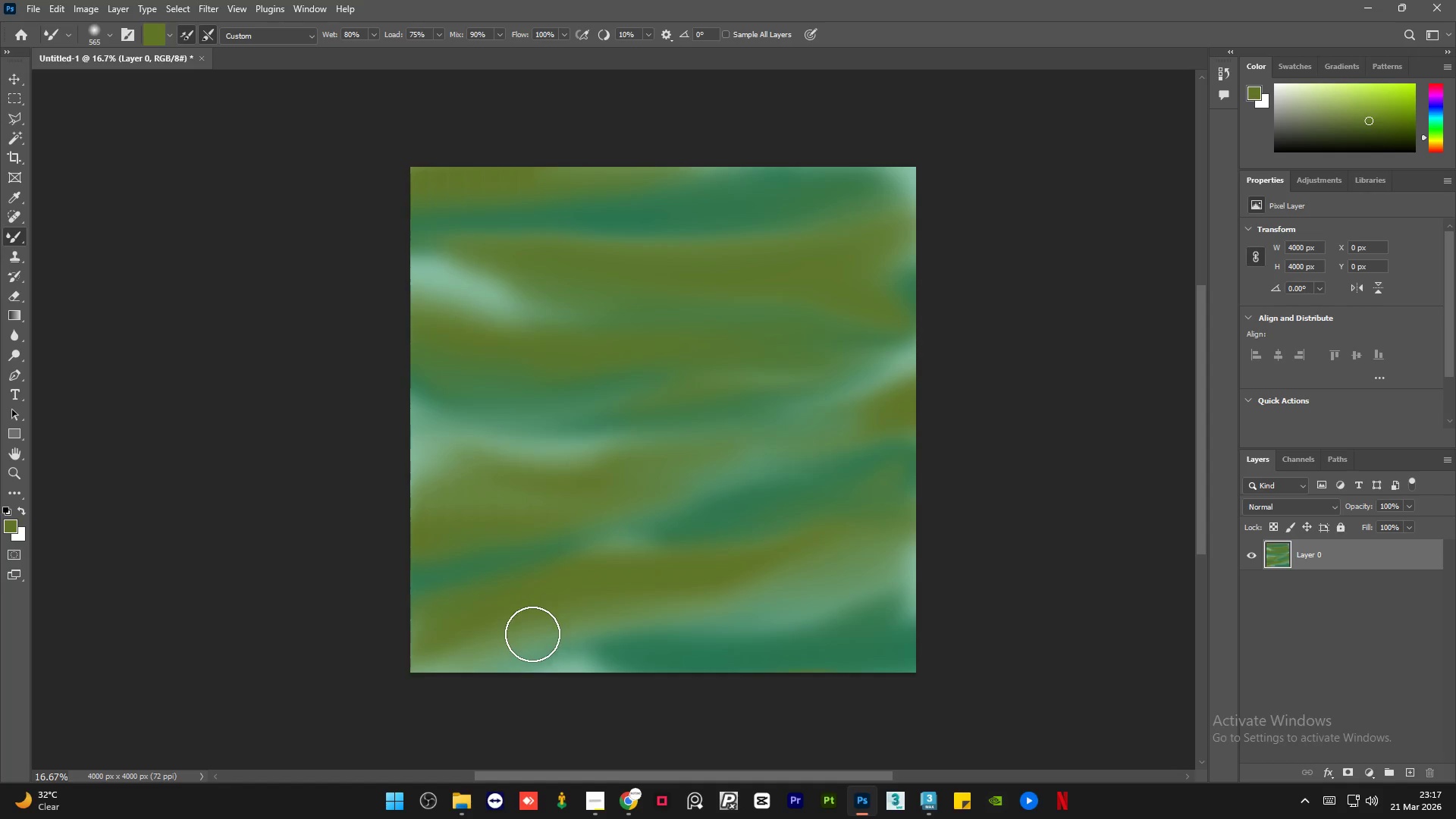 
left_click_drag(start_coordinate=[532, 634], to_coordinate=[412, 676])
 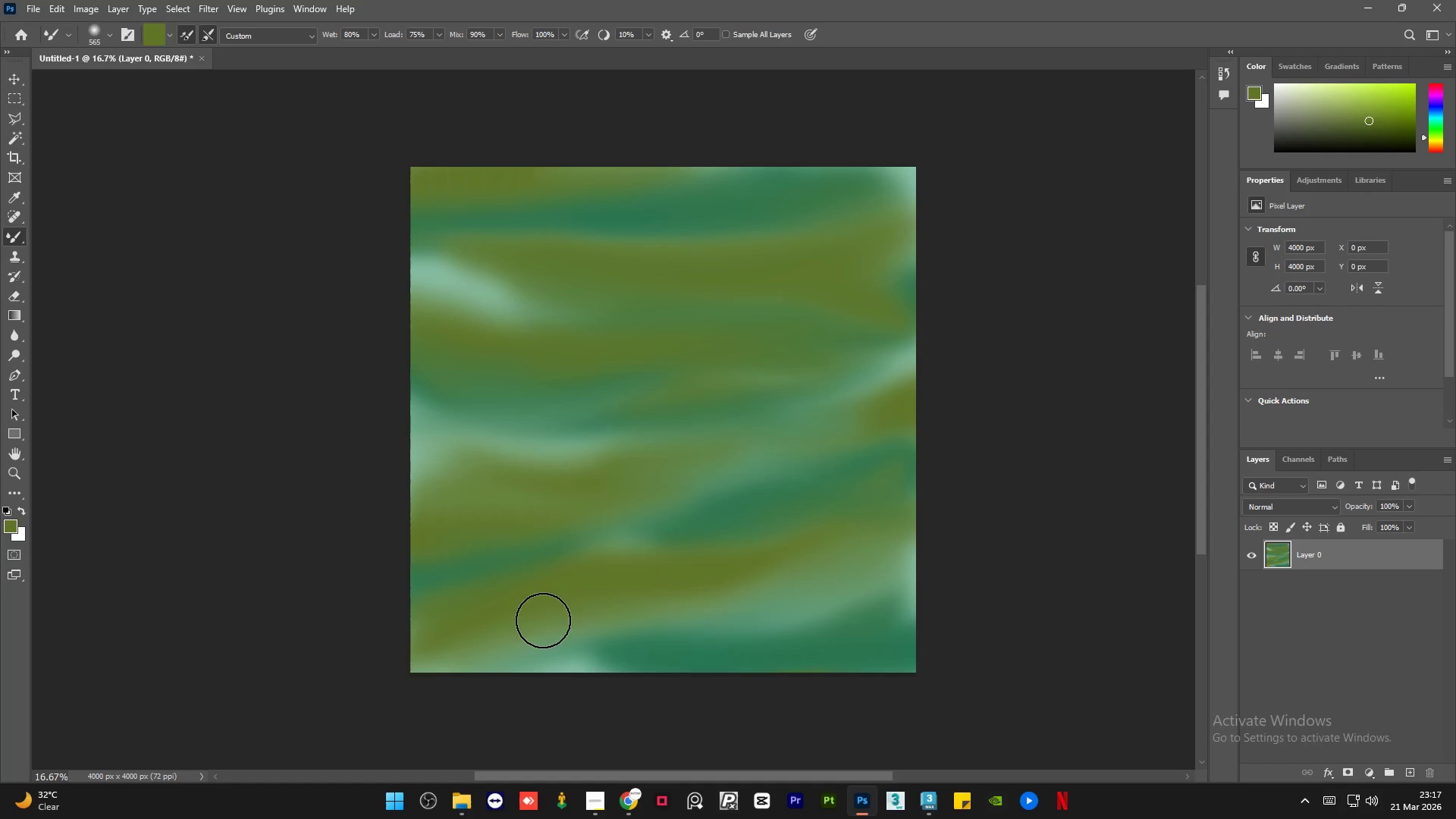 
left_click_drag(start_coordinate=[541, 623], to_coordinate=[455, 662])
 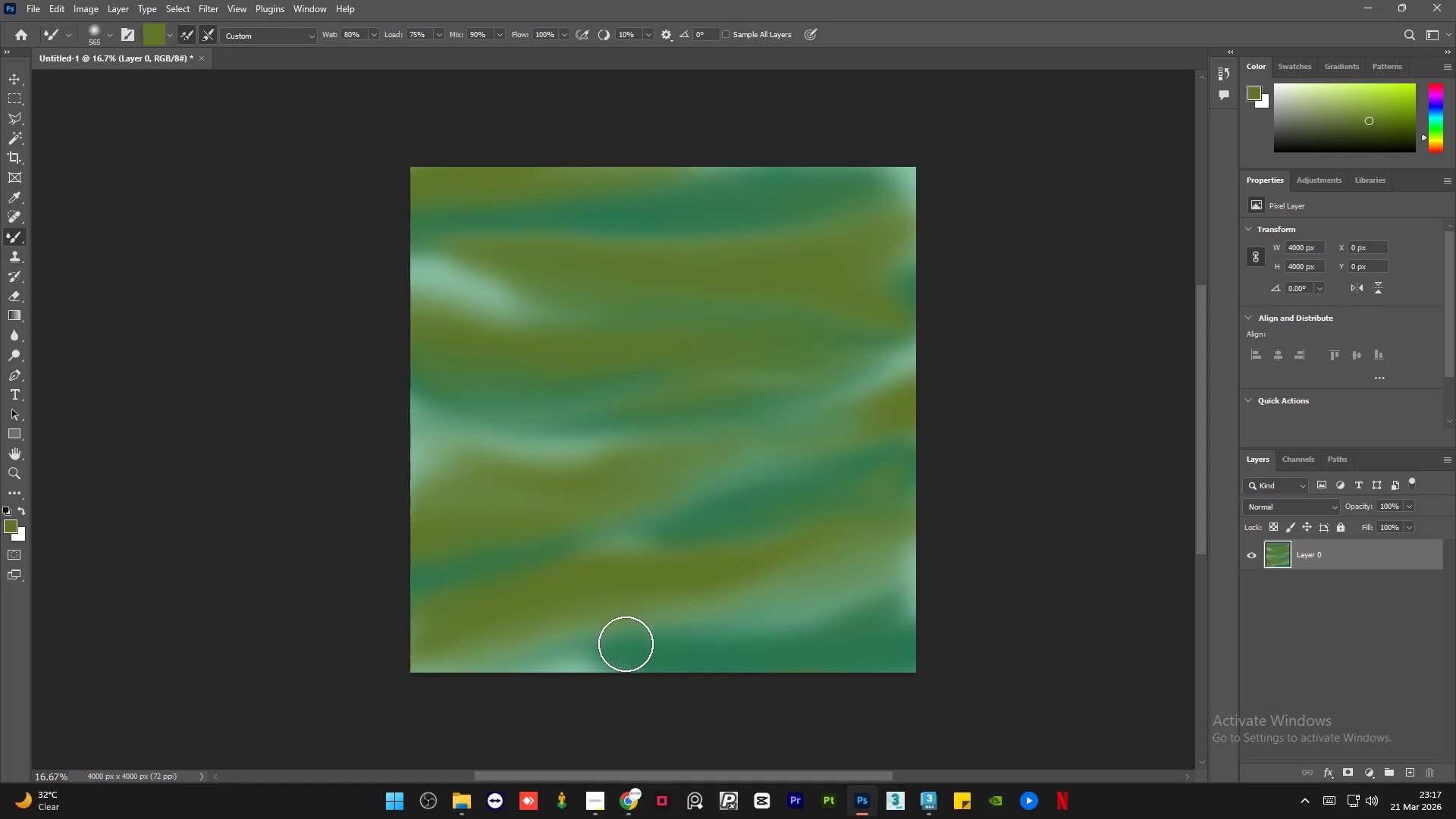 
left_click_drag(start_coordinate=[618, 646], to_coordinate=[524, 657])
 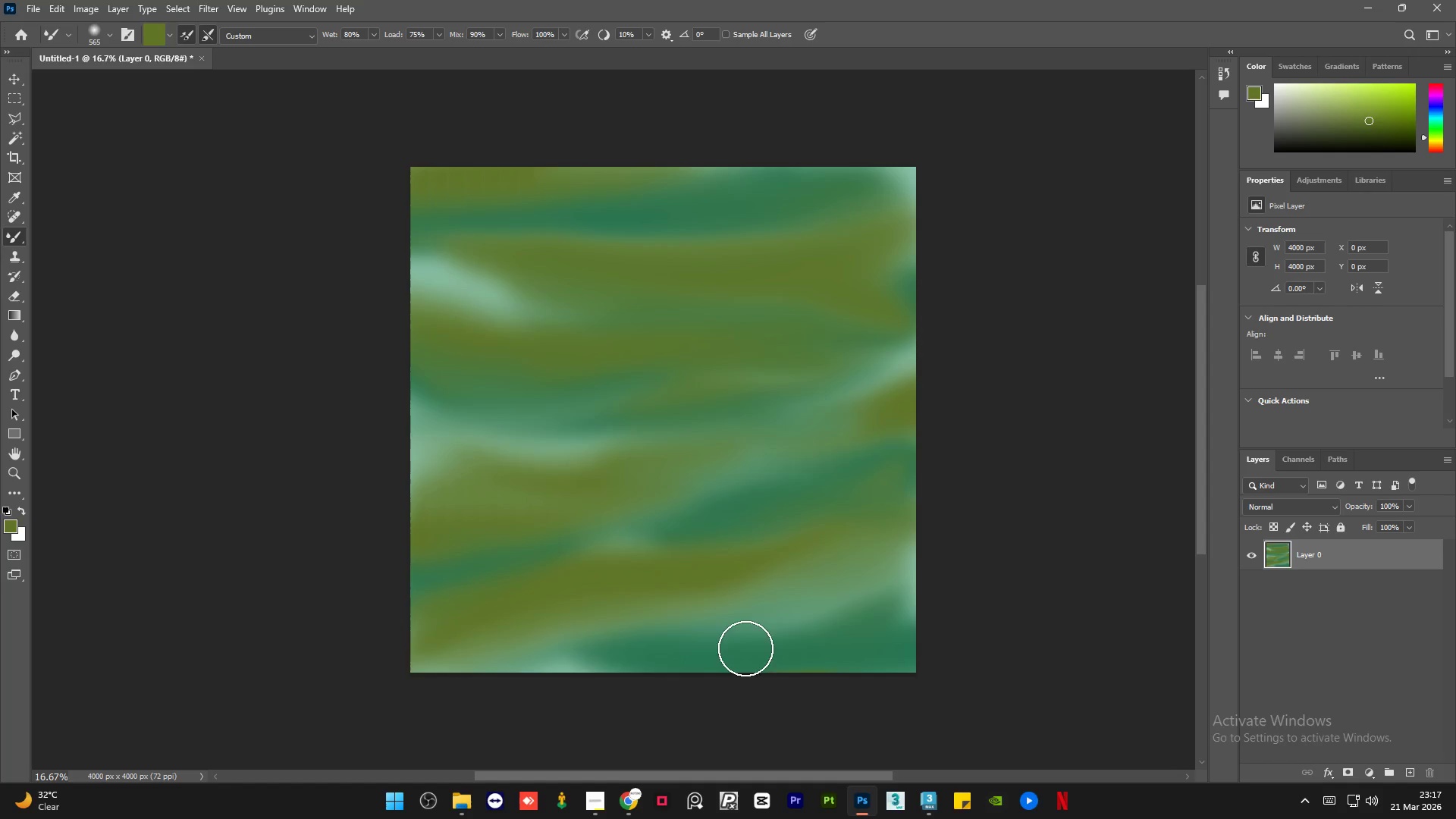 
left_click_drag(start_coordinate=[727, 650], to_coordinate=[586, 643])
 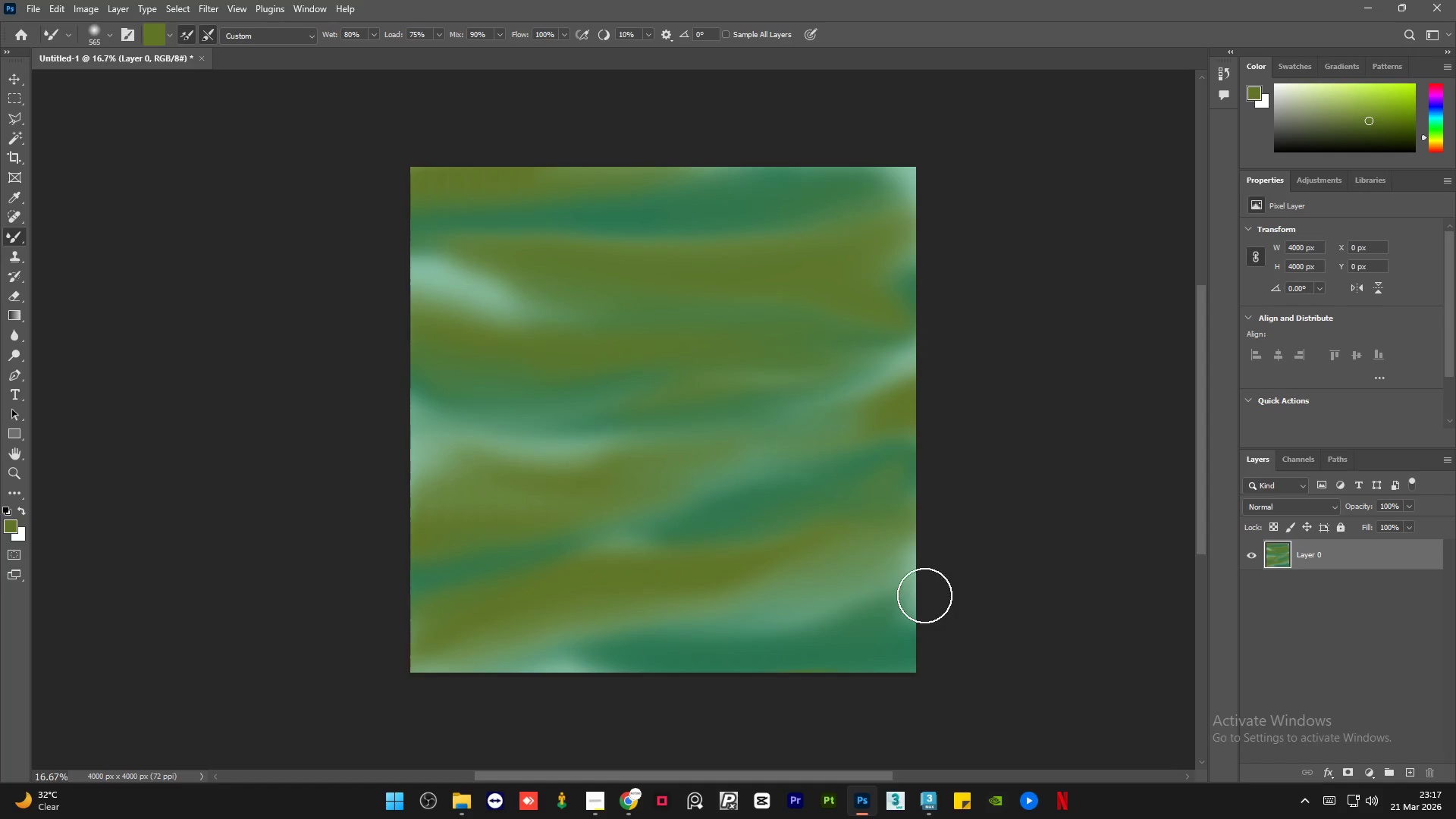 
left_click_drag(start_coordinate=[924, 595], to_coordinate=[916, 601])
 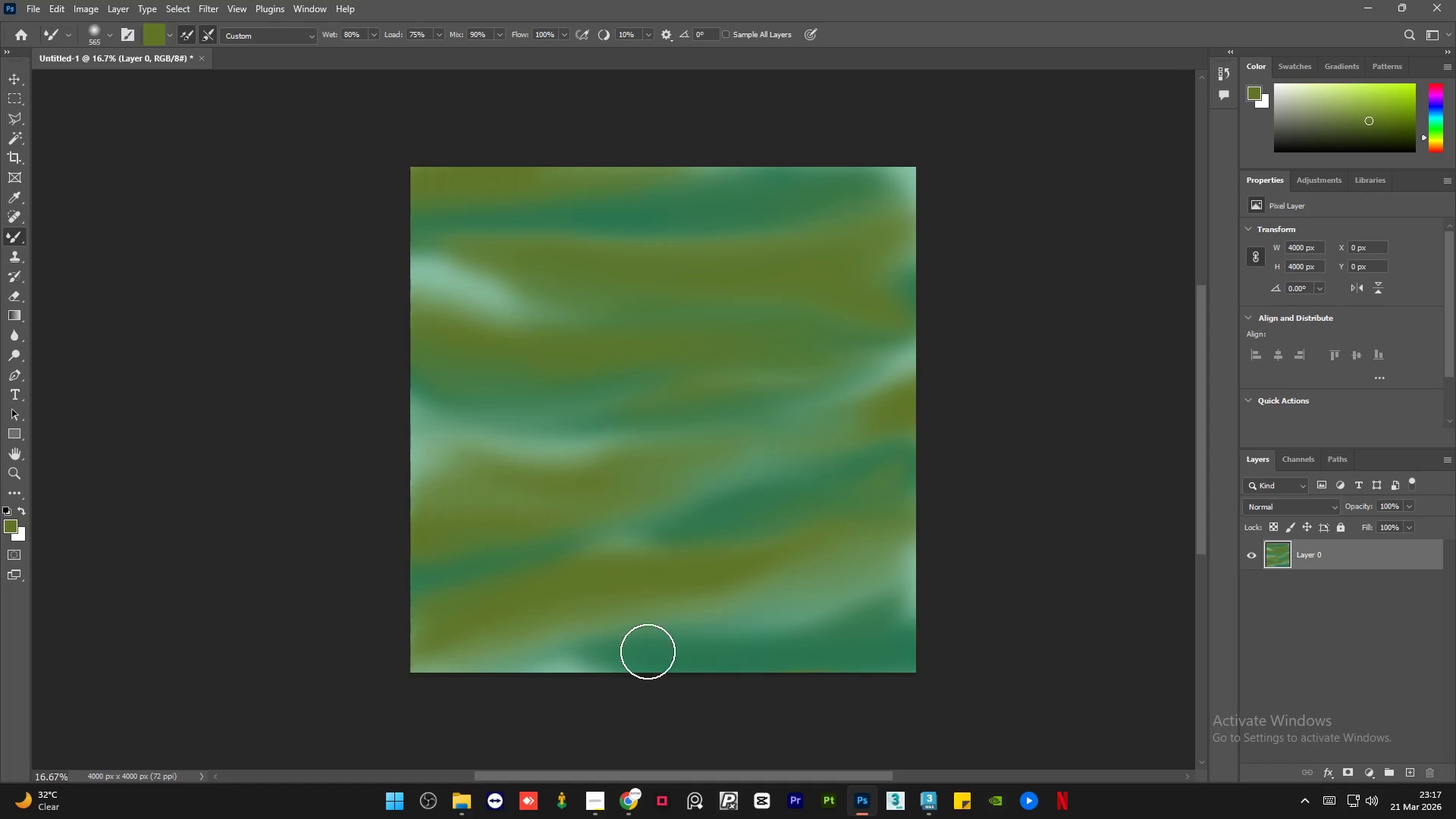 
left_click_drag(start_coordinate=[664, 650], to_coordinate=[855, 586])
 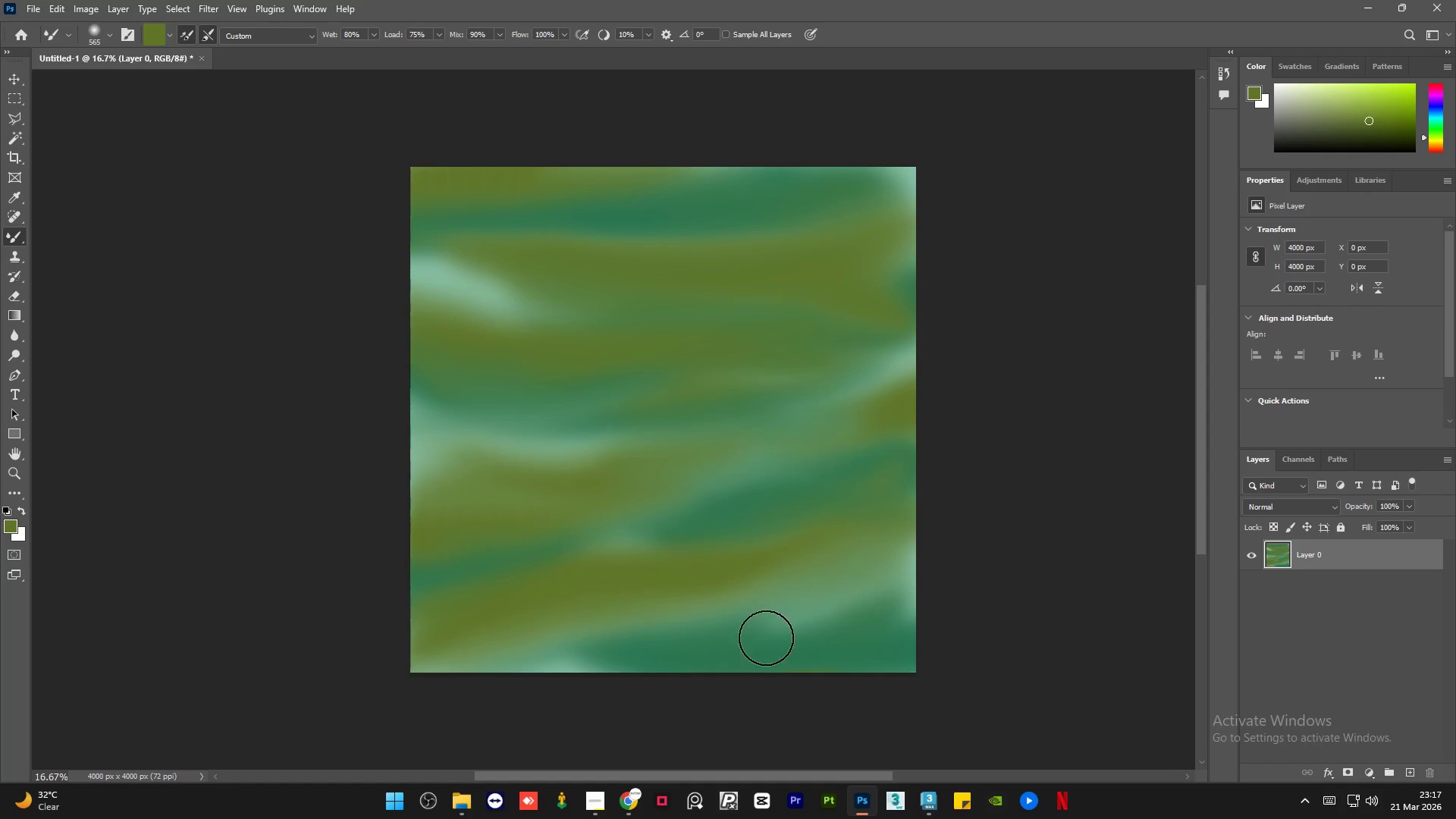 
left_click_drag(start_coordinate=[766, 638], to_coordinate=[909, 600])
 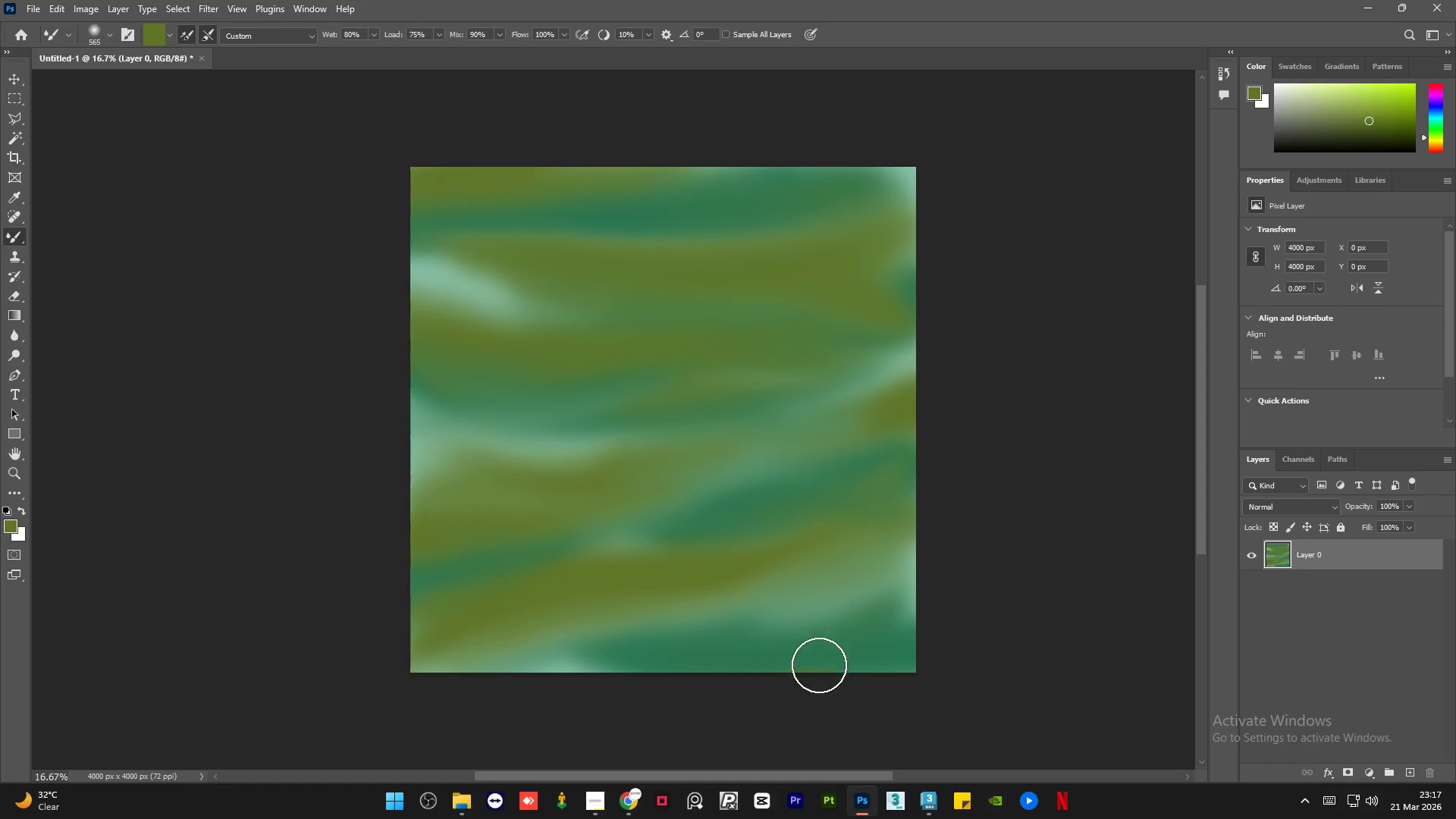 
left_click_drag(start_coordinate=[821, 665], to_coordinate=[965, 623])
 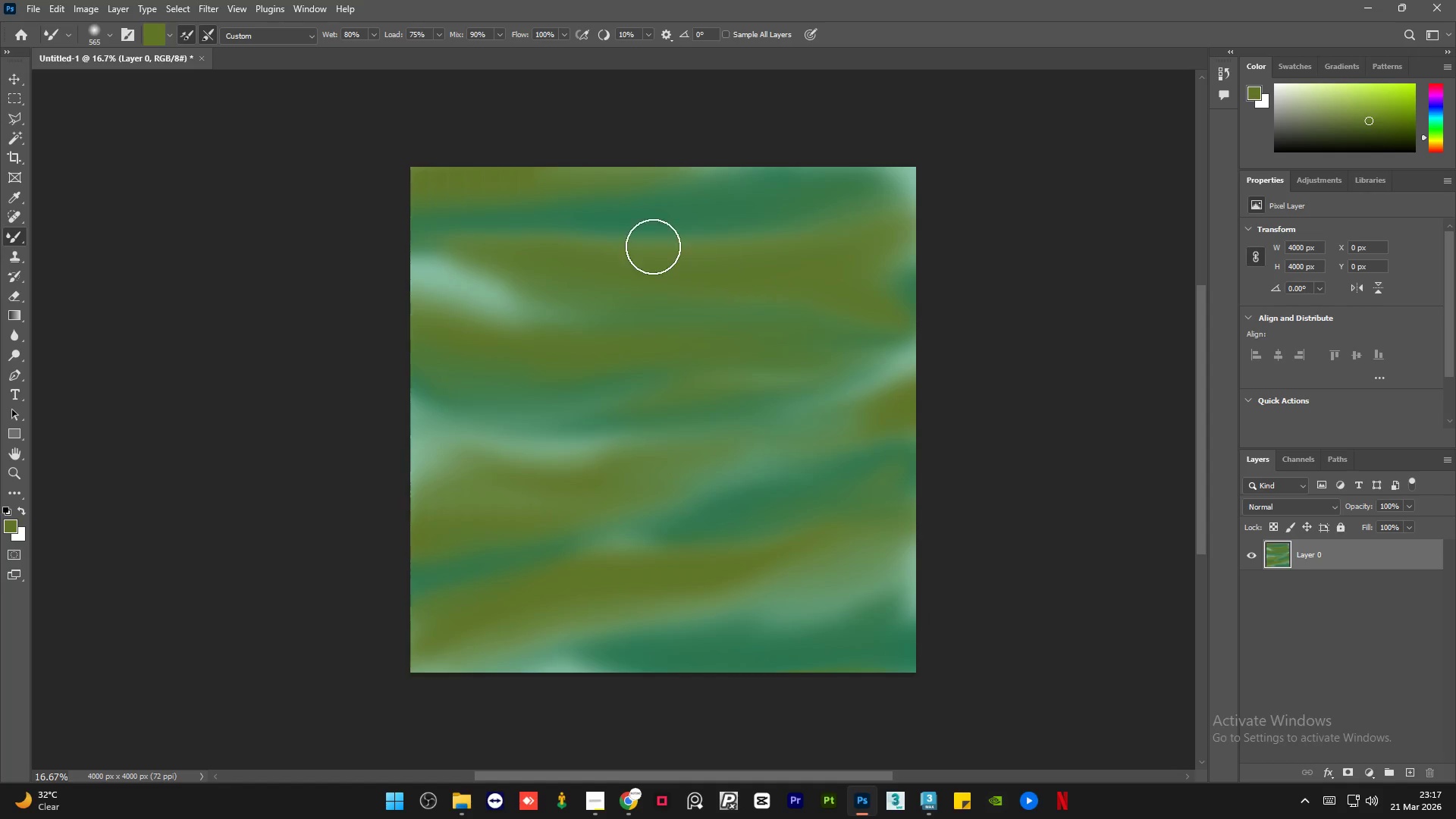 
left_click_drag(start_coordinate=[664, 219], to_coordinate=[821, 155])
 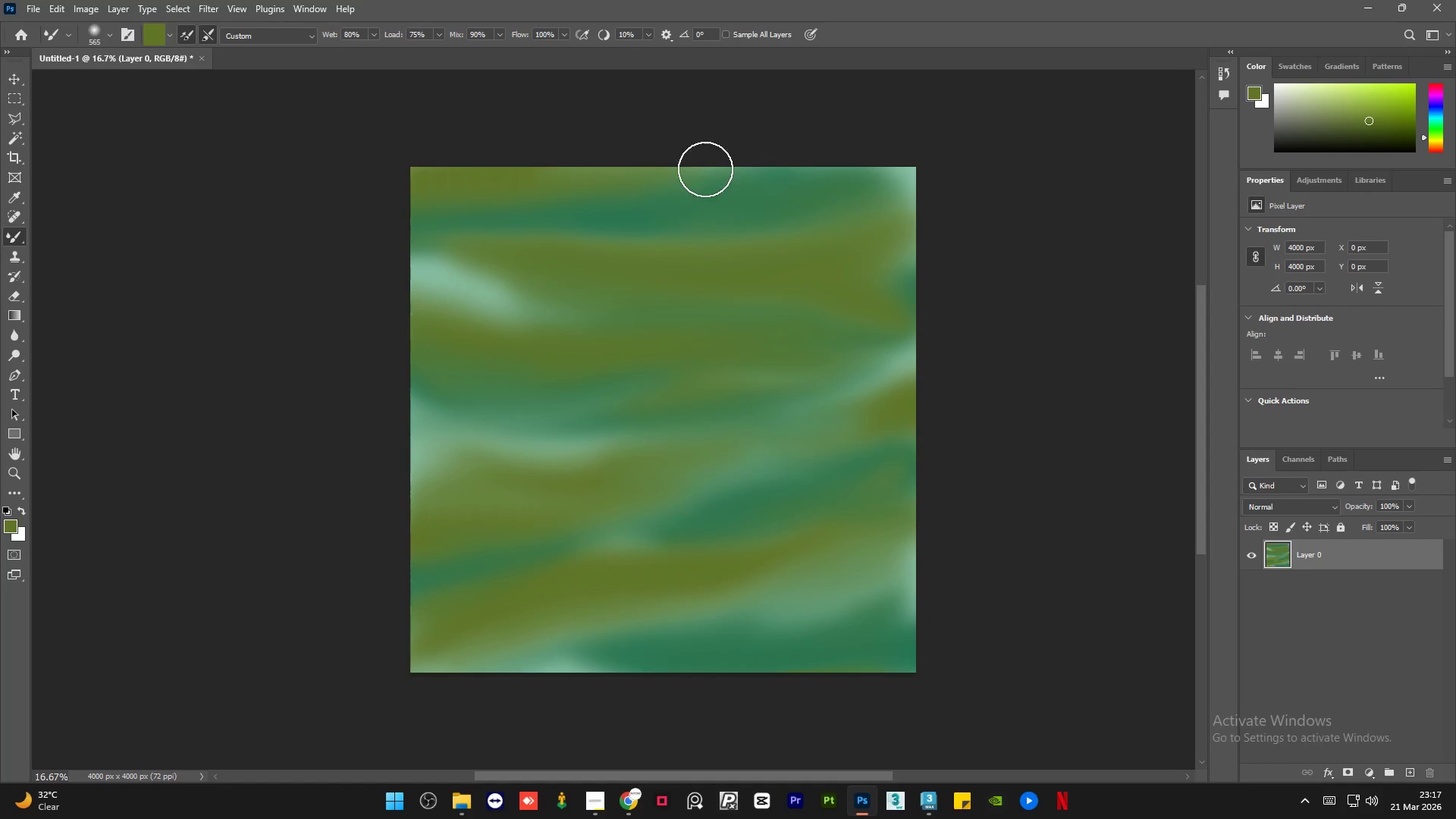 
left_click_drag(start_coordinate=[682, 186], to_coordinate=[754, 140])
 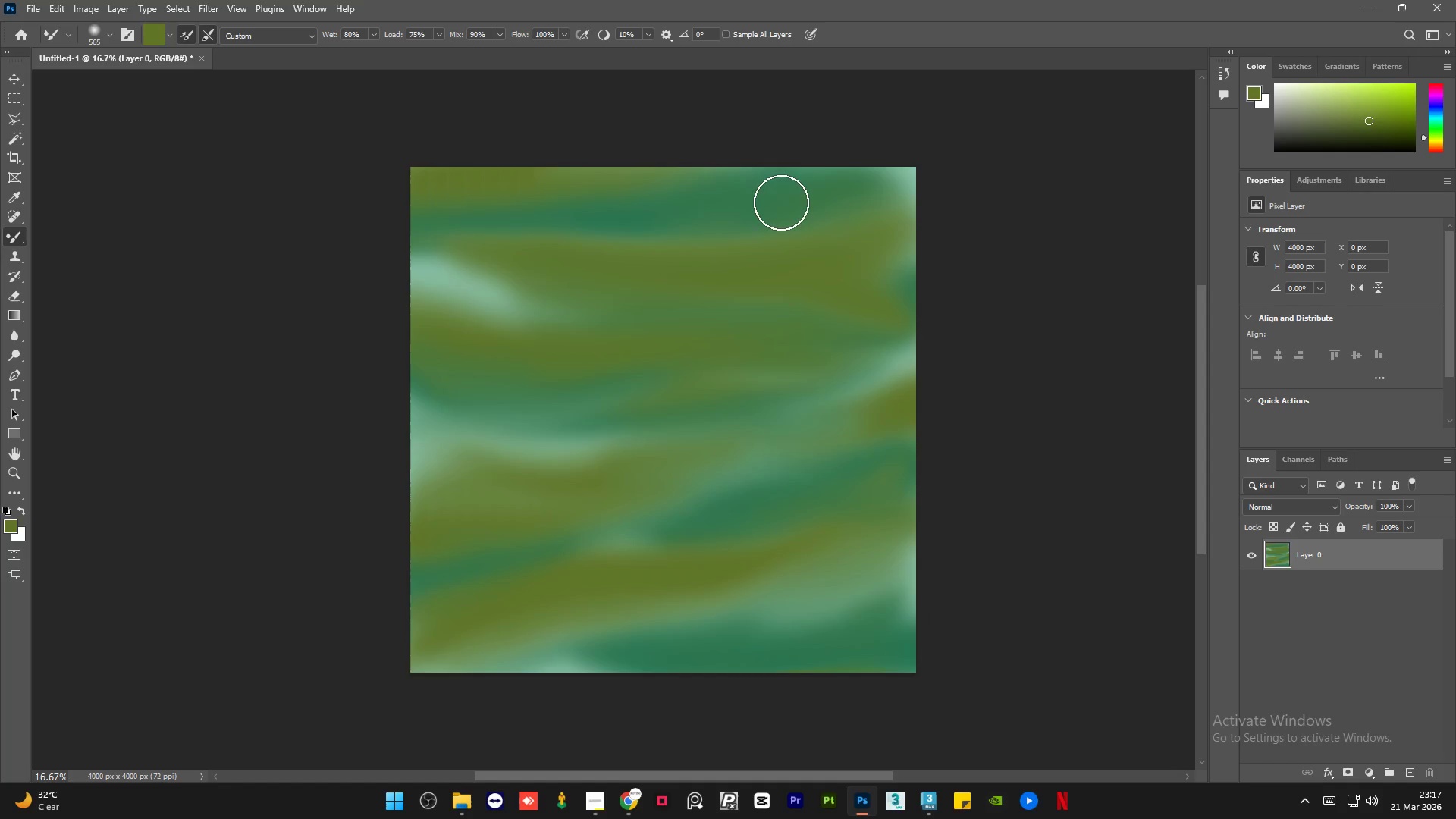 
left_click_drag(start_coordinate=[791, 195], to_coordinate=[908, 158])
 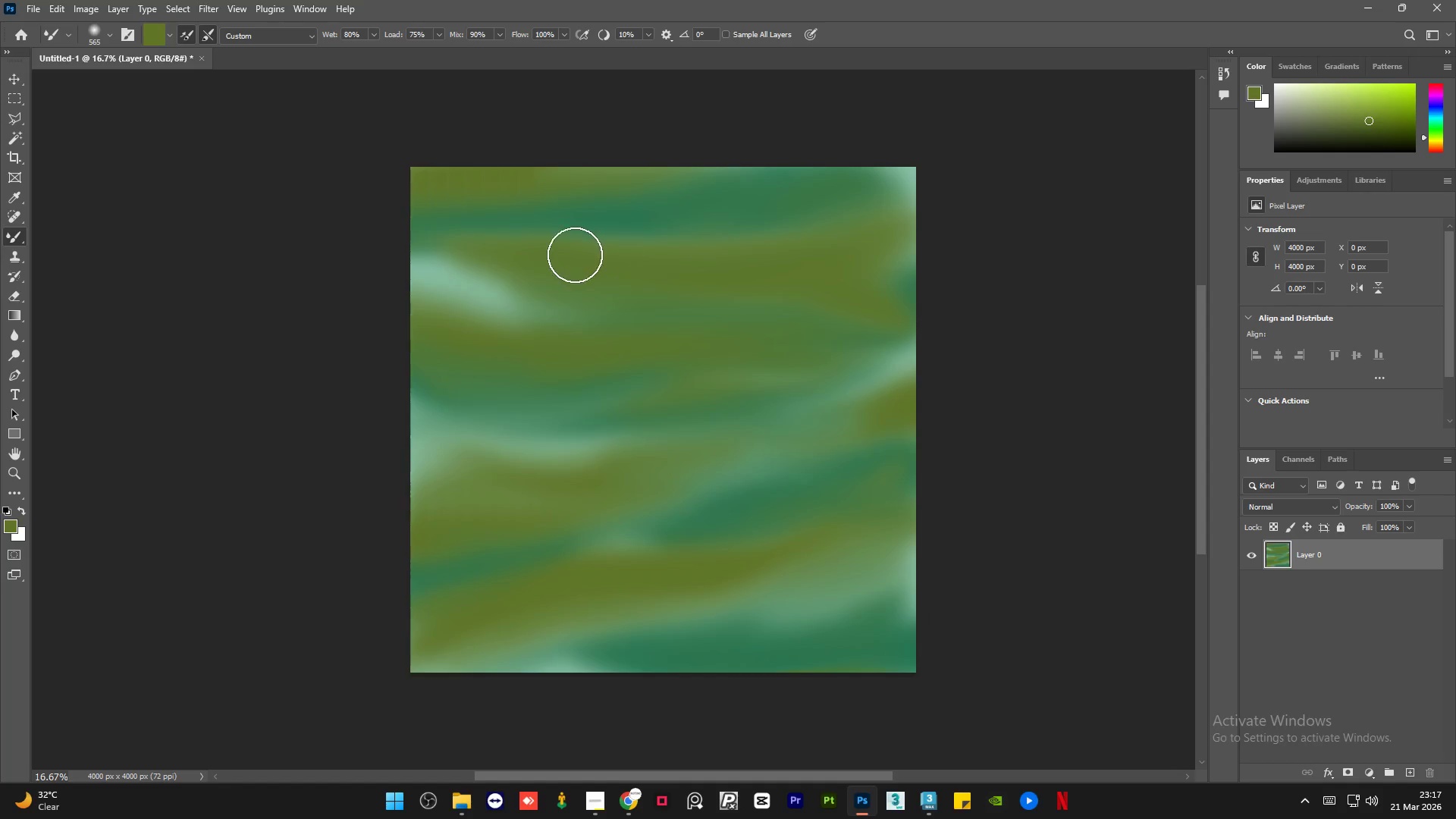 
left_click_drag(start_coordinate=[575, 255], to_coordinate=[503, 256])
 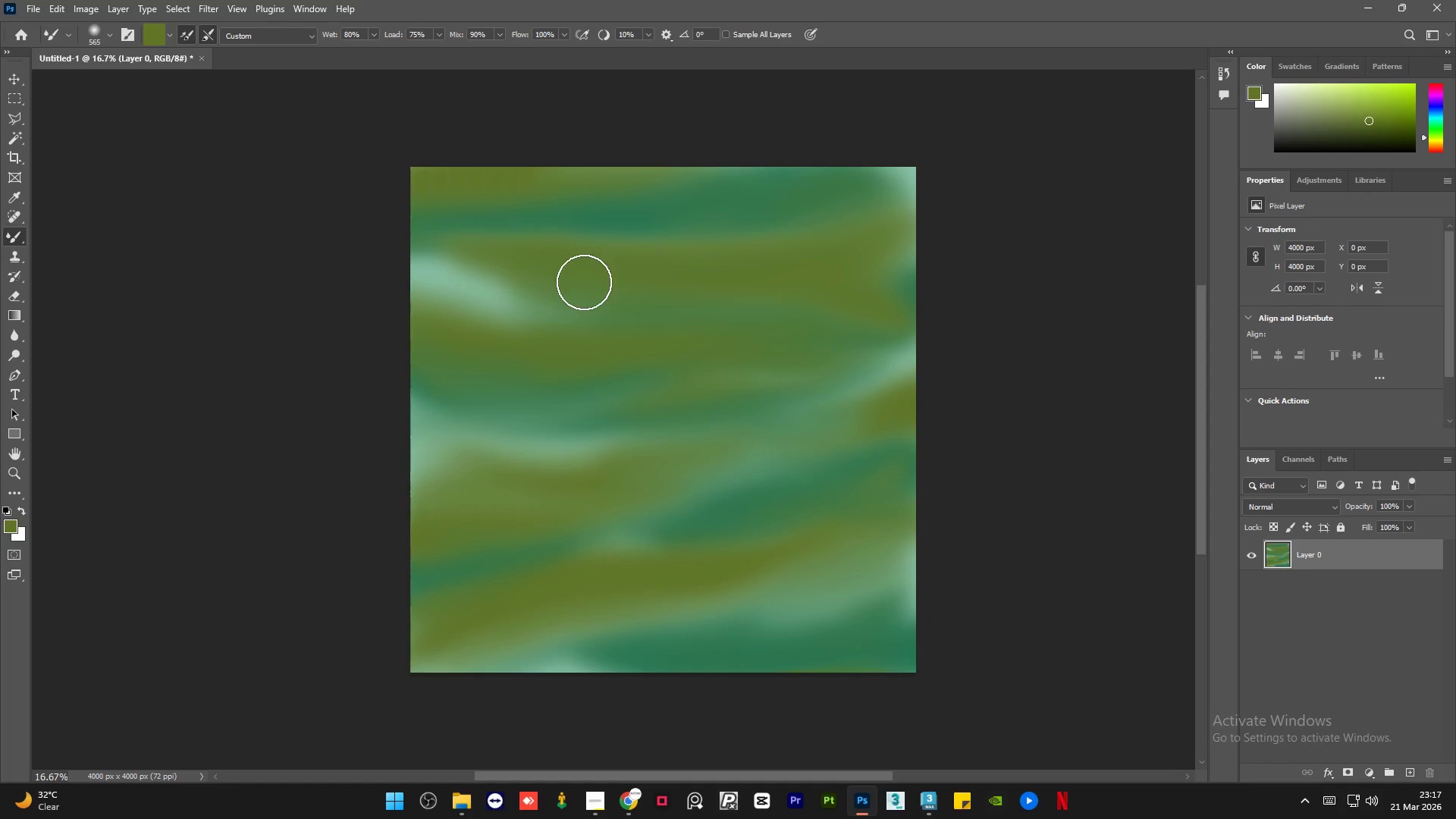 
left_click_drag(start_coordinate=[479, 271], to_coordinate=[413, 259])
 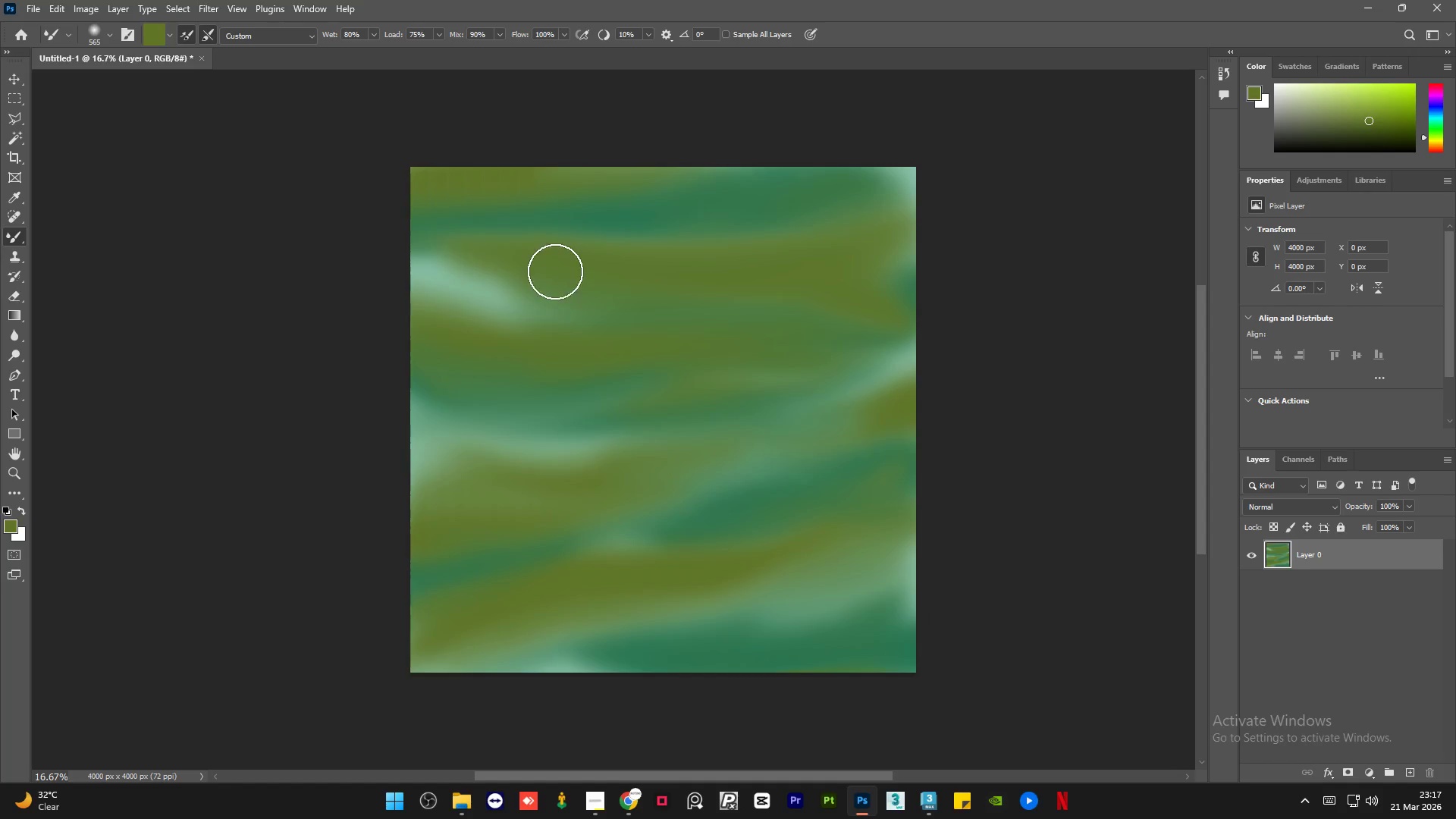 
left_click_drag(start_coordinate=[567, 271], to_coordinate=[429, 271])
 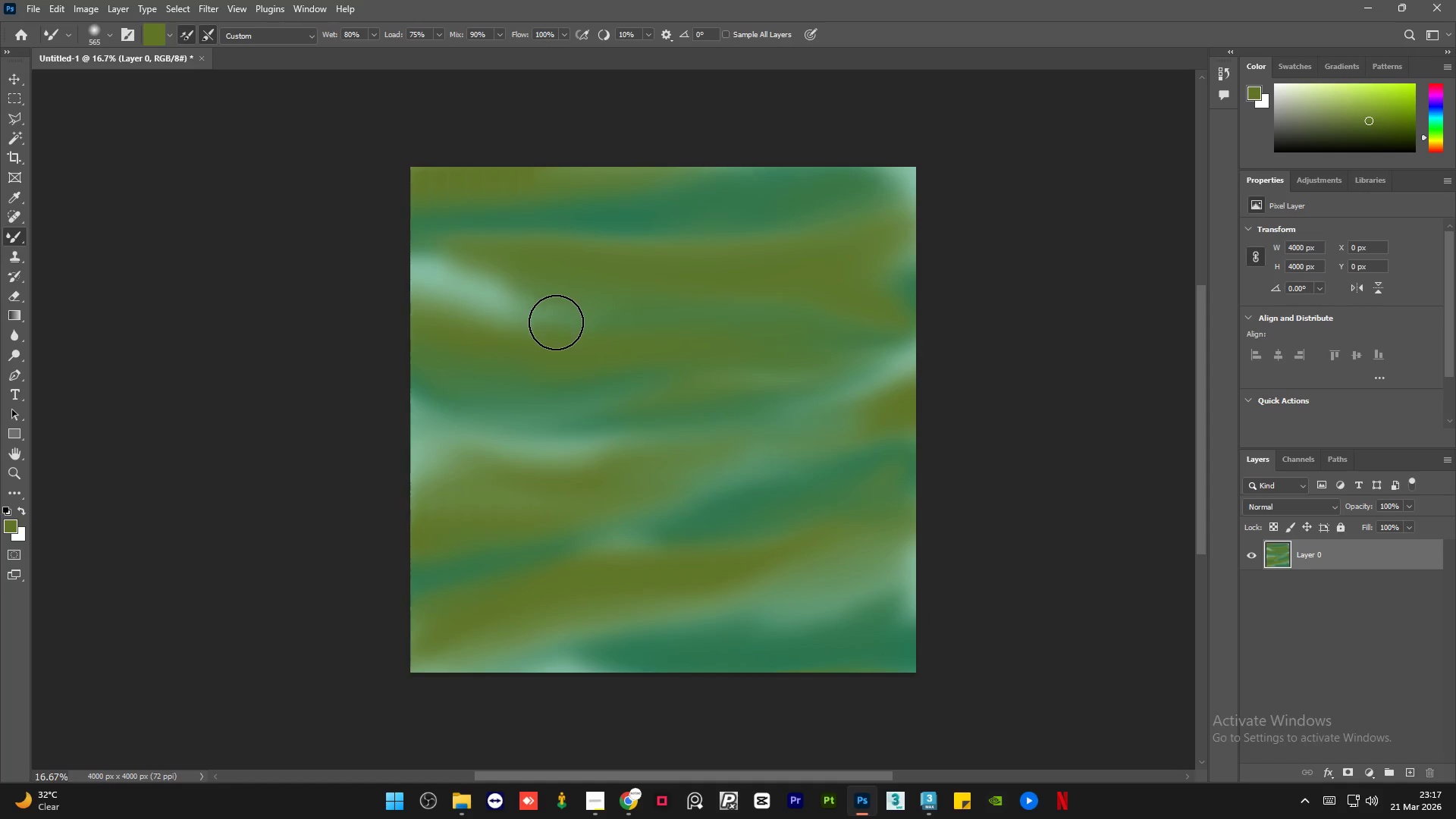 
left_click_drag(start_coordinate=[551, 325], to_coordinate=[429, 300])
 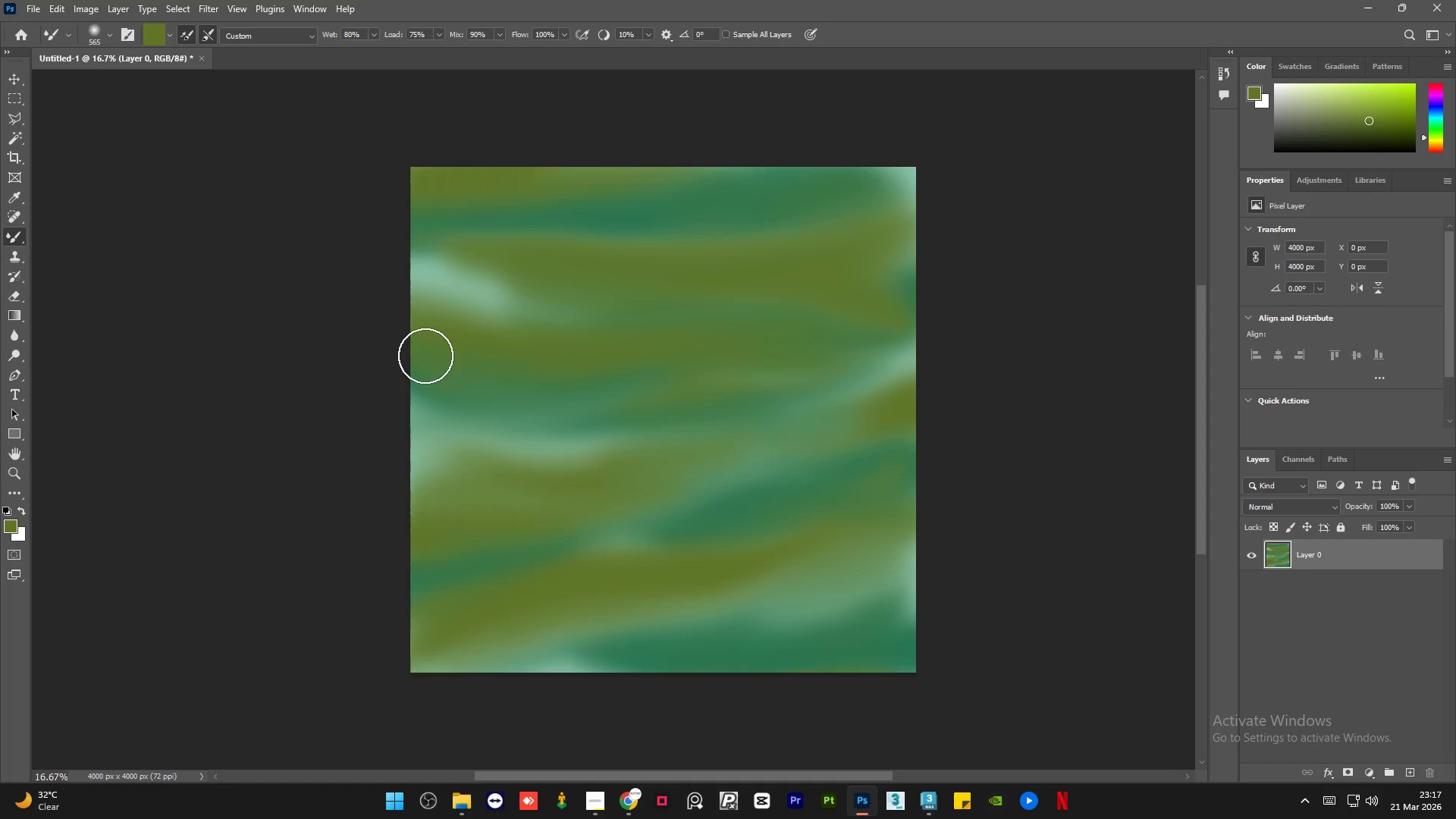 
left_click_drag(start_coordinate=[507, 366], to_coordinate=[391, 352])
 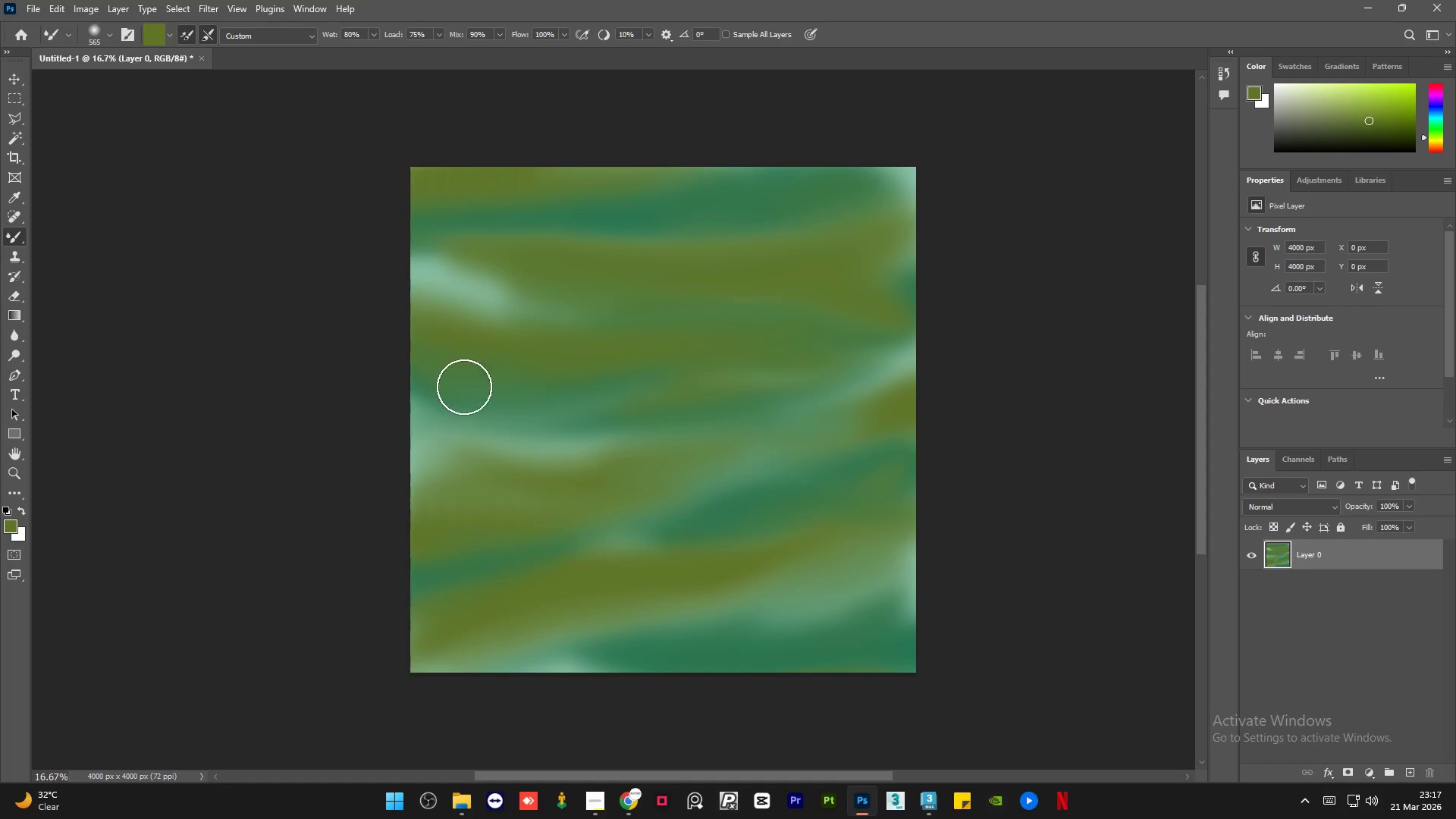 
left_click_drag(start_coordinate=[519, 391], to_coordinate=[438, 389])
 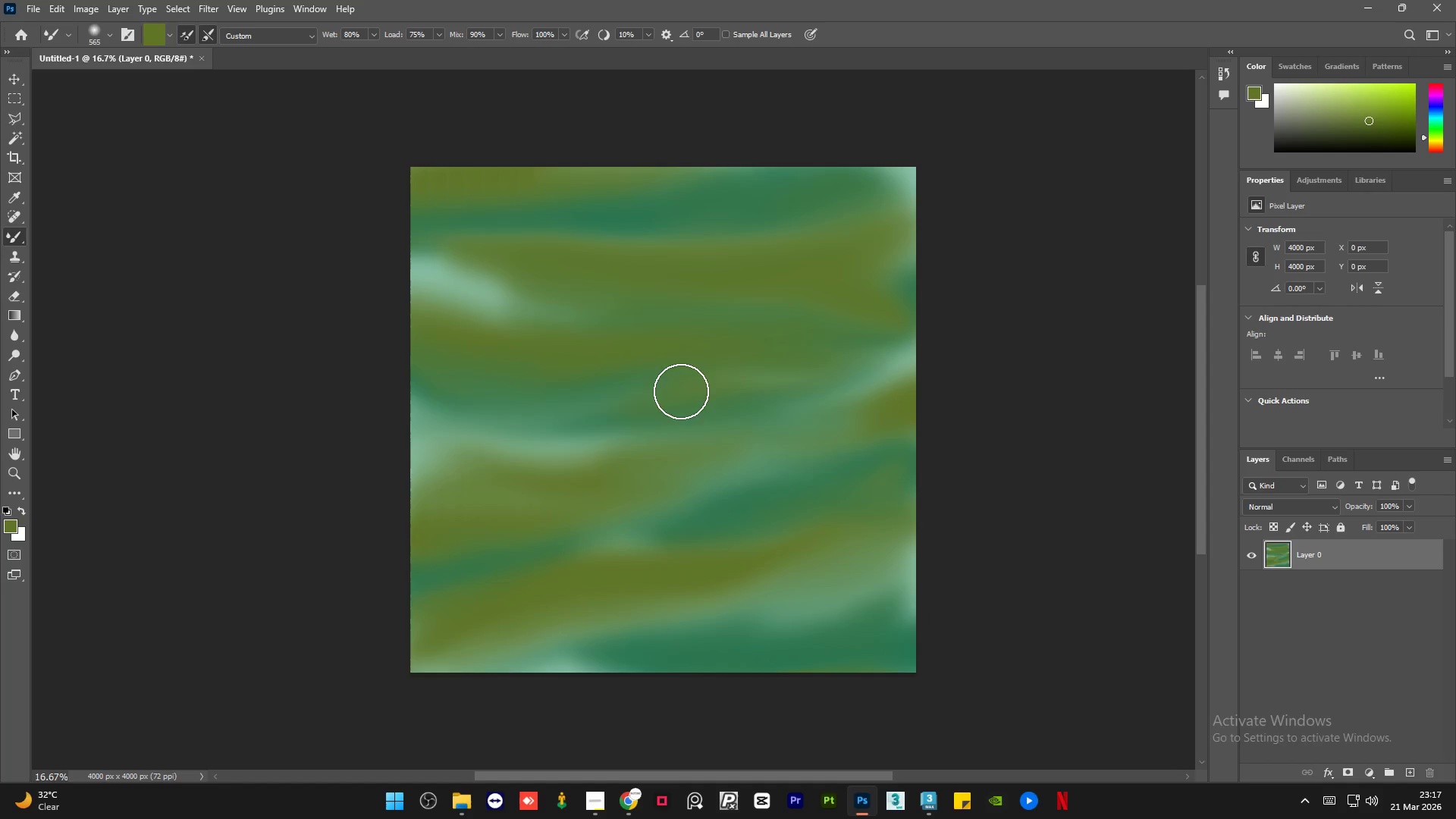 
left_click_drag(start_coordinate=[682, 389], to_coordinate=[506, 433])
 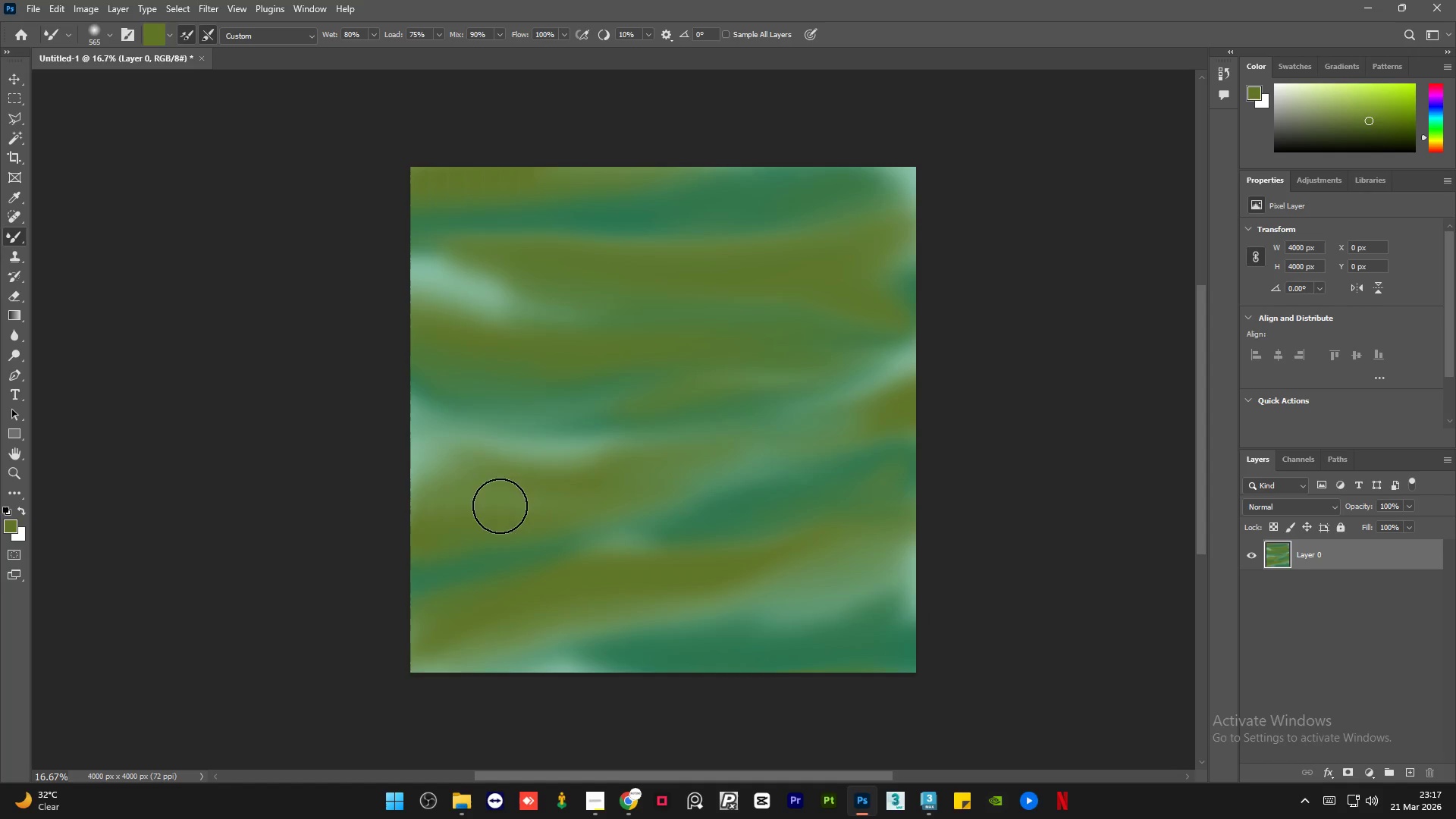 
left_click_drag(start_coordinate=[493, 508], to_coordinate=[431, 523])
 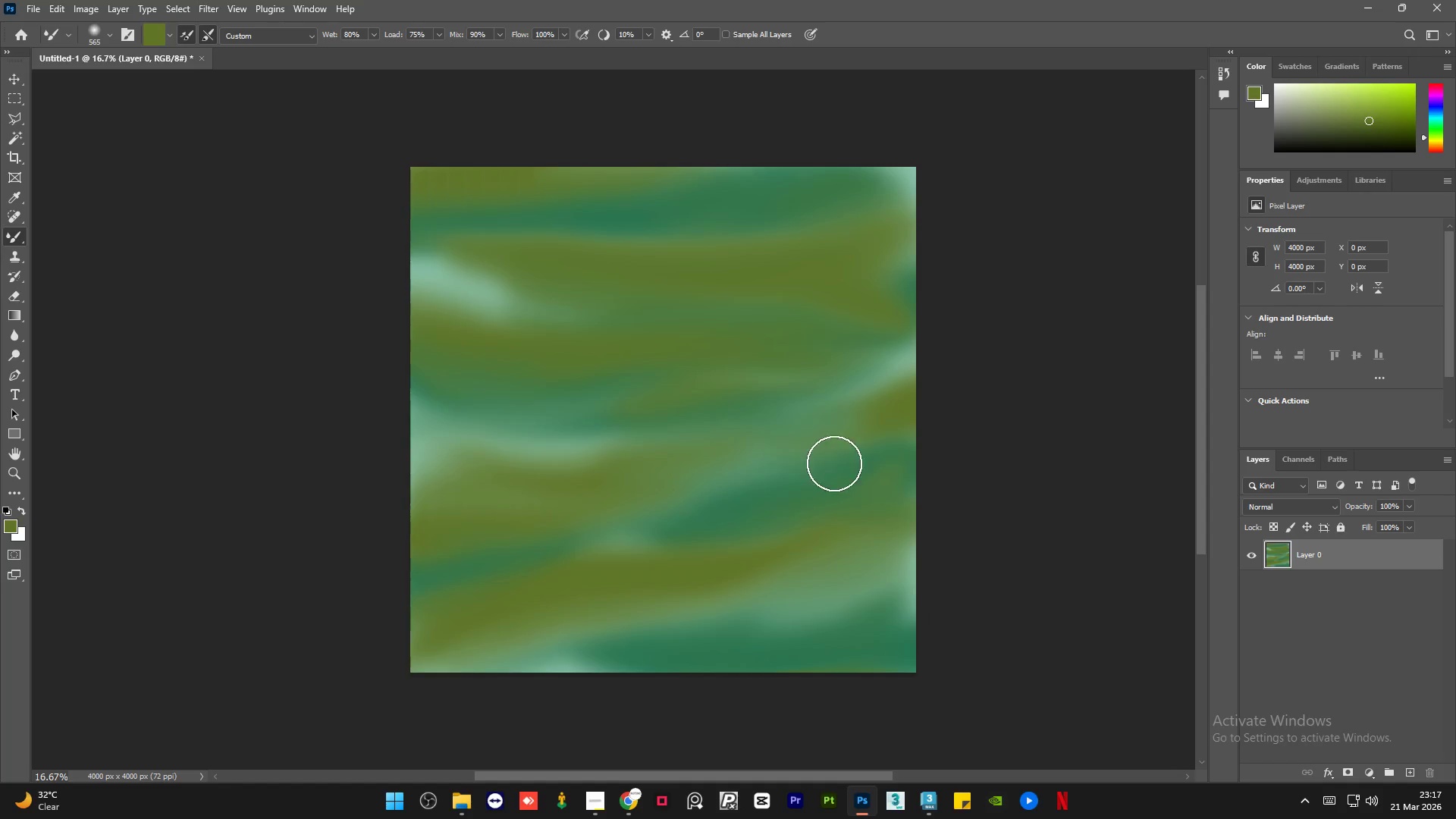 
left_click_drag(start_coordinate=[833, 464], to_coordinate=[627, 592])
 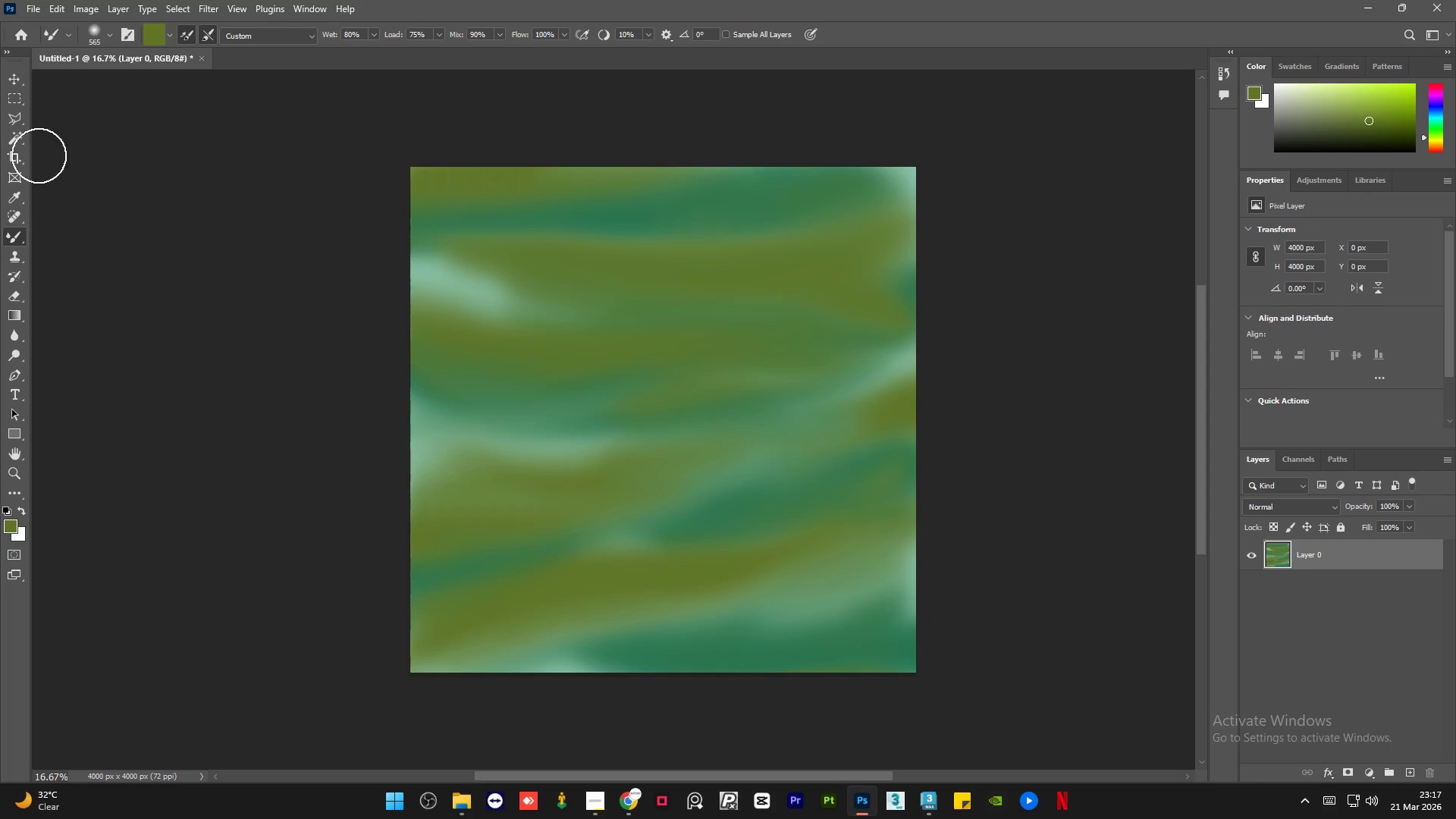 
wait(5.3)
 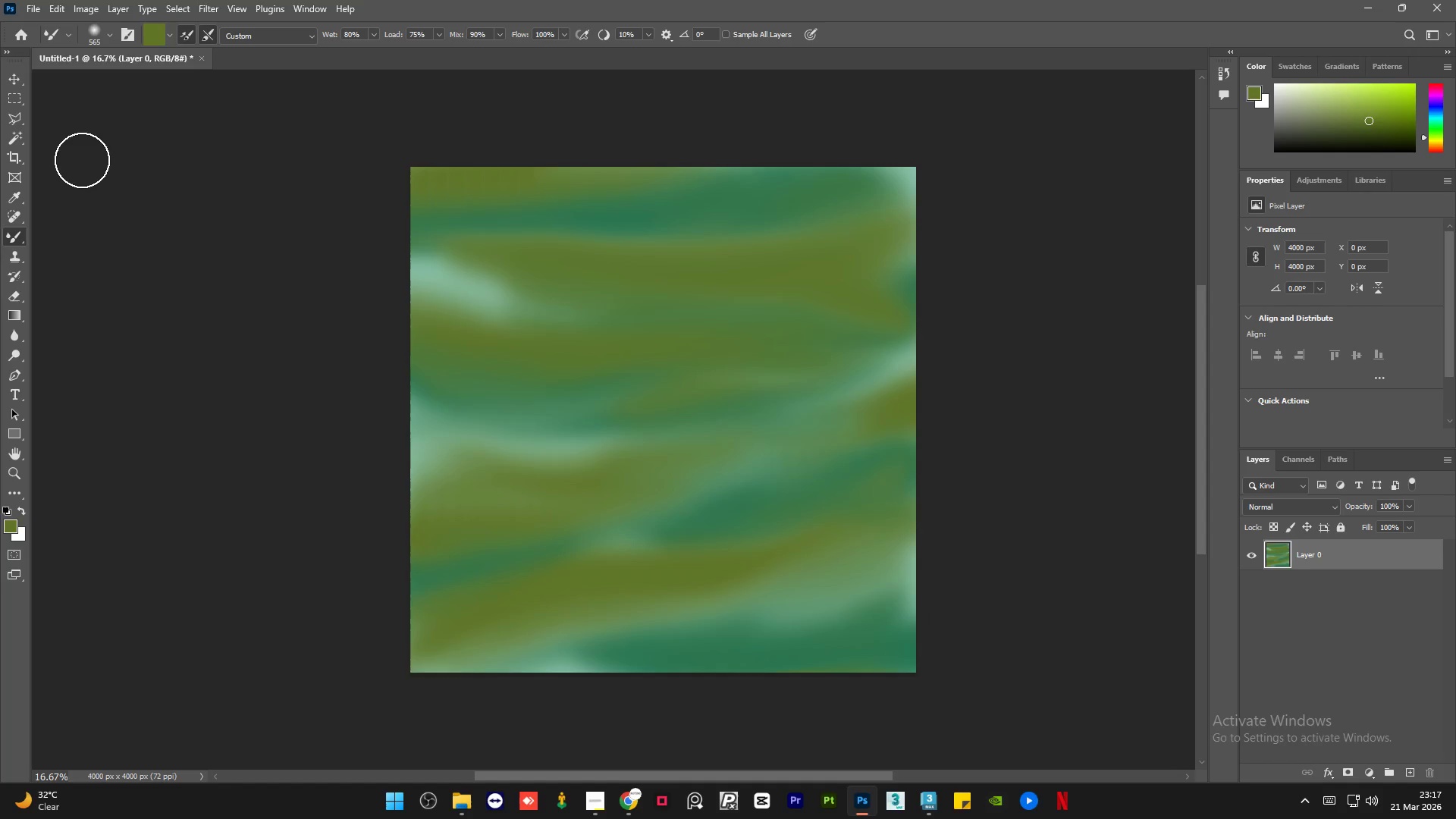 
left_click([14, 83])
 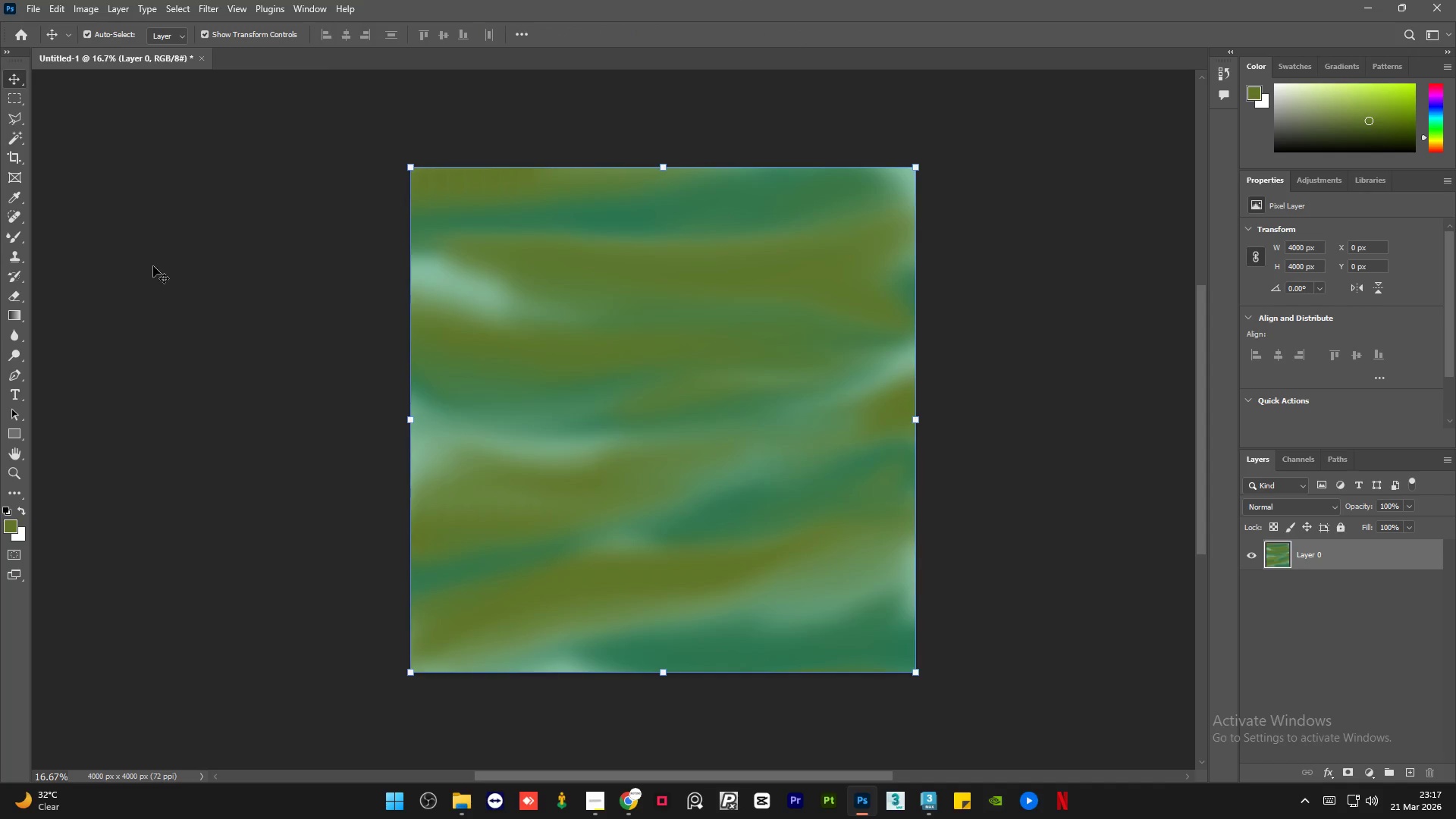 
double_click([153, 266])
 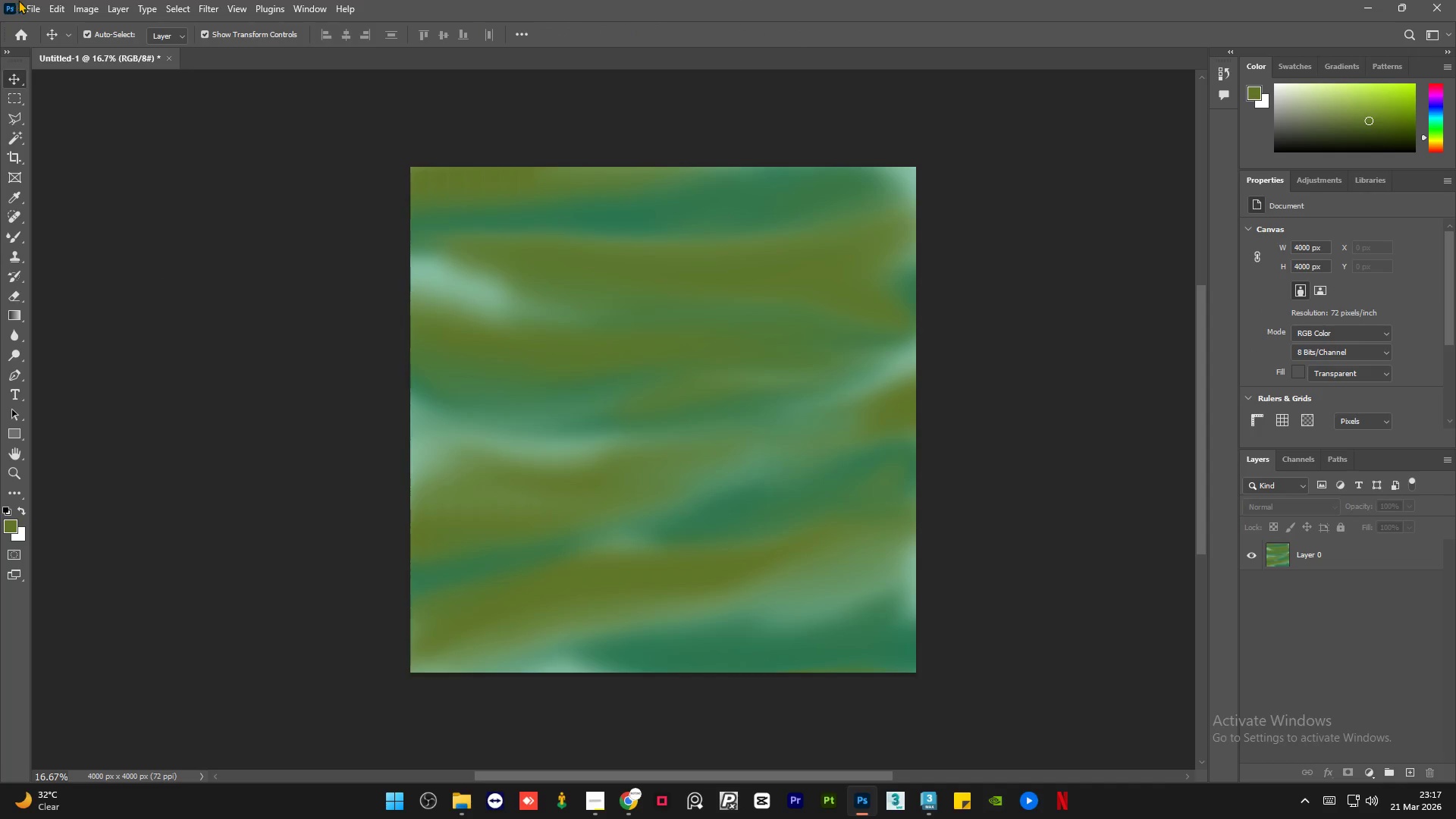 
left_click([29, 0])
 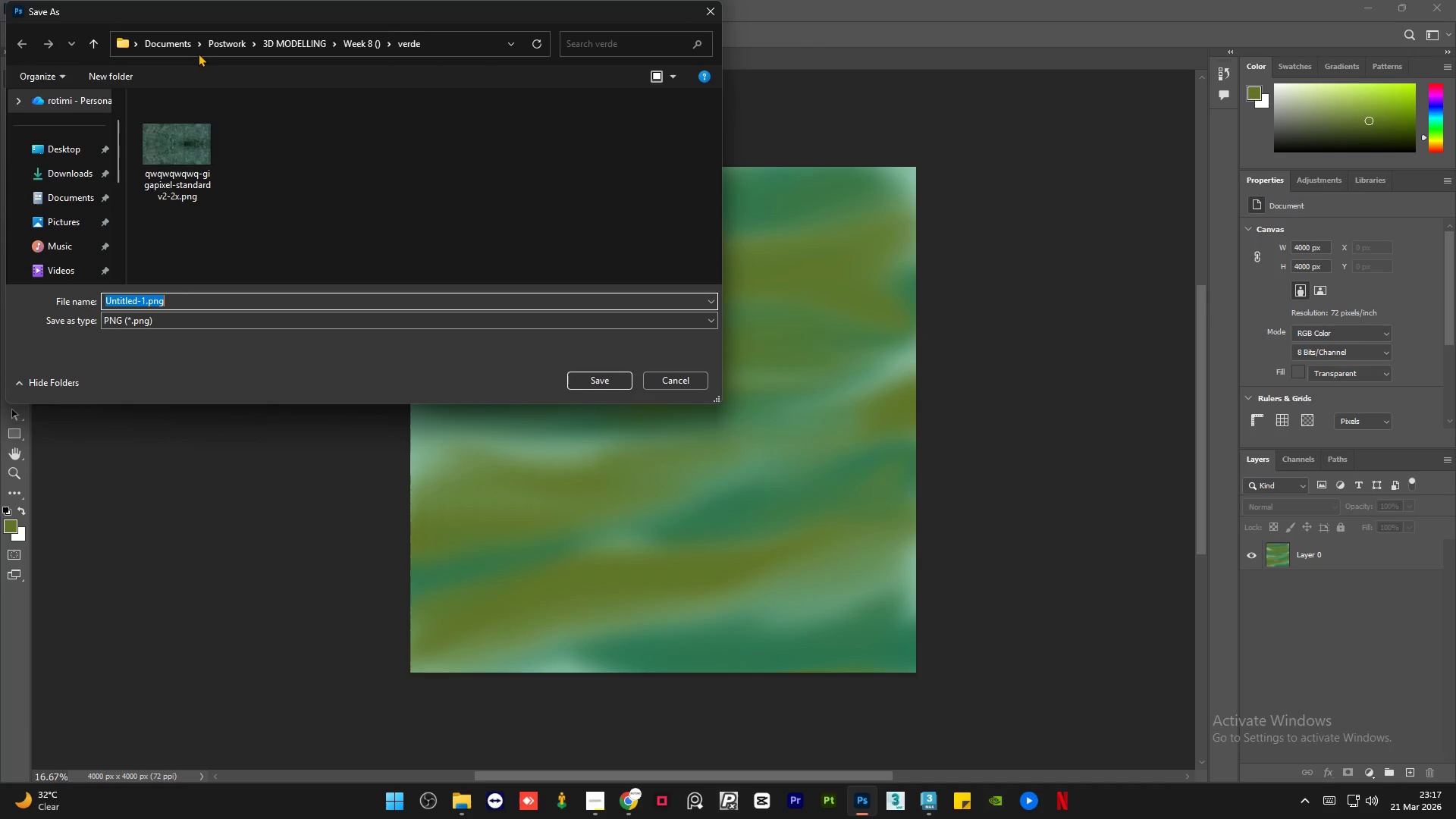 
wait(5.05)
 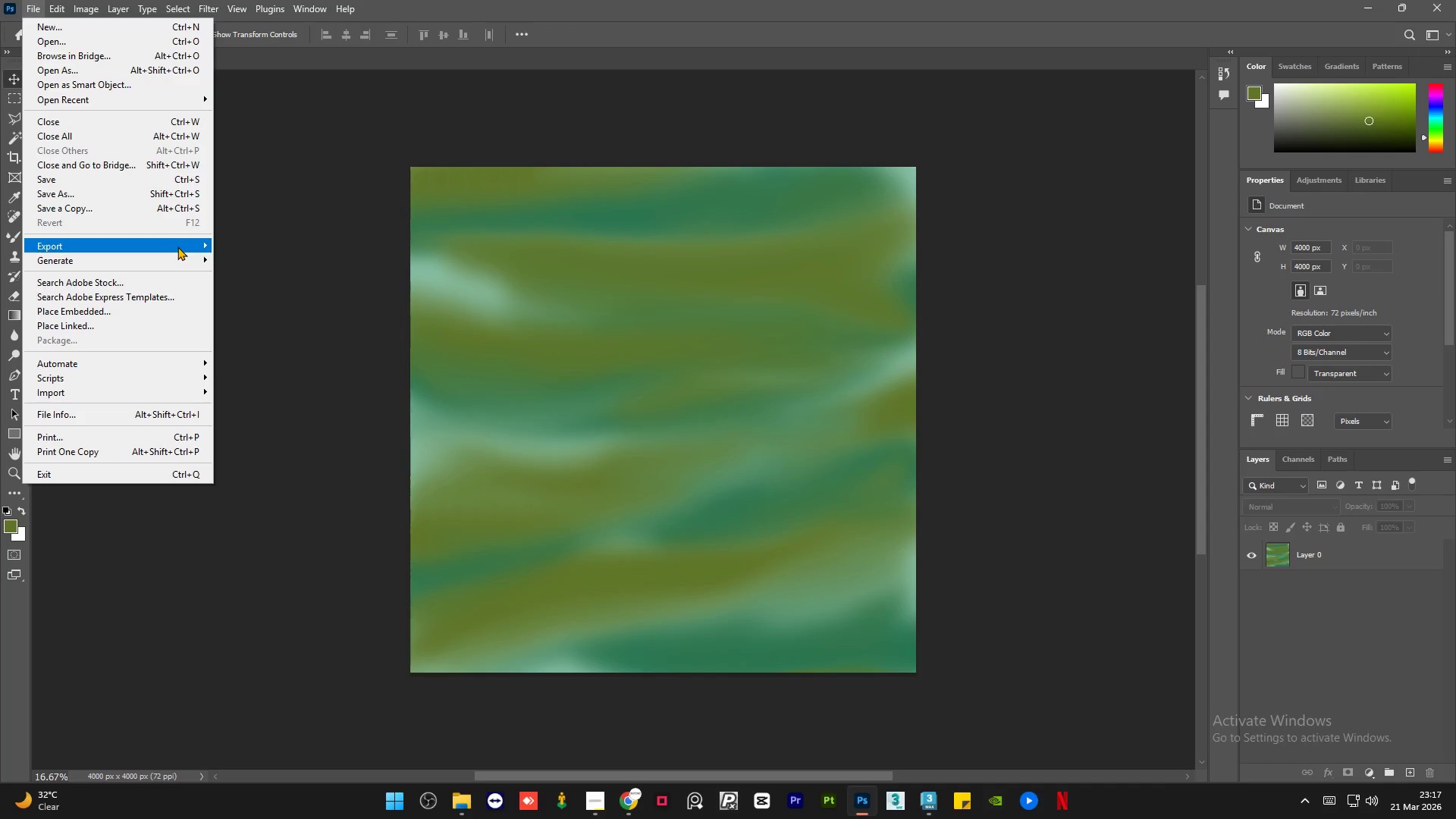 
left_click([351, 46])
 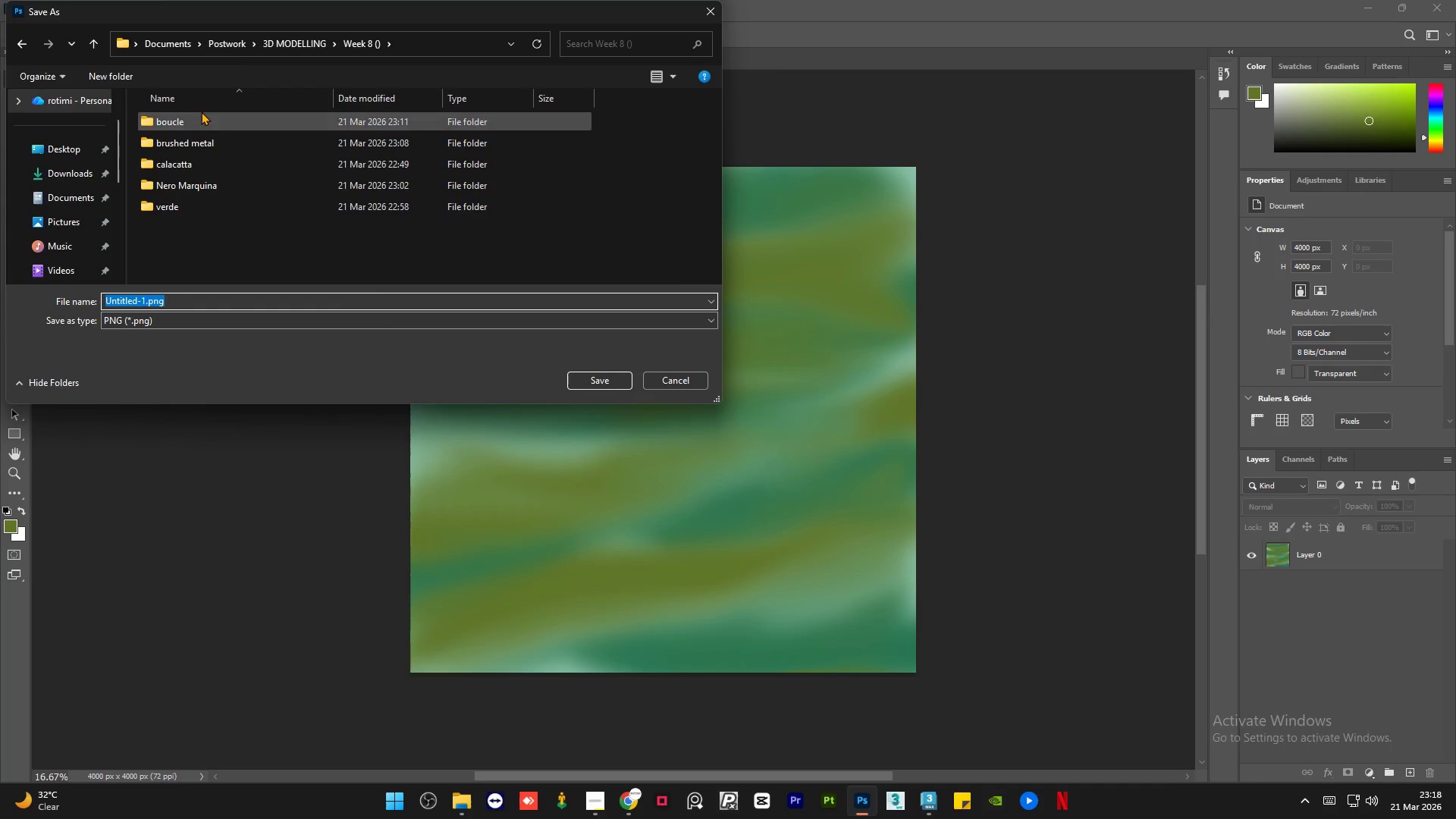 
double_click([196, 117])
 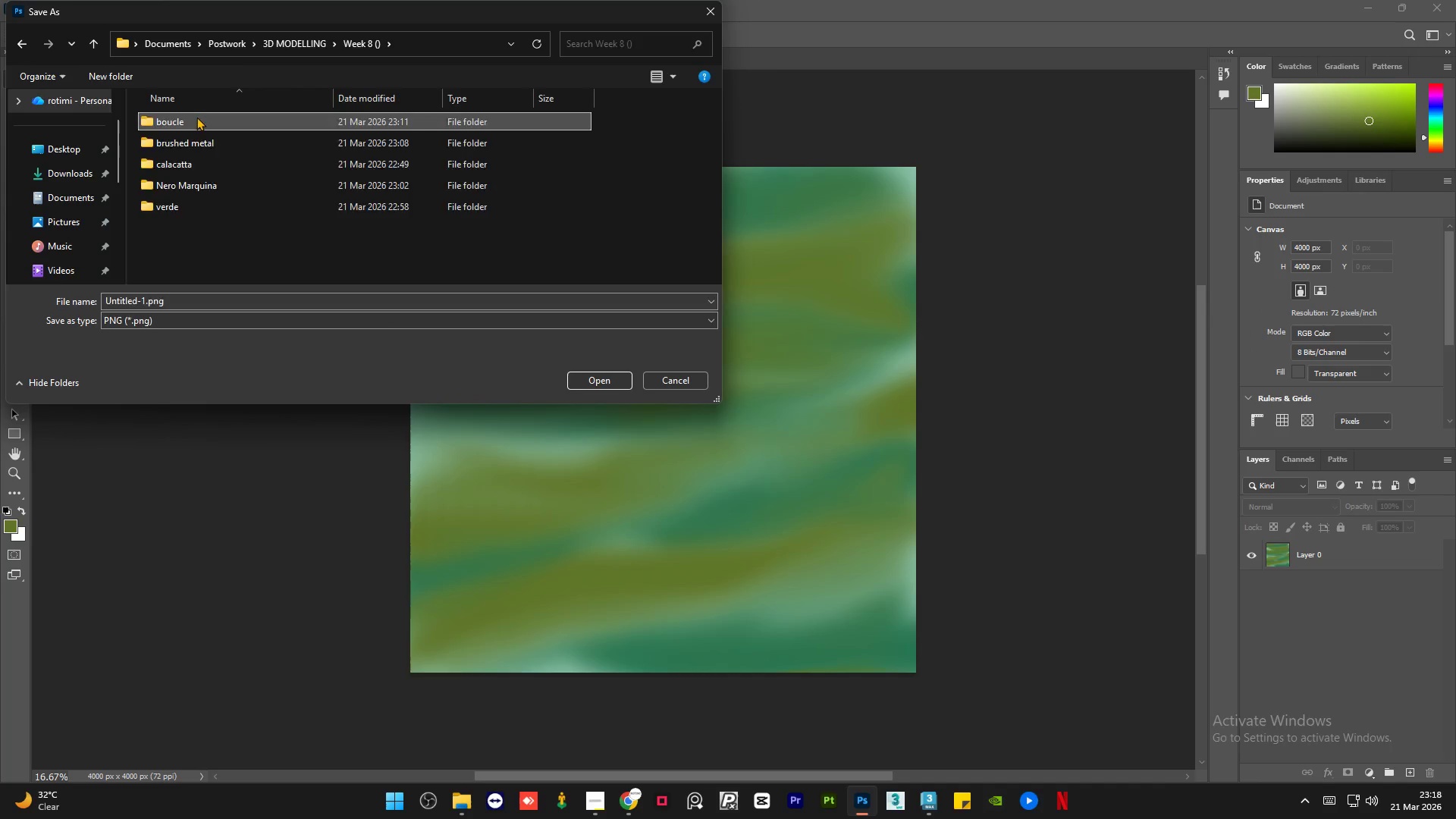 
triple_click([196, 117])
 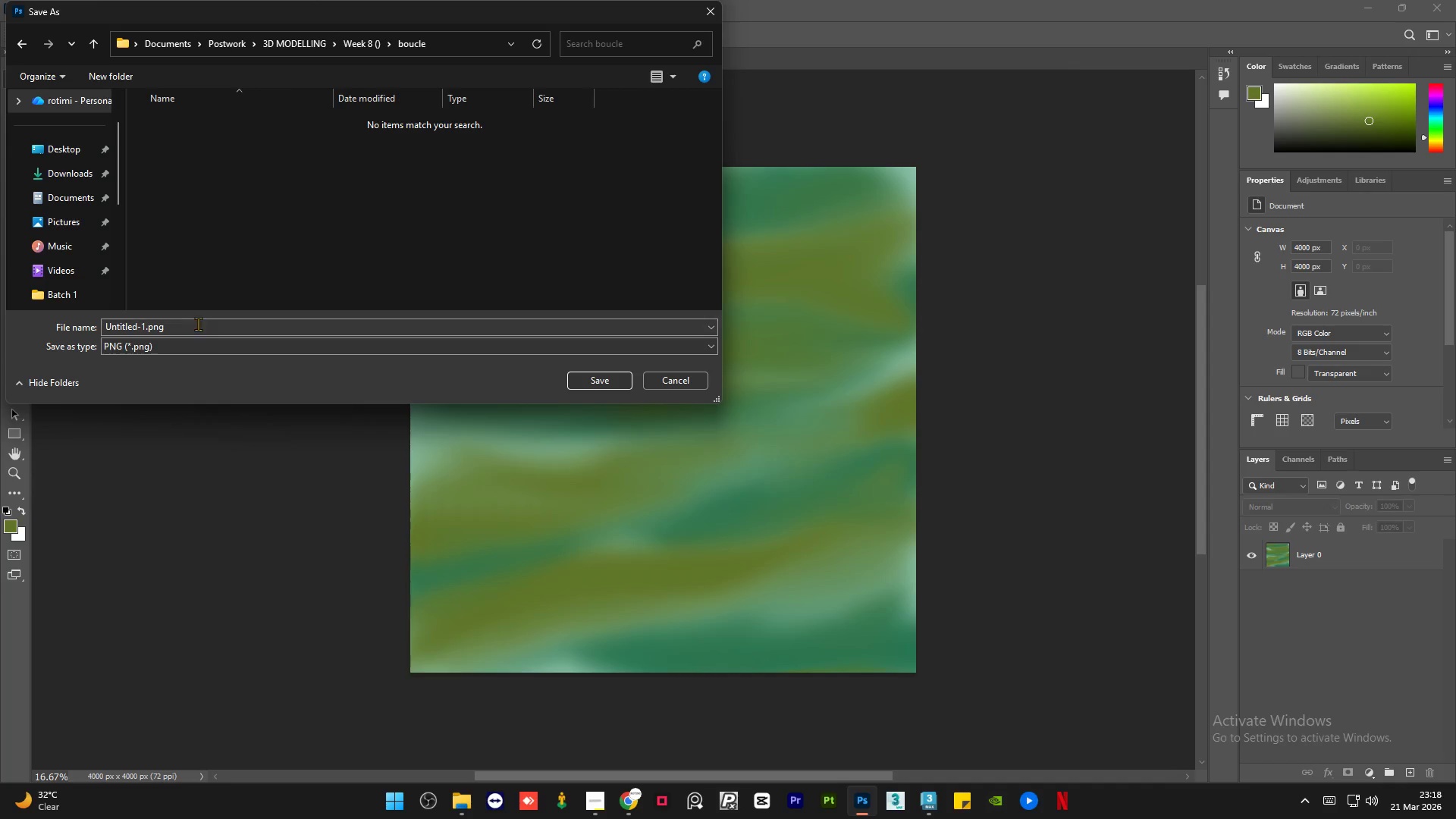 
left_click([199, 328])
 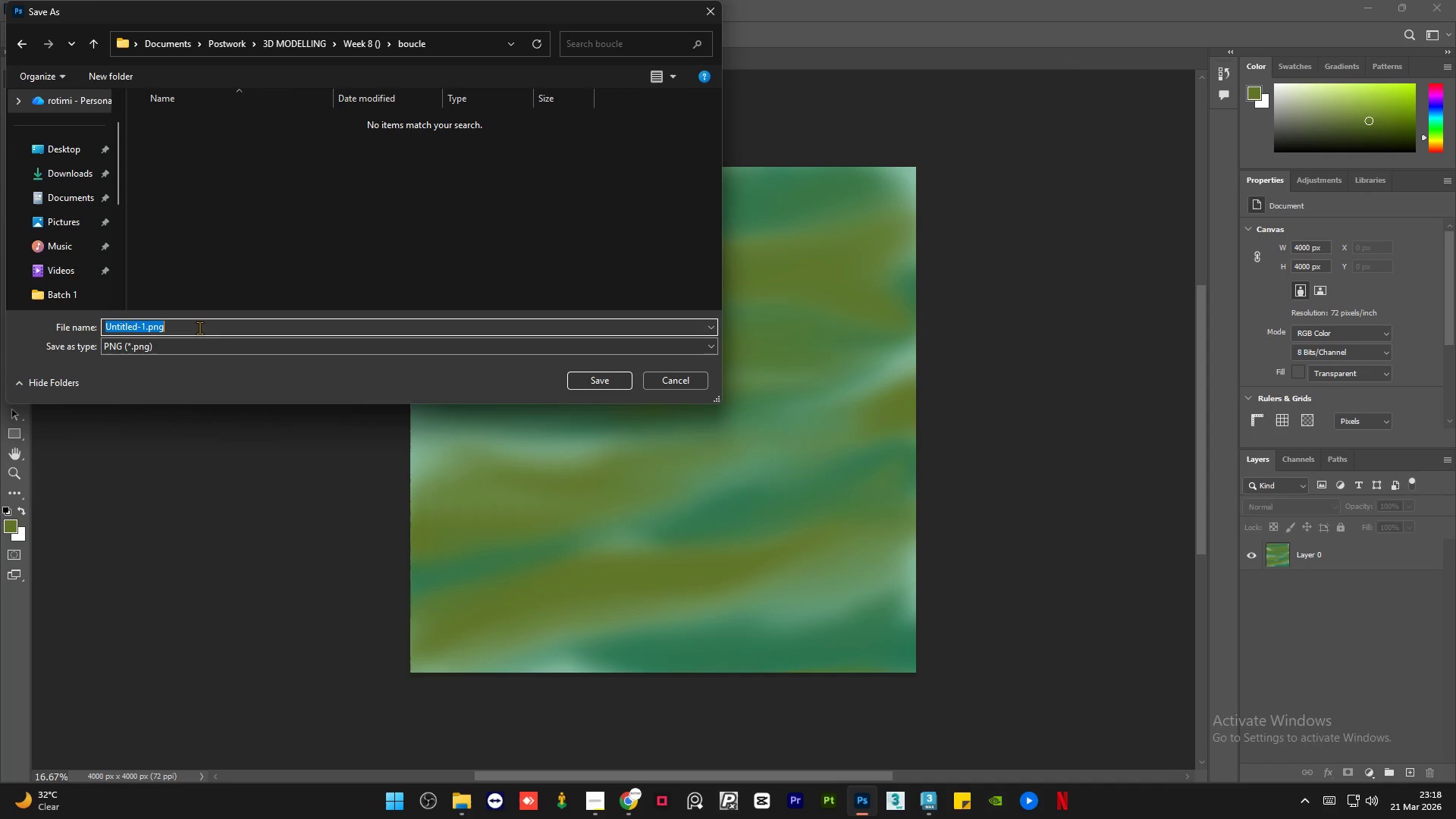 
key(Numpad1)
 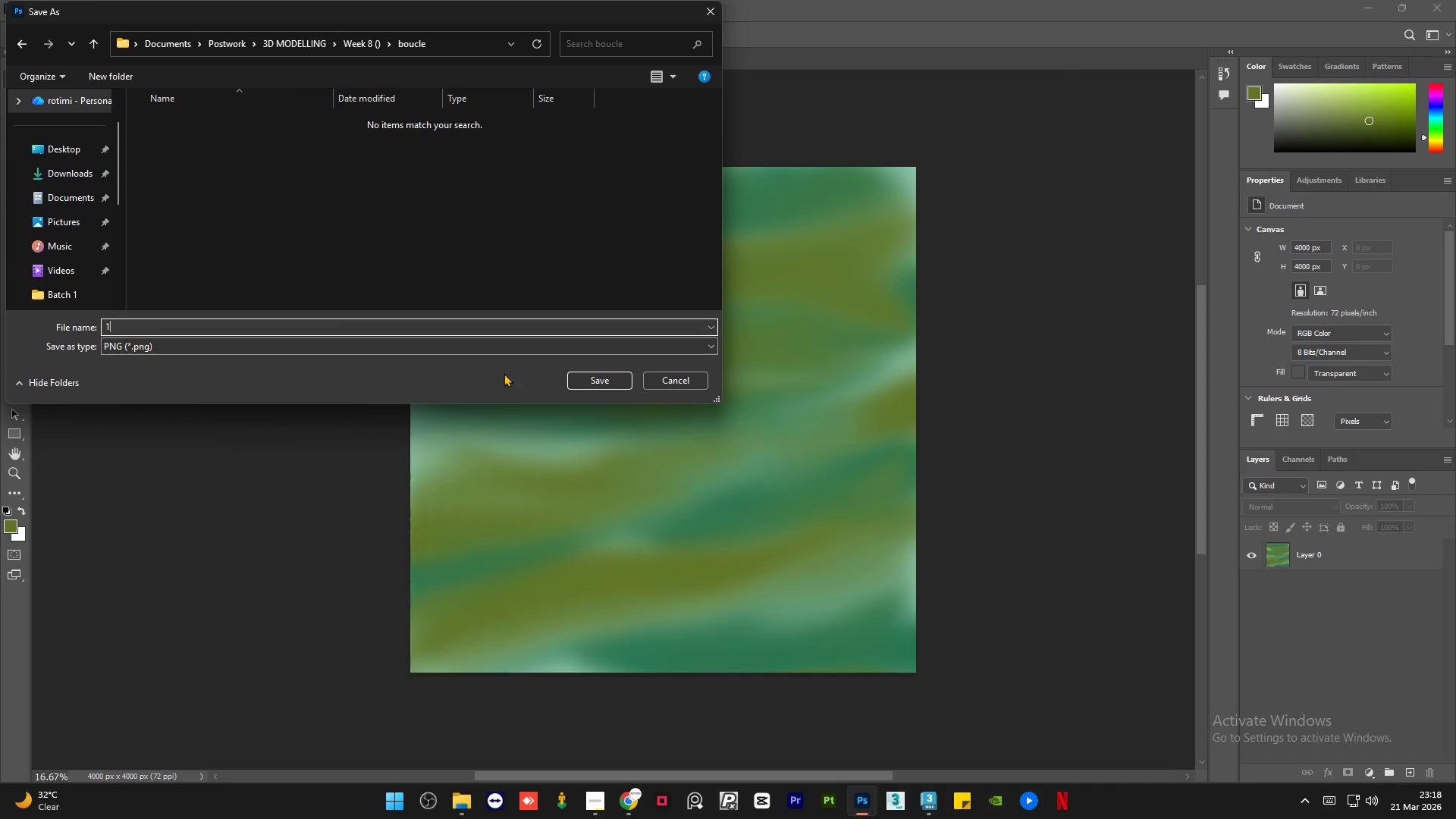 
left_click([576, 381])
 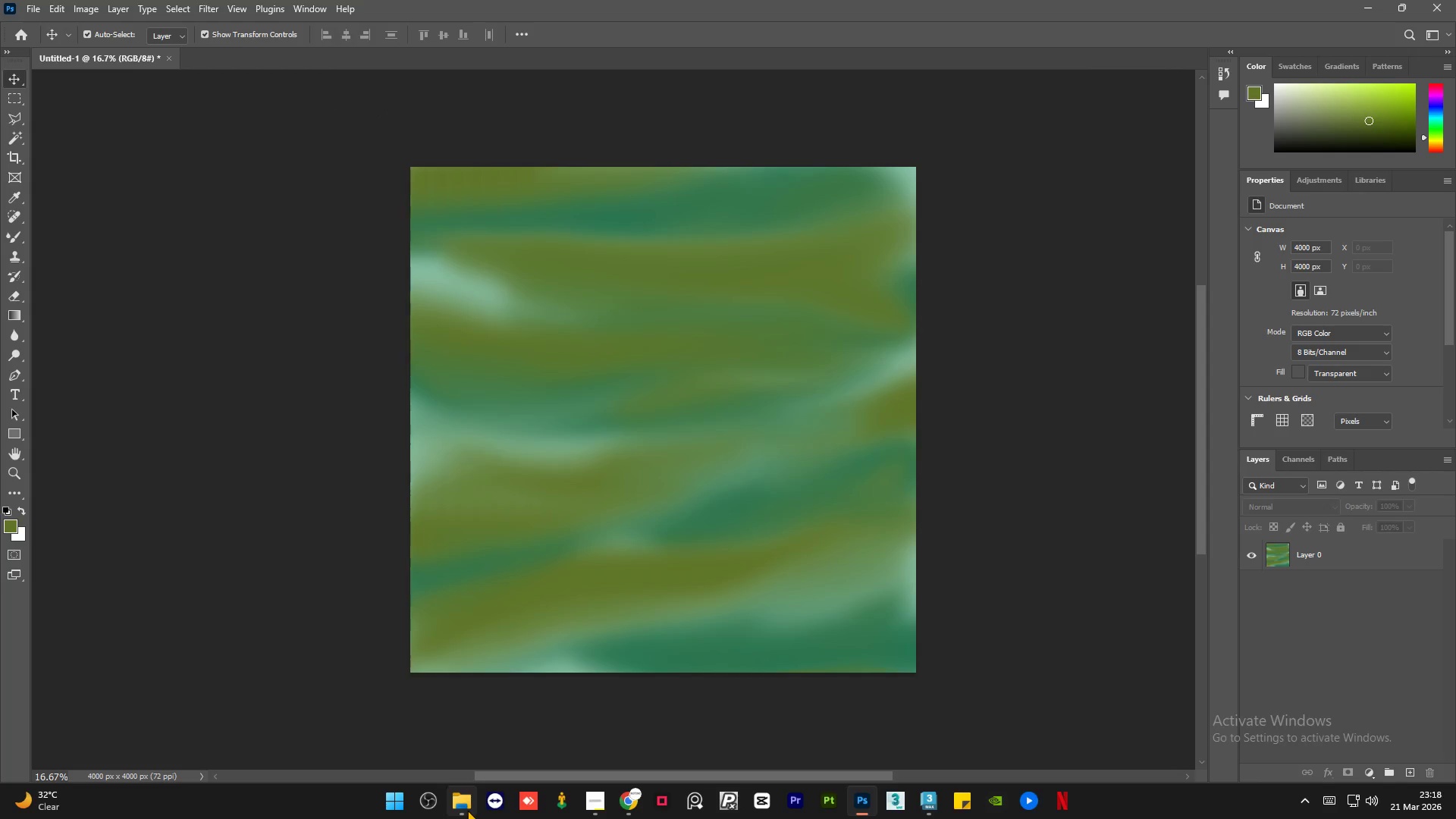 
left_click([467, 811])
 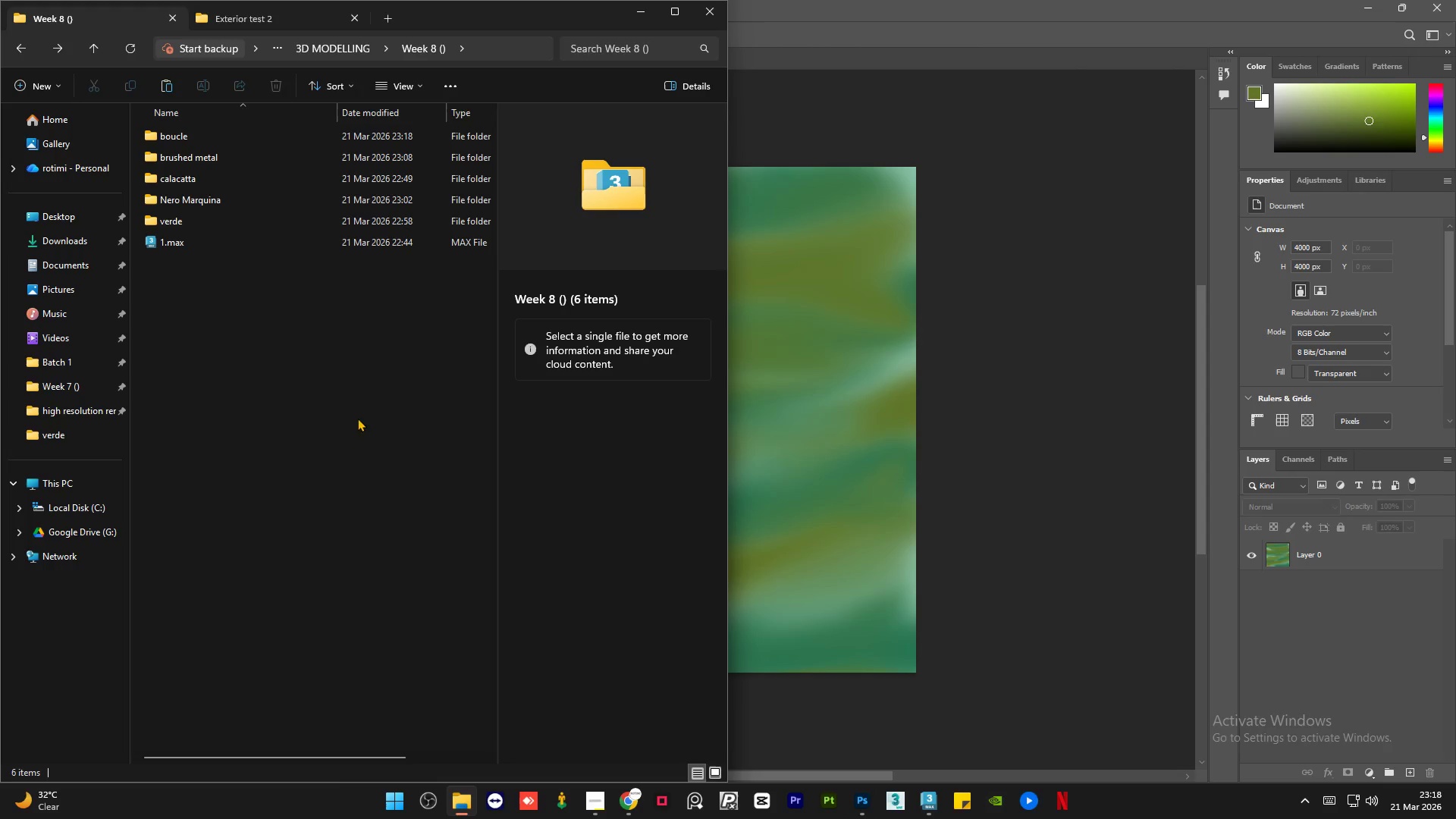 
left_click([340, 398])
 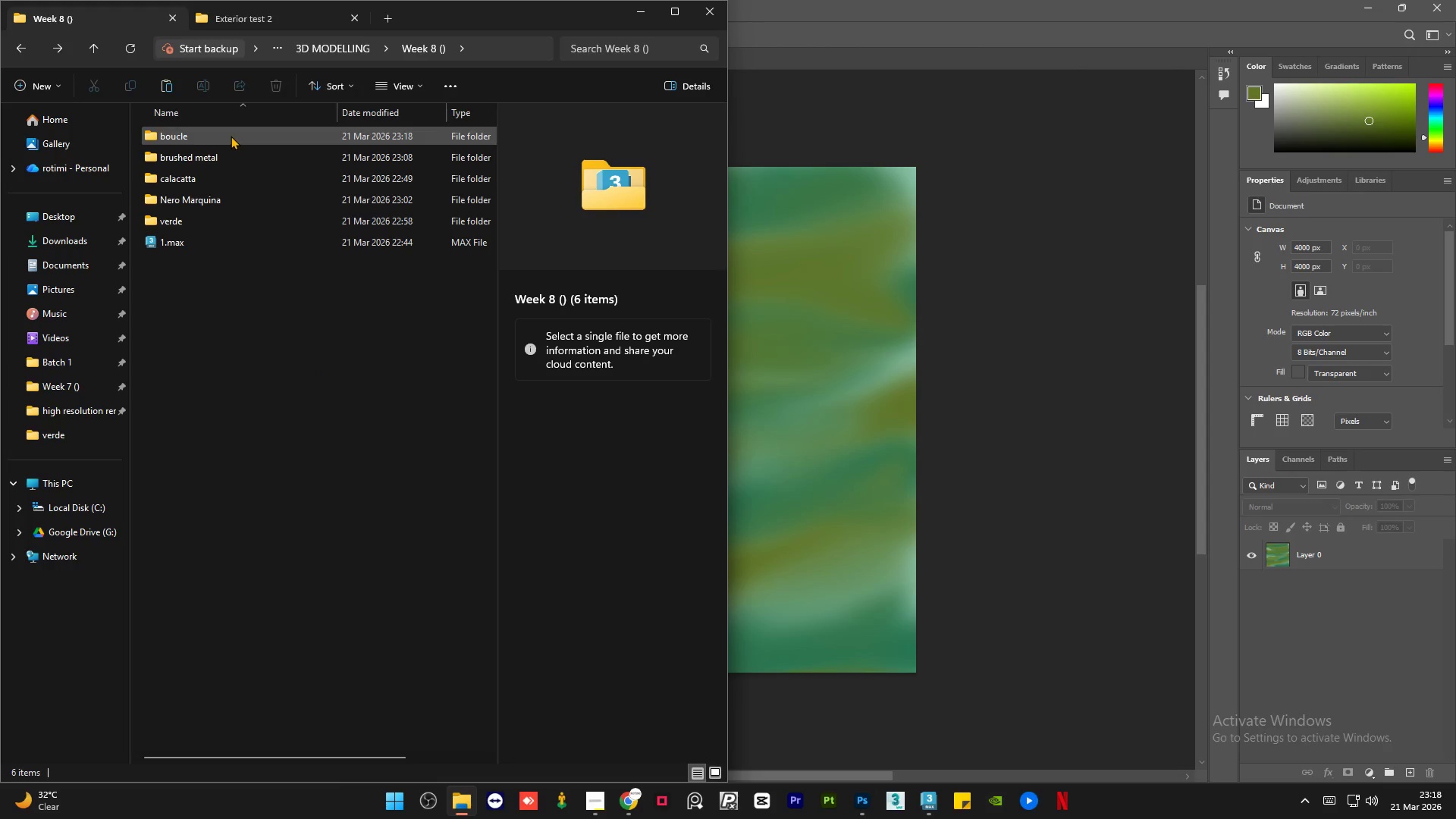 
double_click([231, 136])
 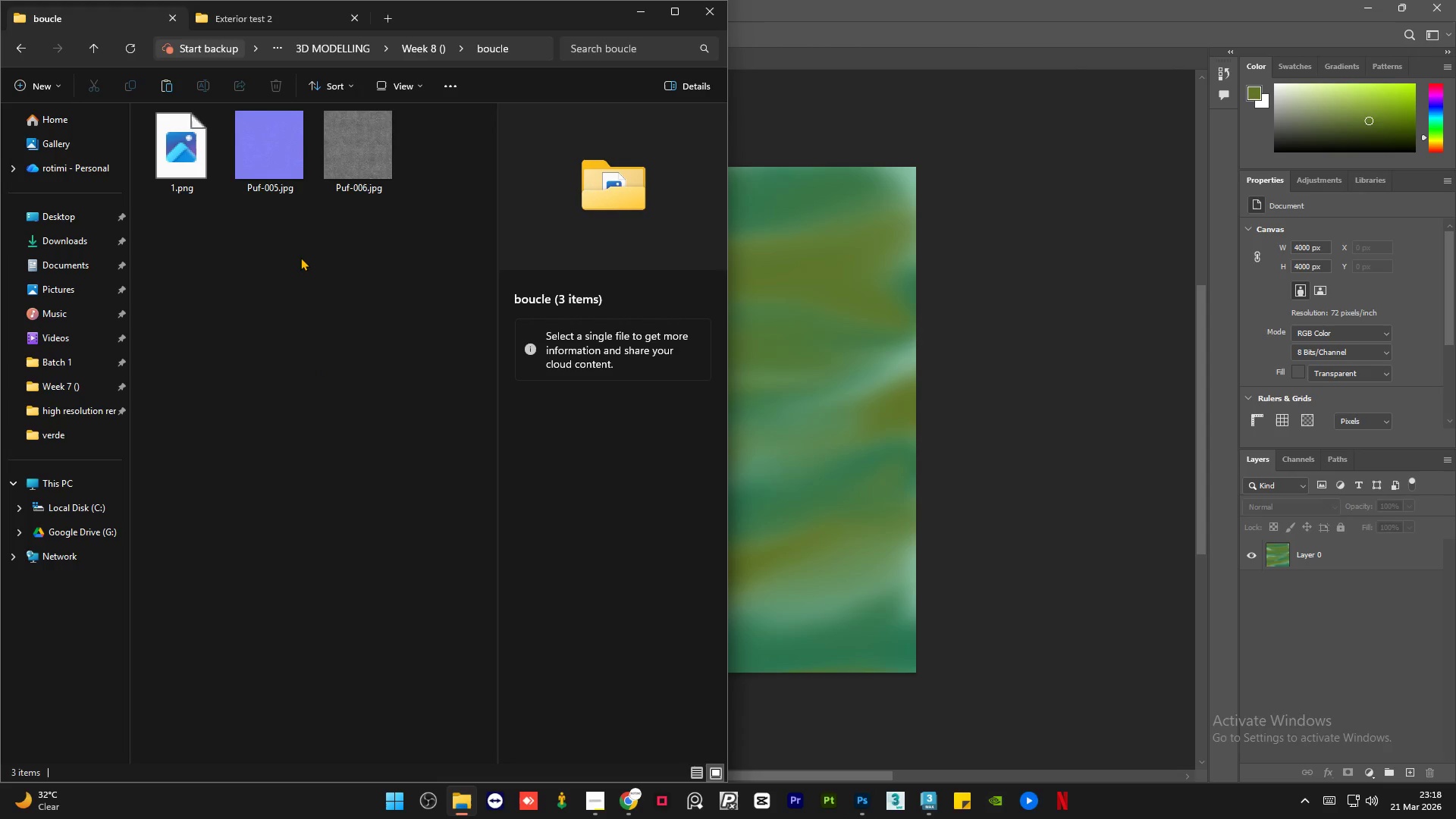 
left_click([292, 252])
 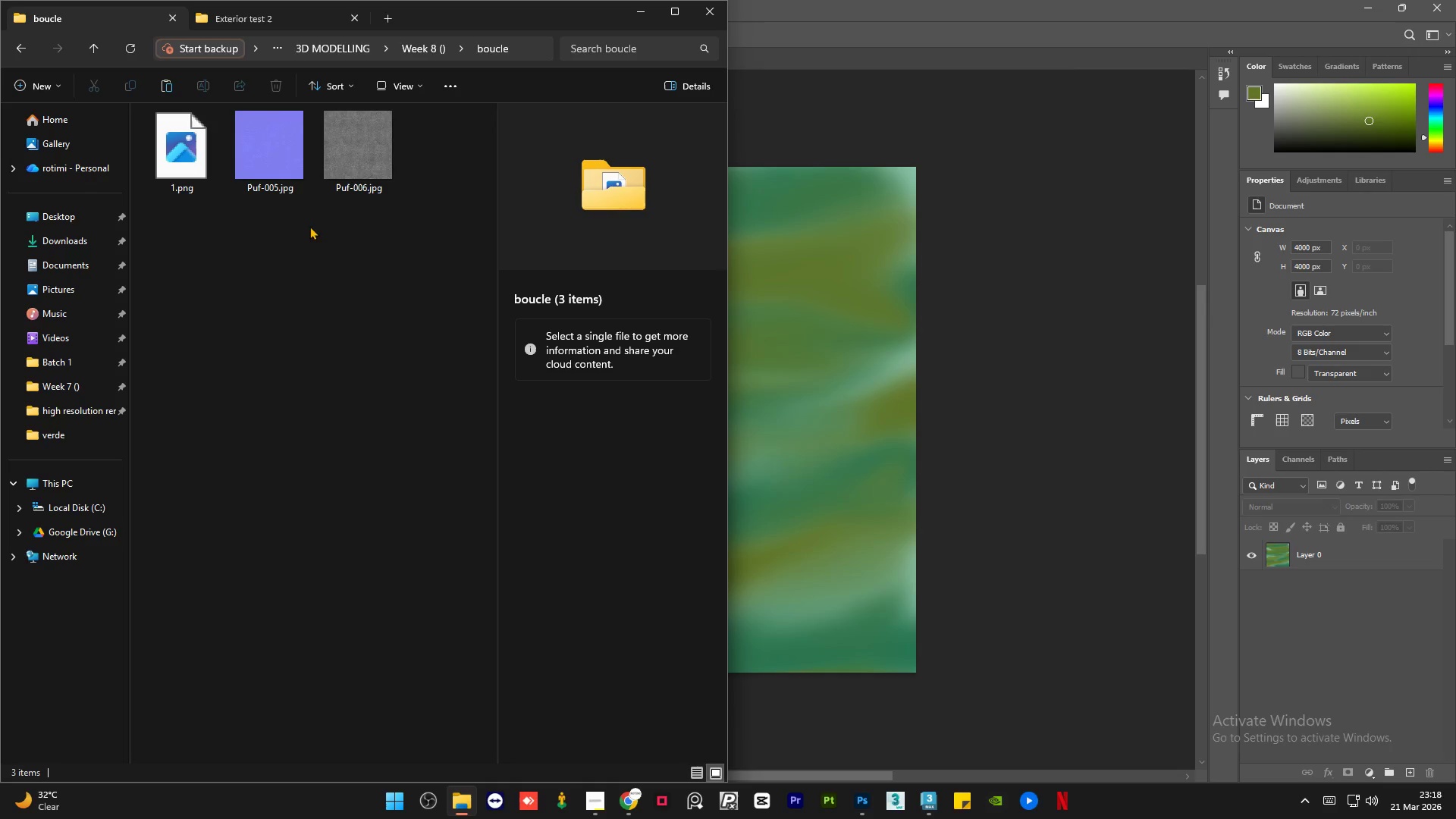 
left_click([358, 181])
 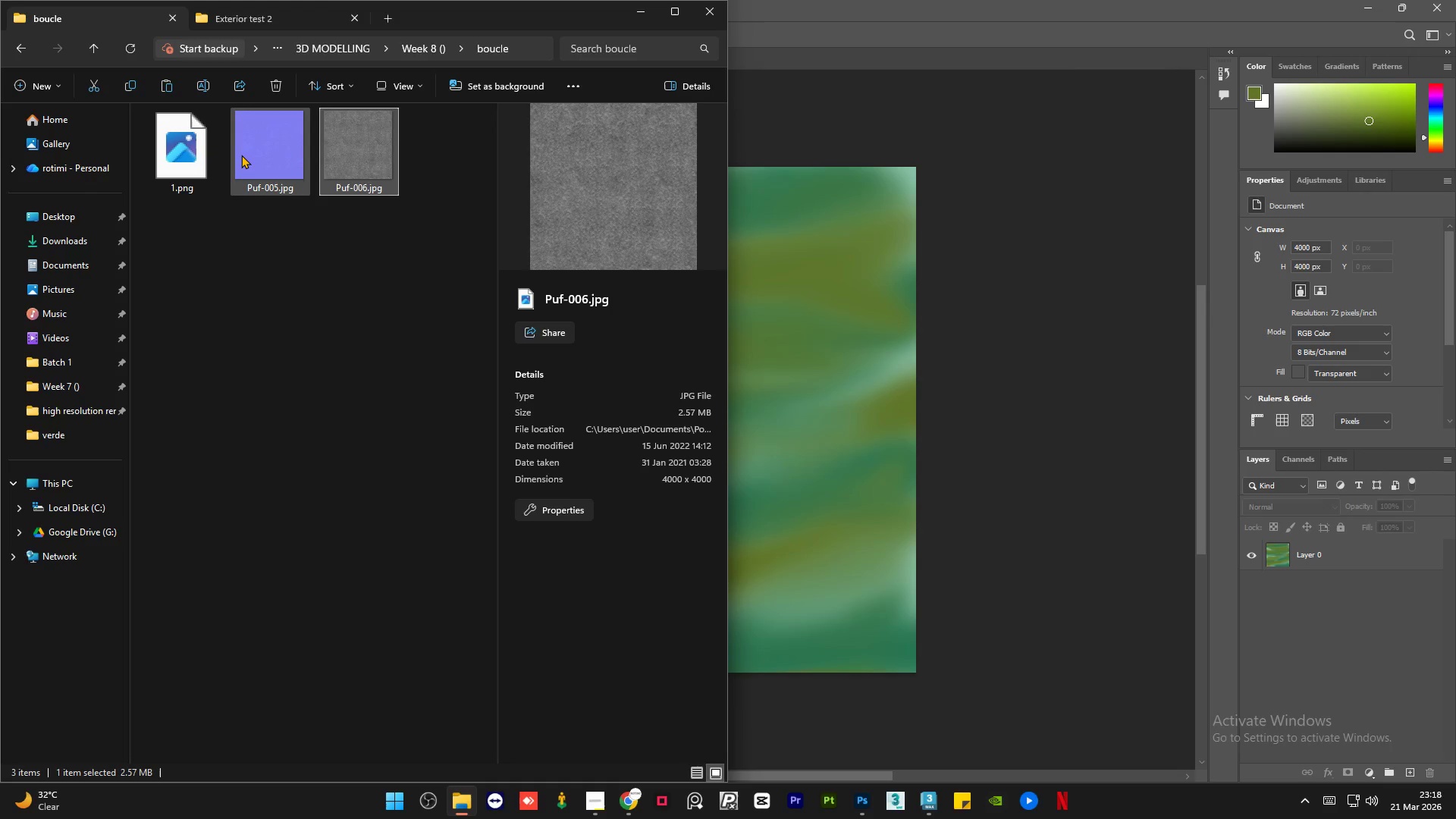 
left_click([243, 155])
 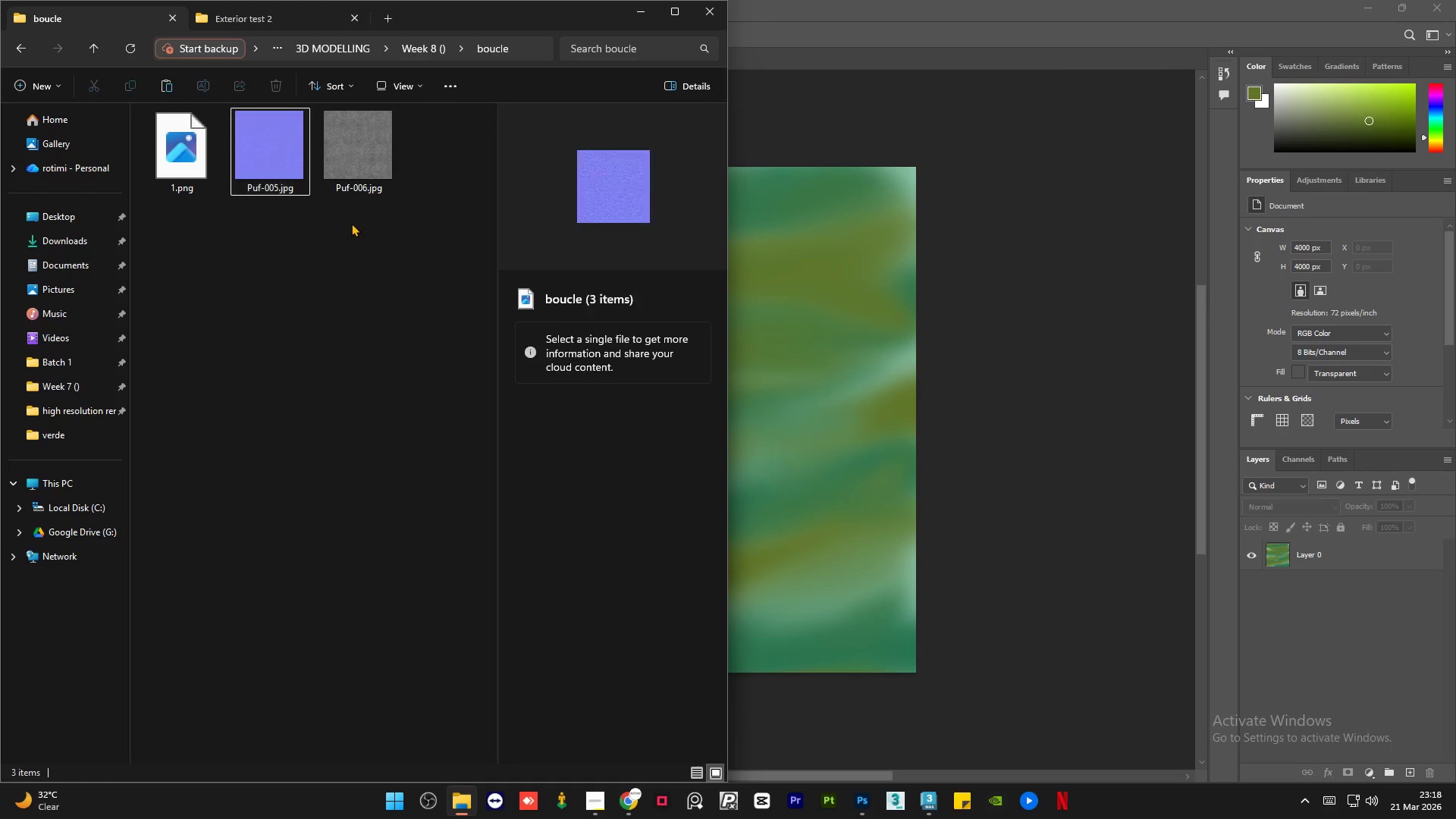 
double_click([355, 167])
 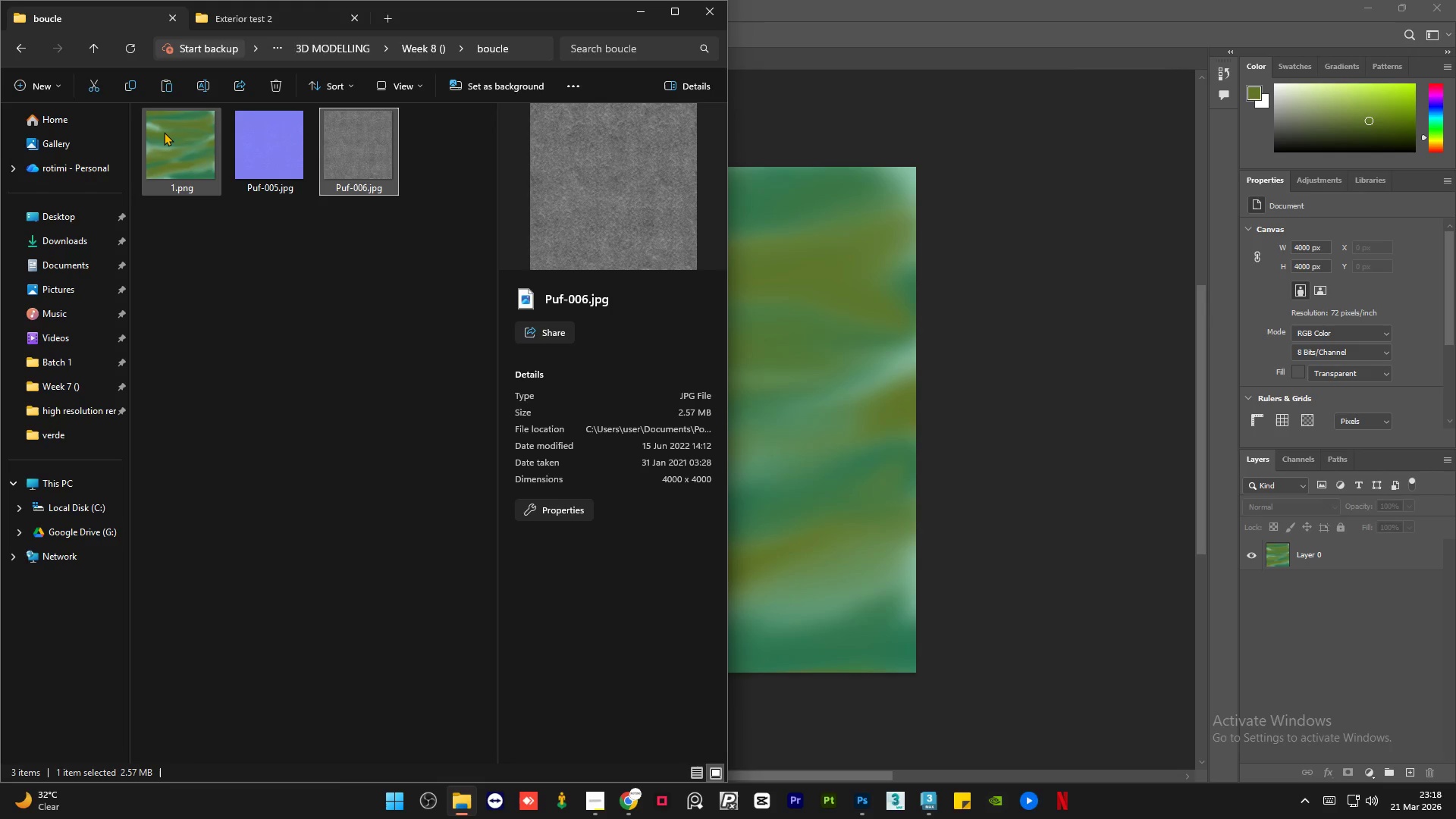 
left_click([162, 131])
 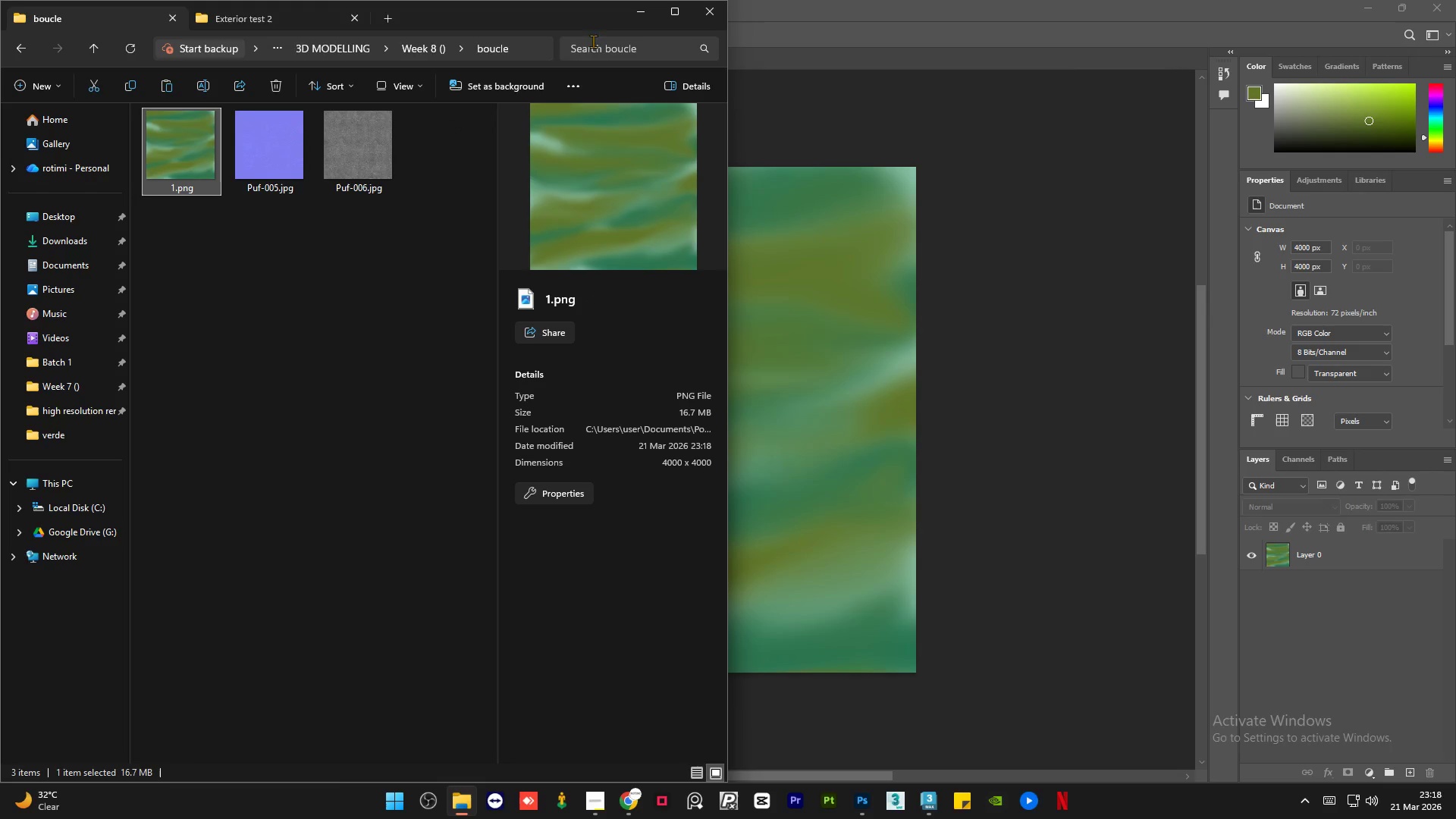 
left_click([640, 9])
 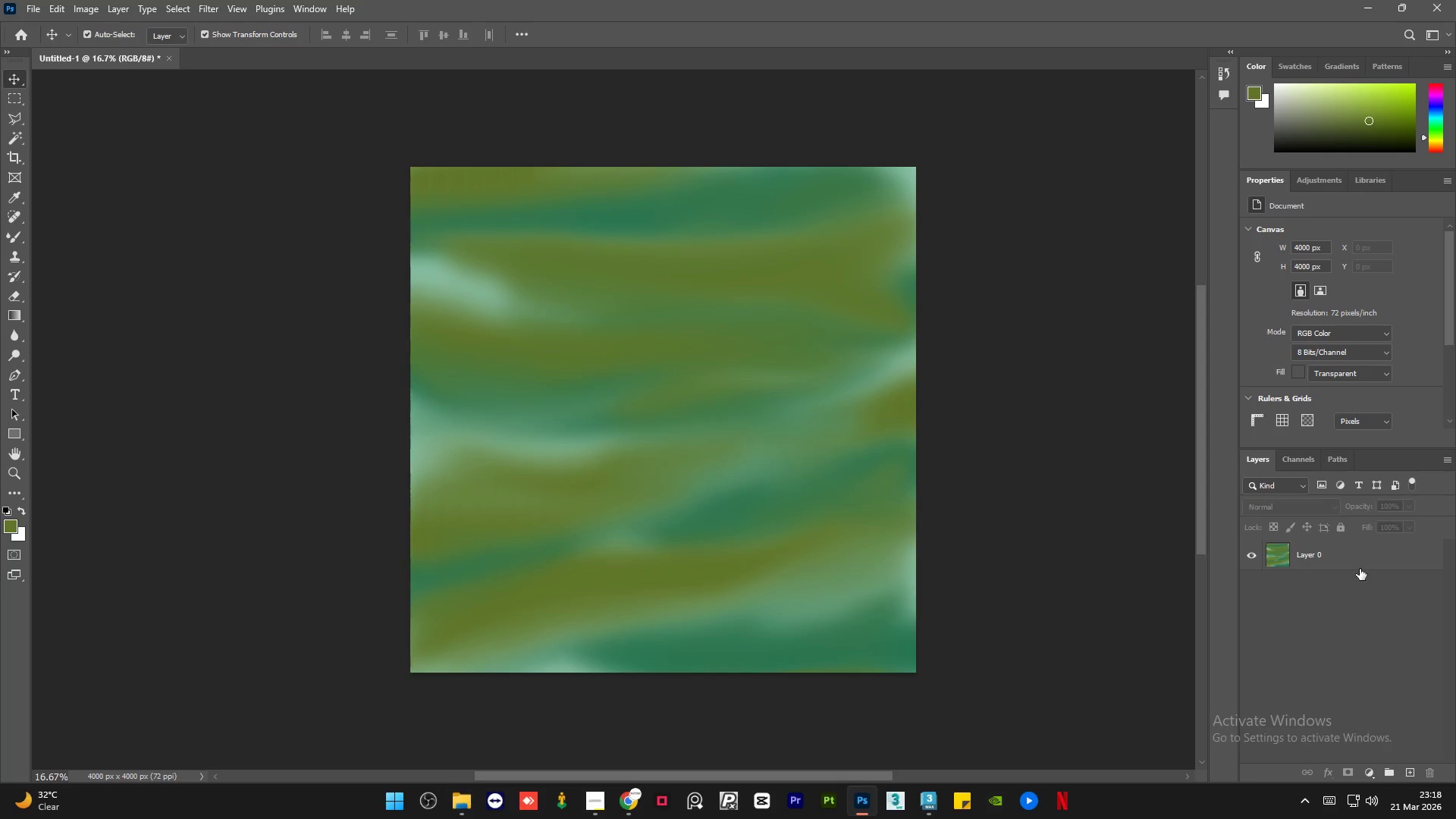 
left_click([1359, 551])
 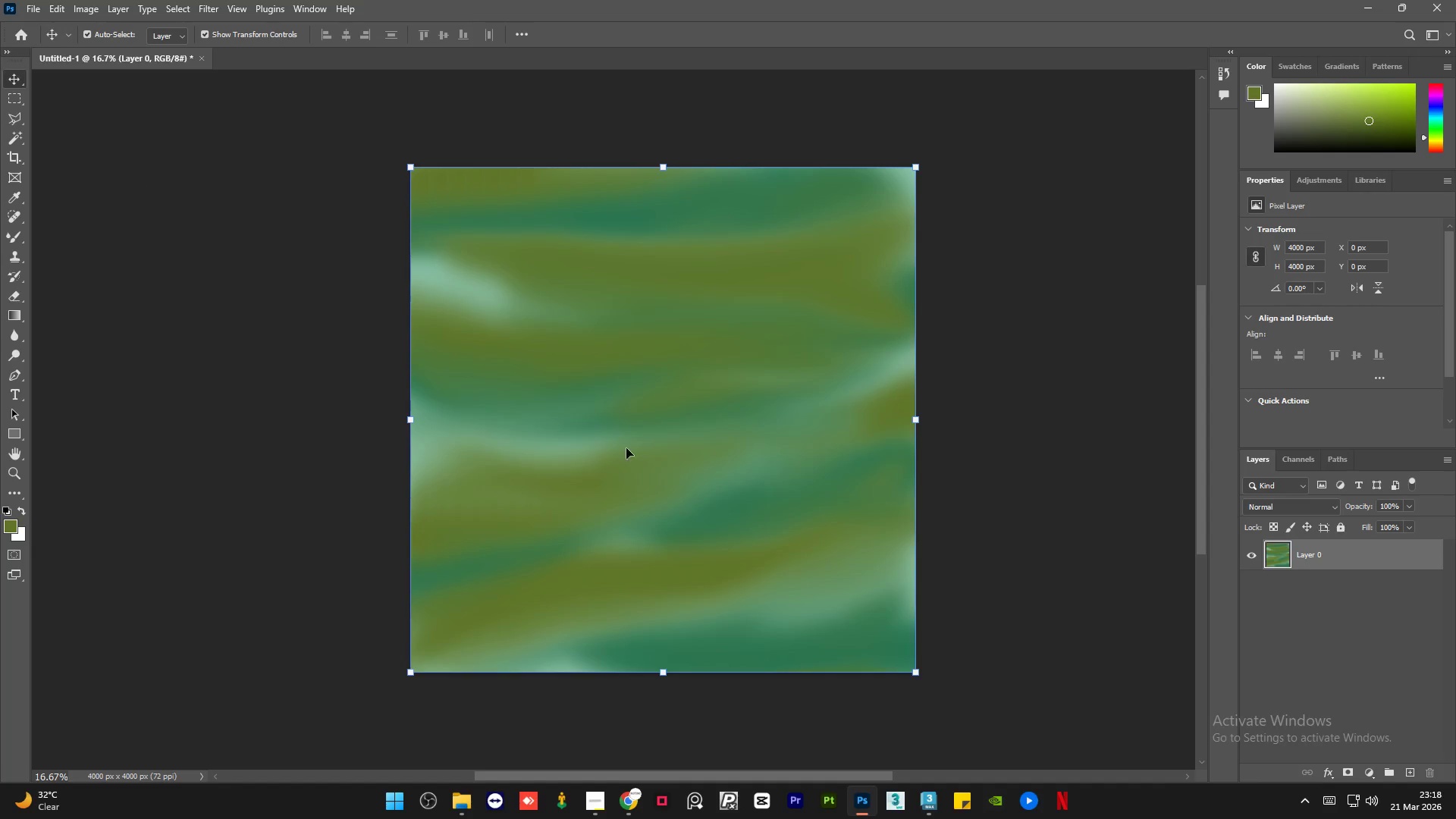 
wait(5.95)
 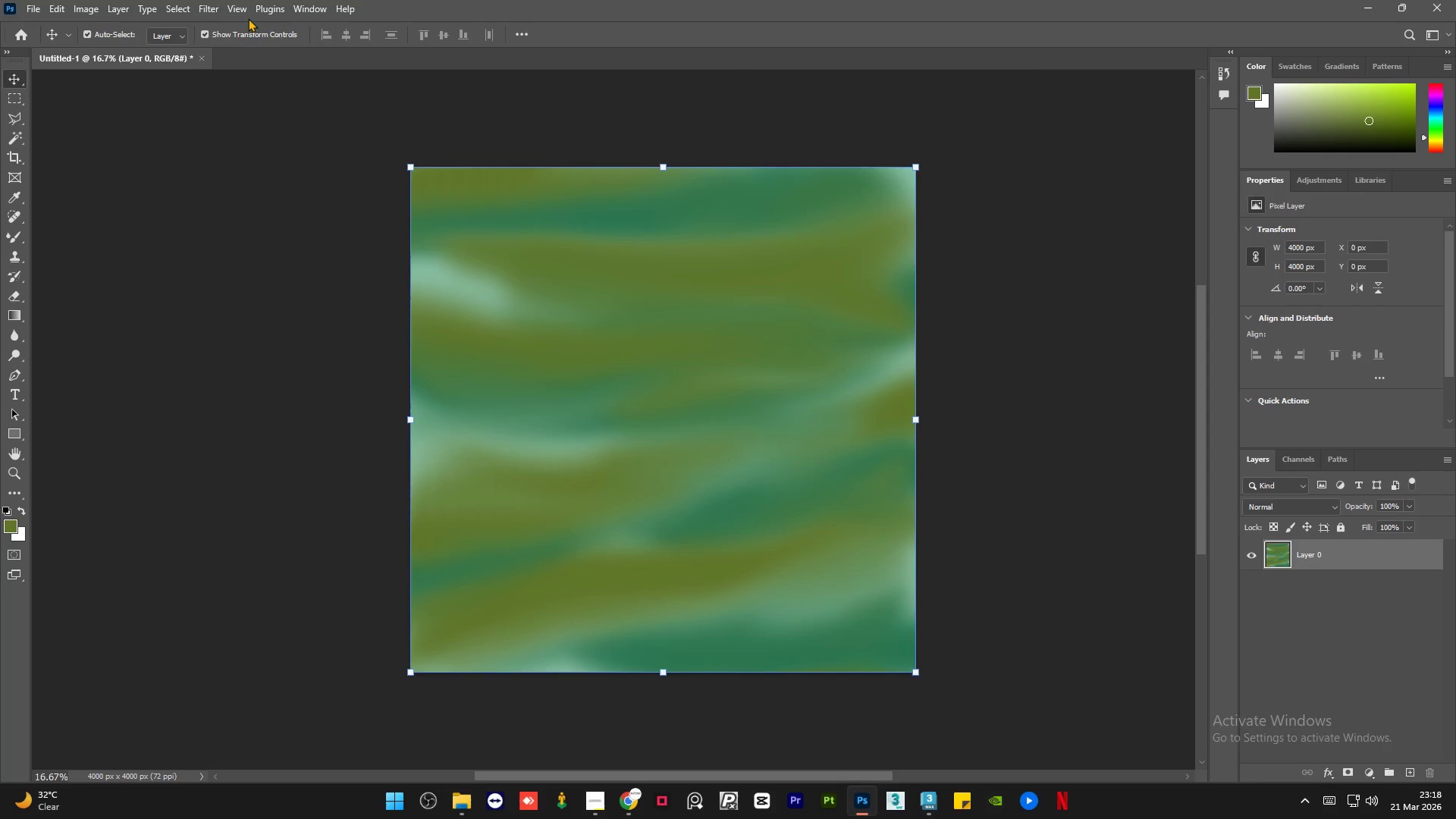 
left_click([1376, 776])
 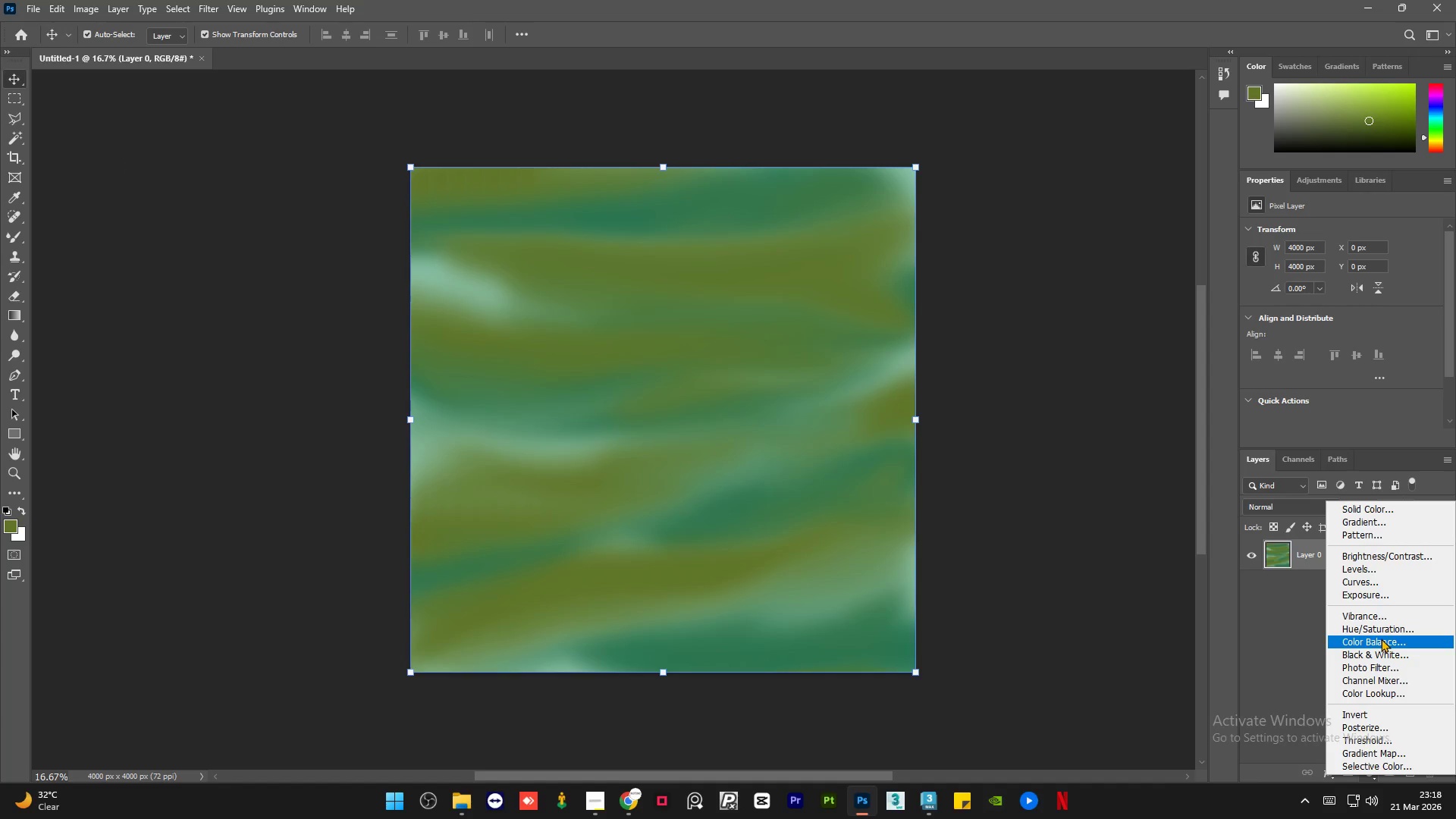 
wait(20.28)
 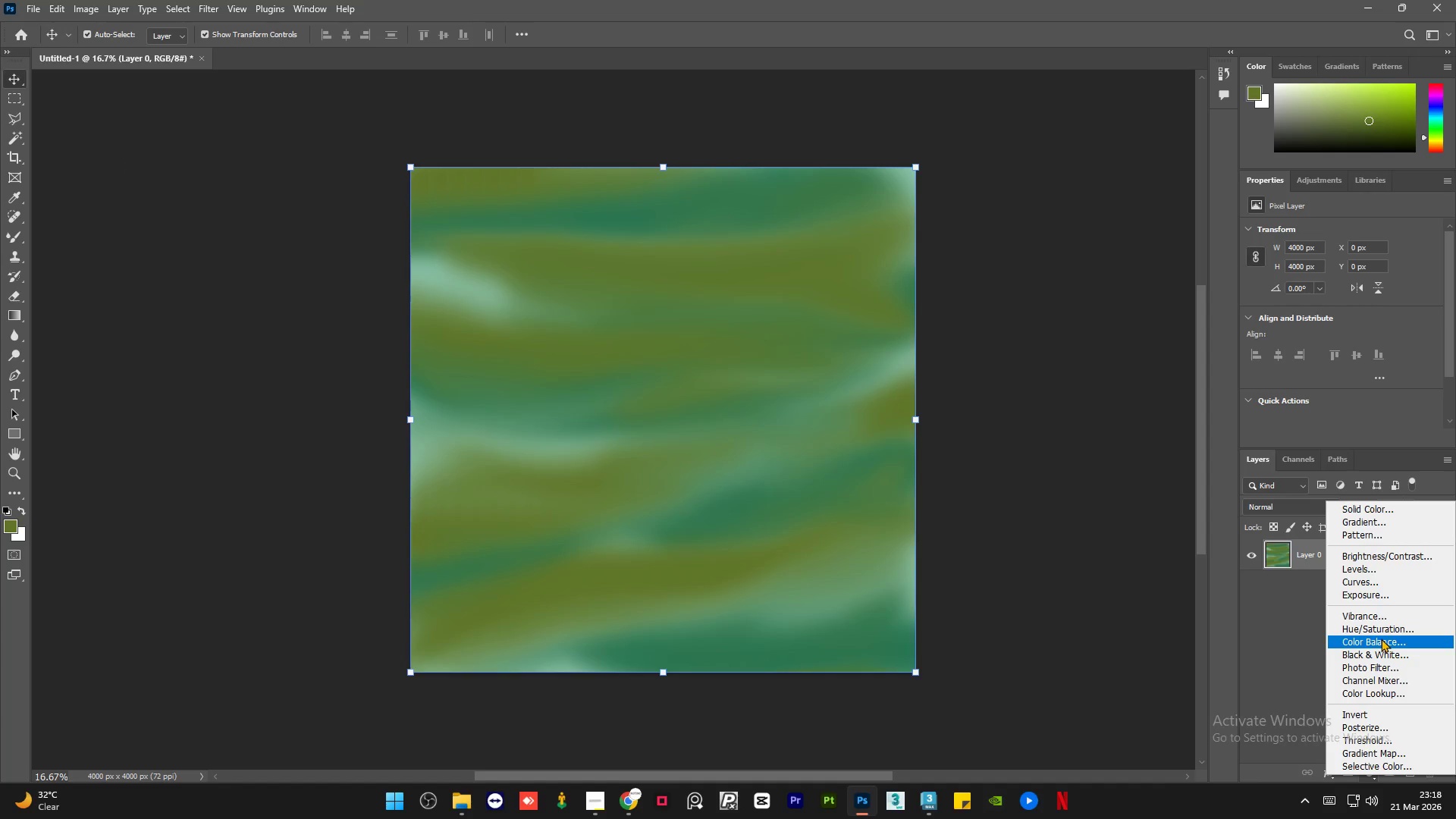 
left_click([1395, 669])
 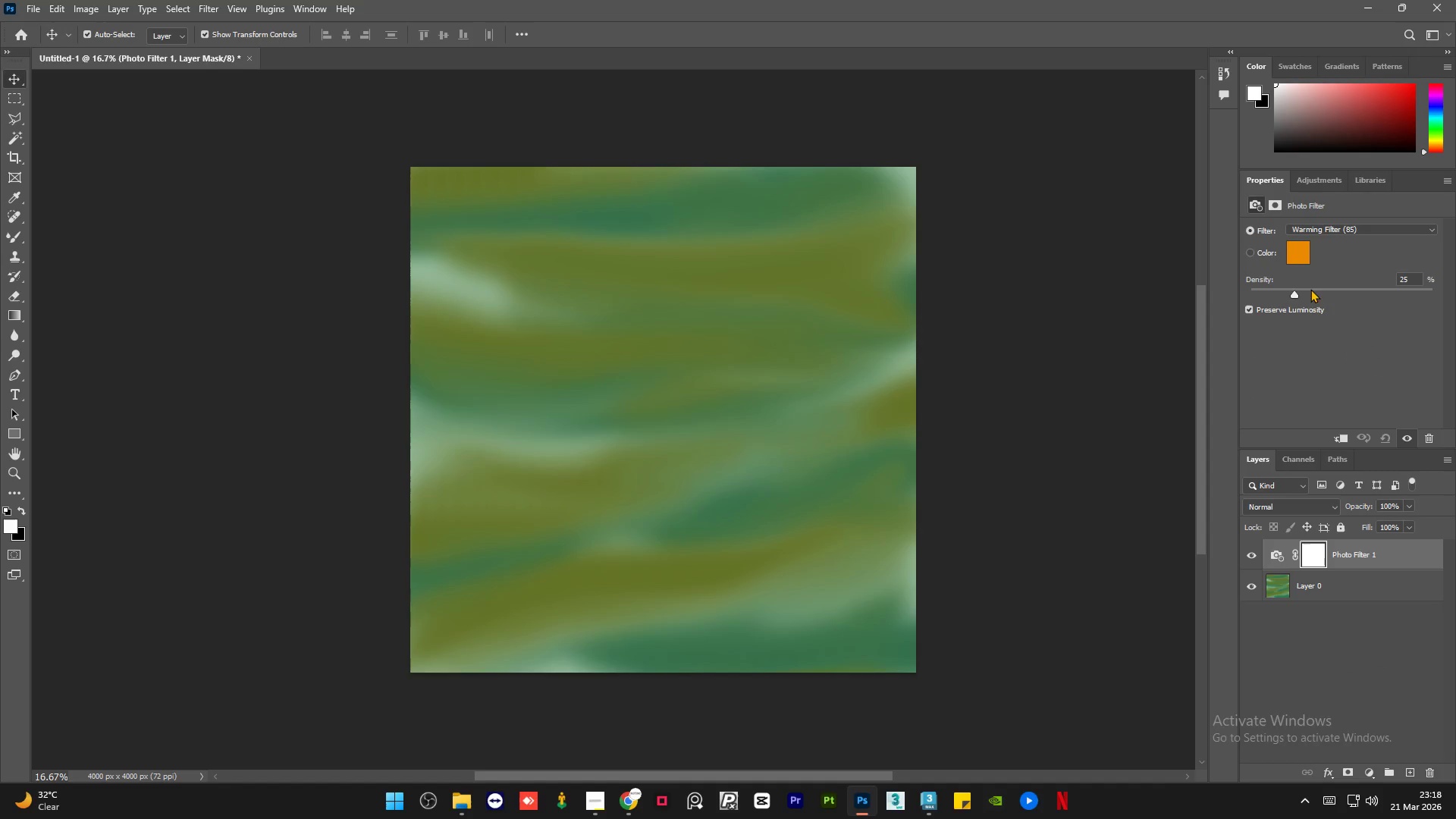 
double_click([1379, 297])
 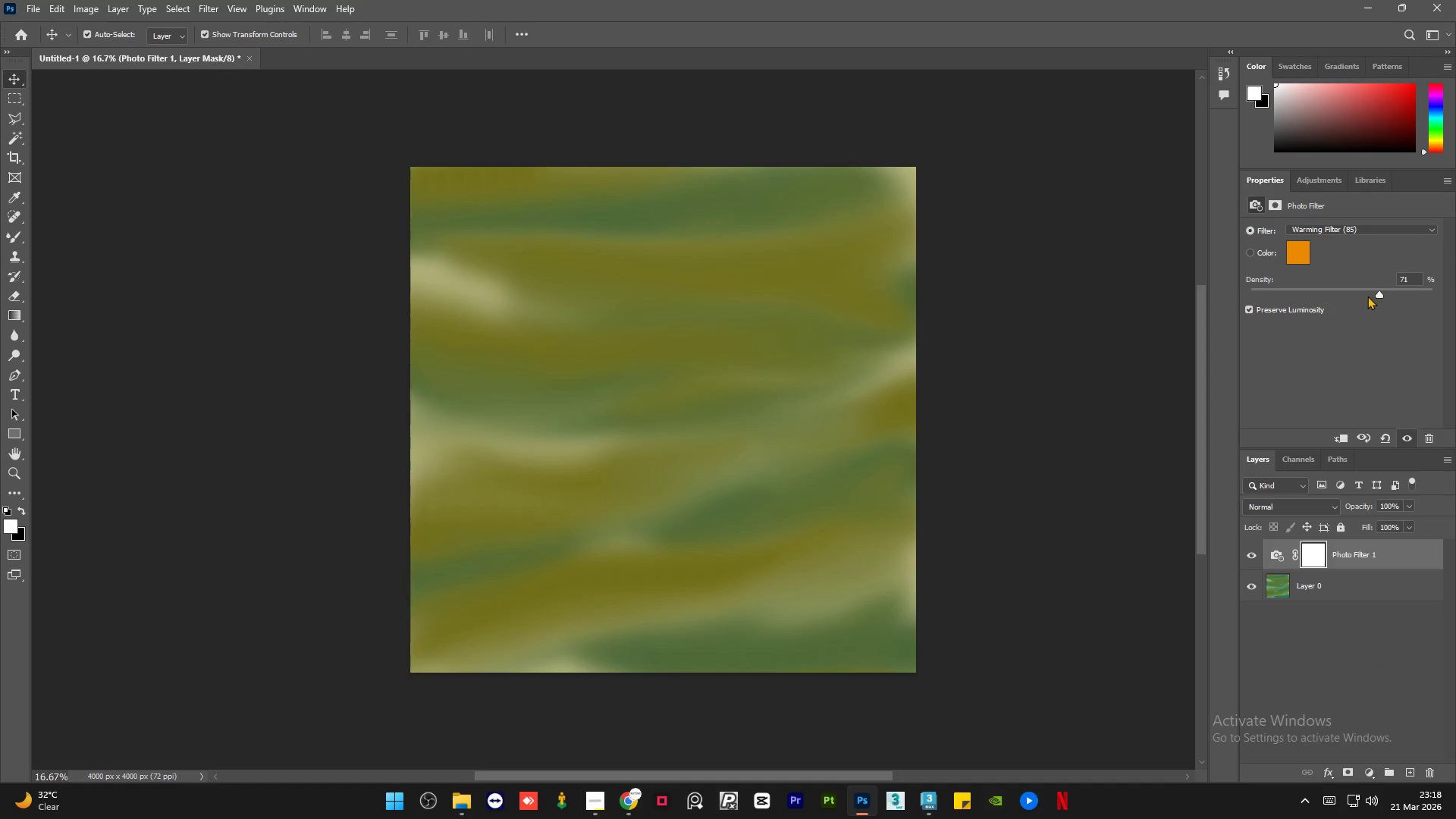 
left_click([1365, 296])
 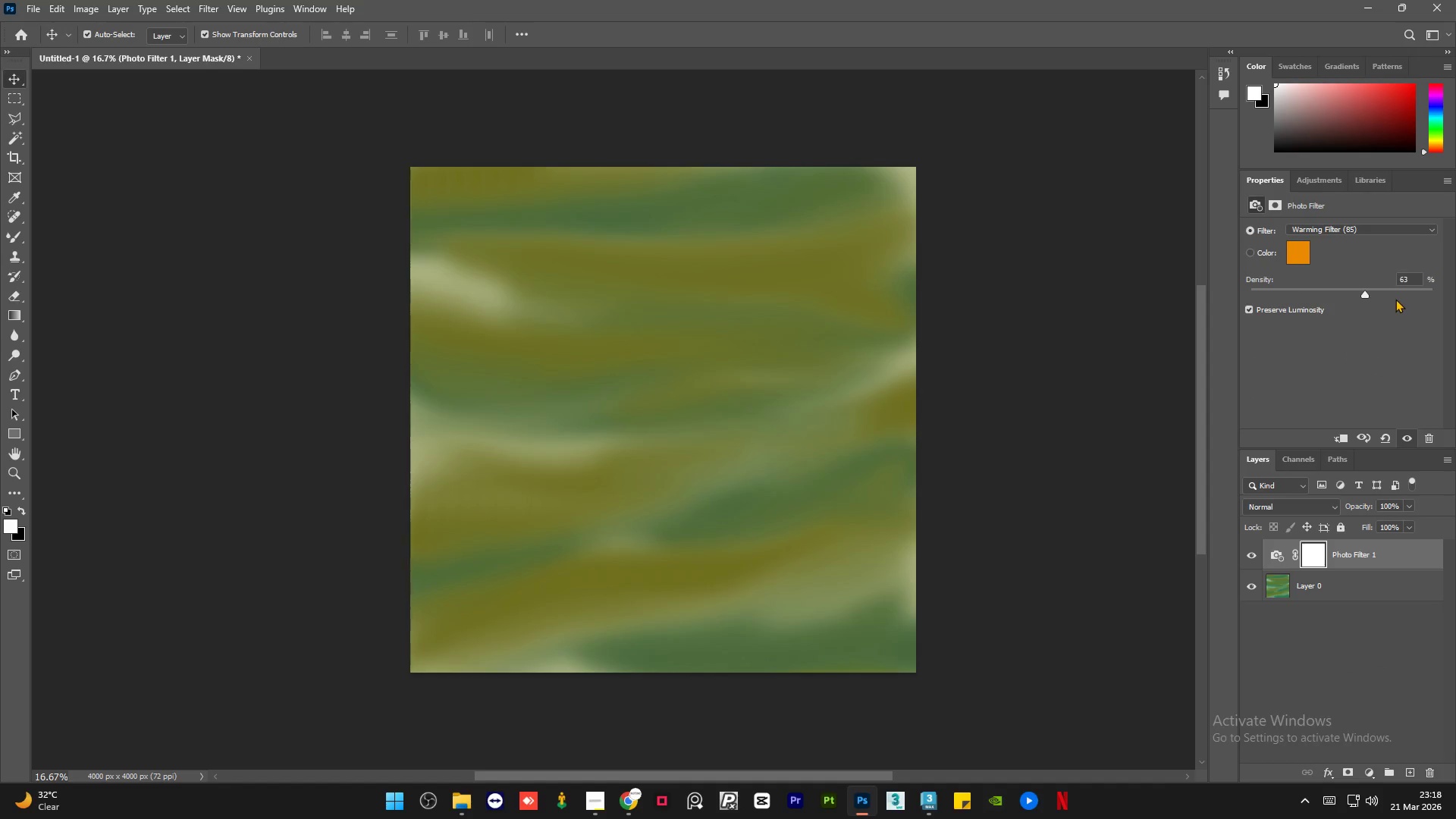 
double_click([1395, 299])
 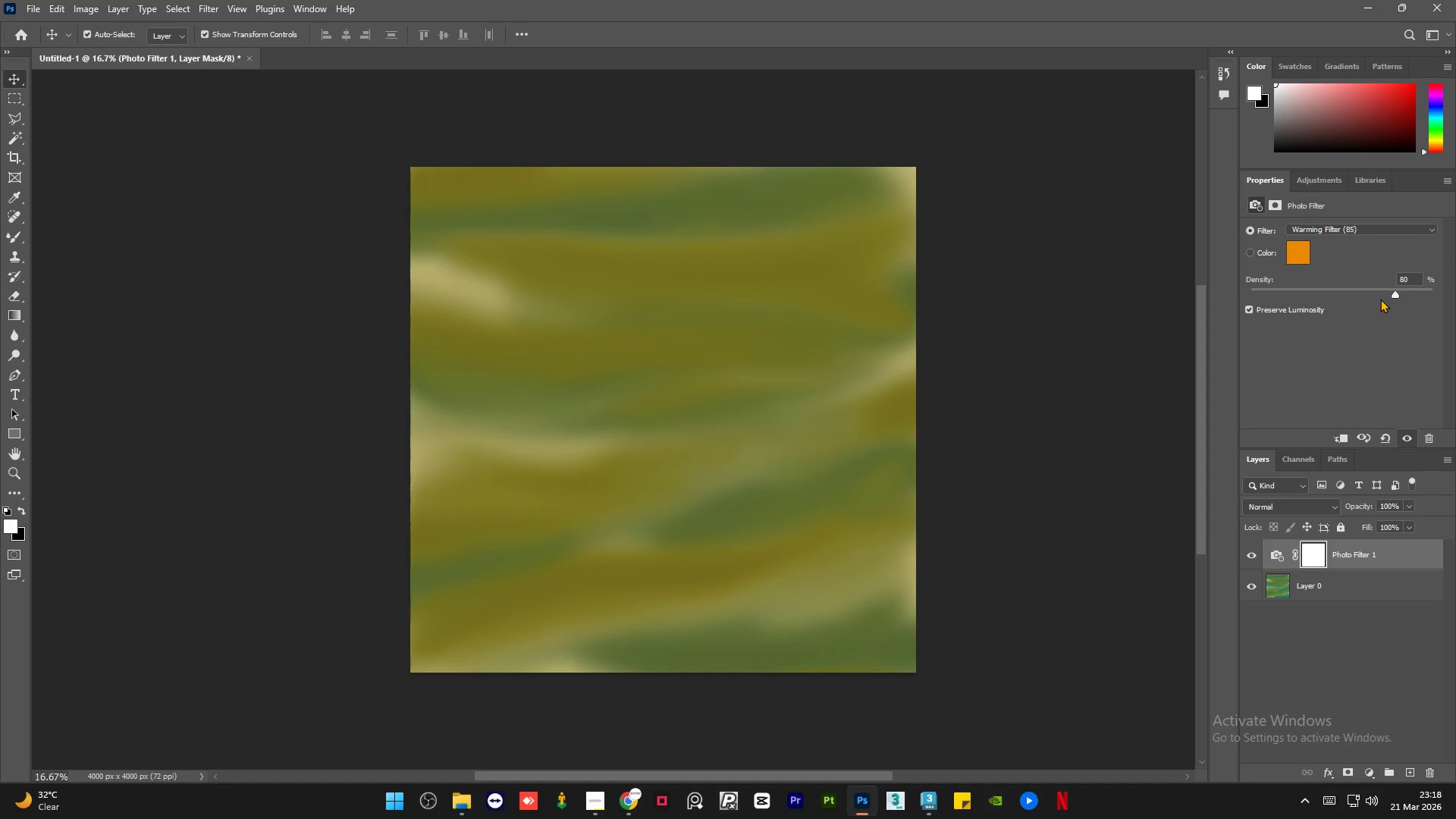 
left_click([1380, 299])
 